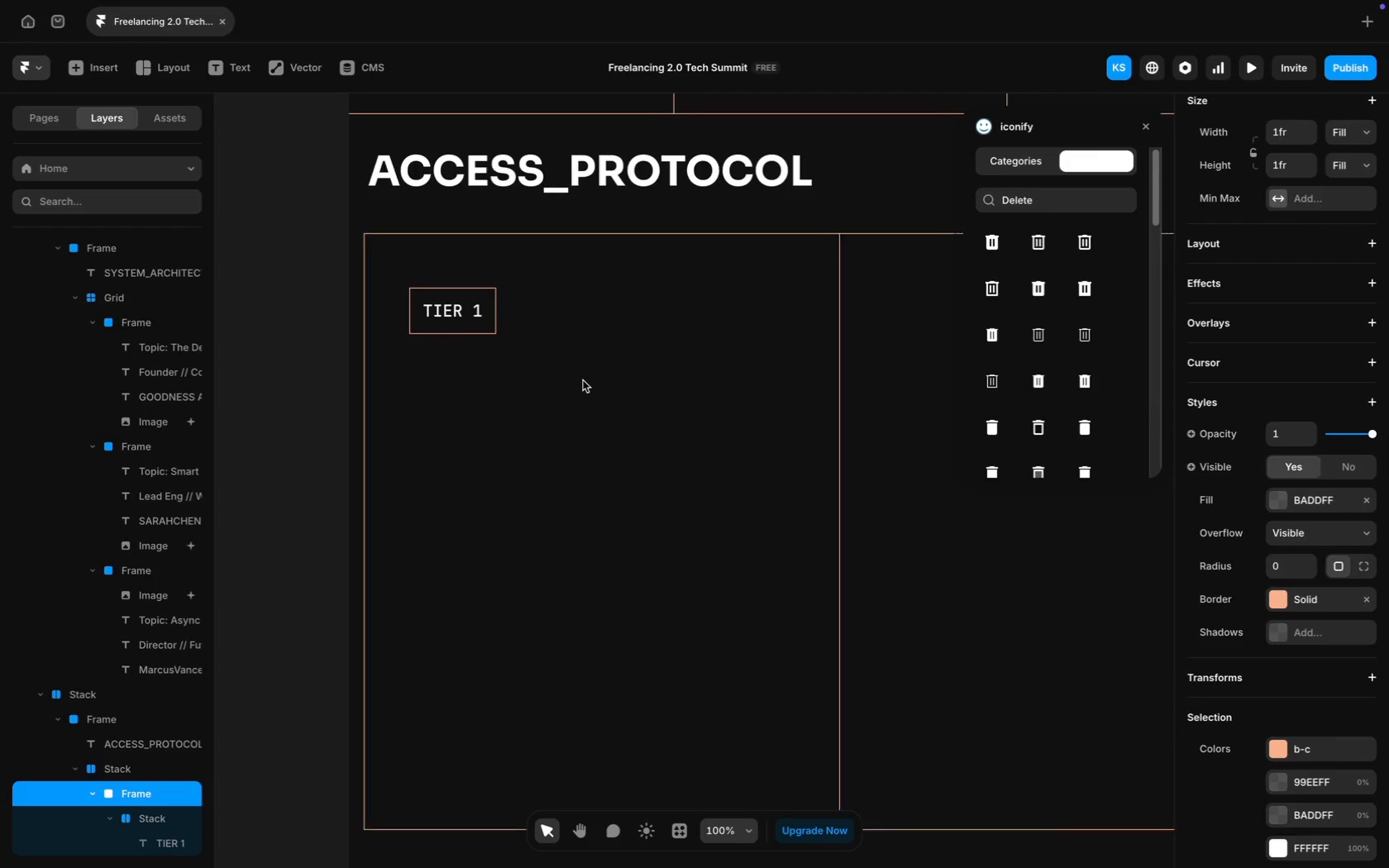 
scroll: coordinate [583, 380], scroll_direction: down, amount: 8.0
 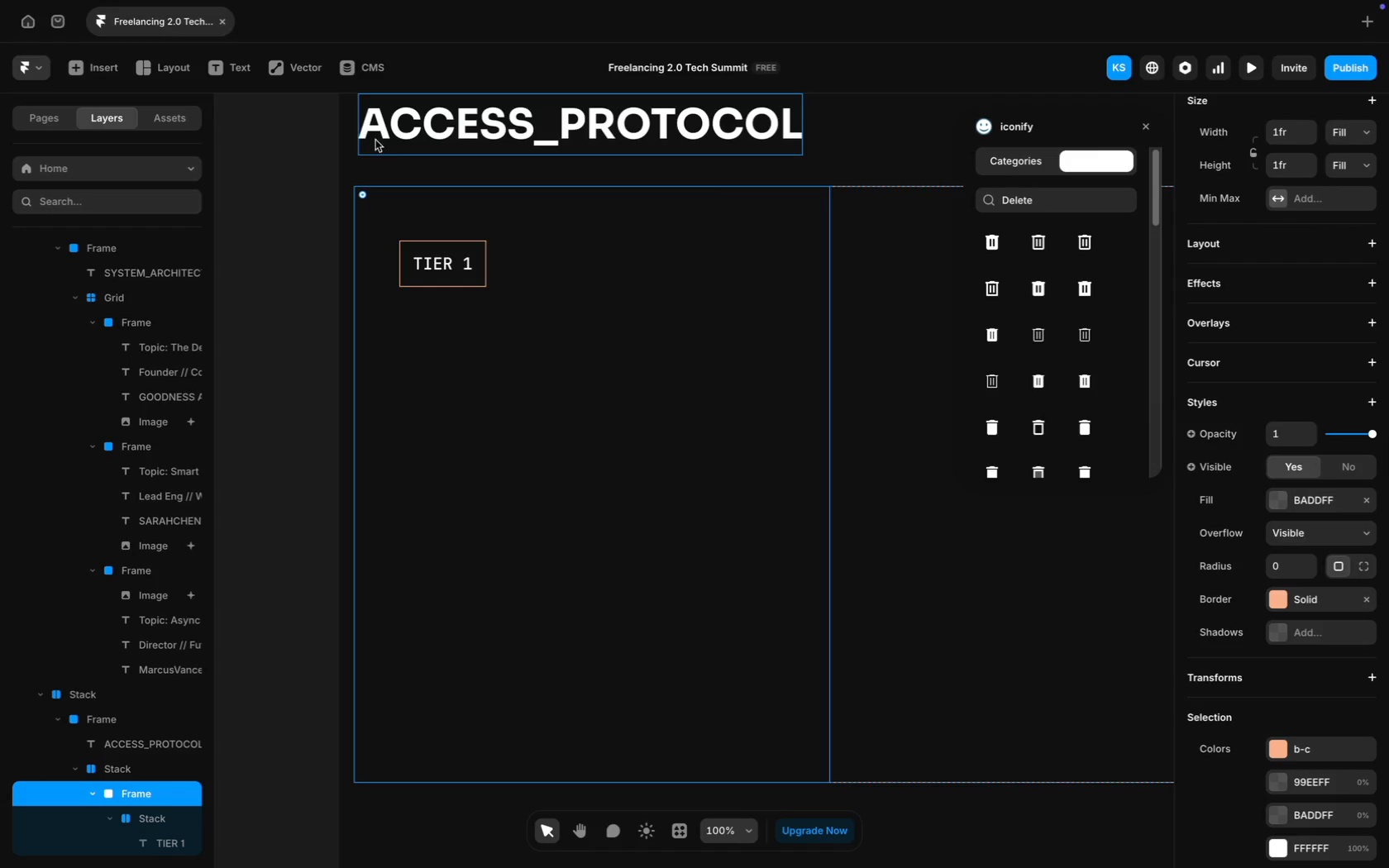 
left_click([216, 66])
 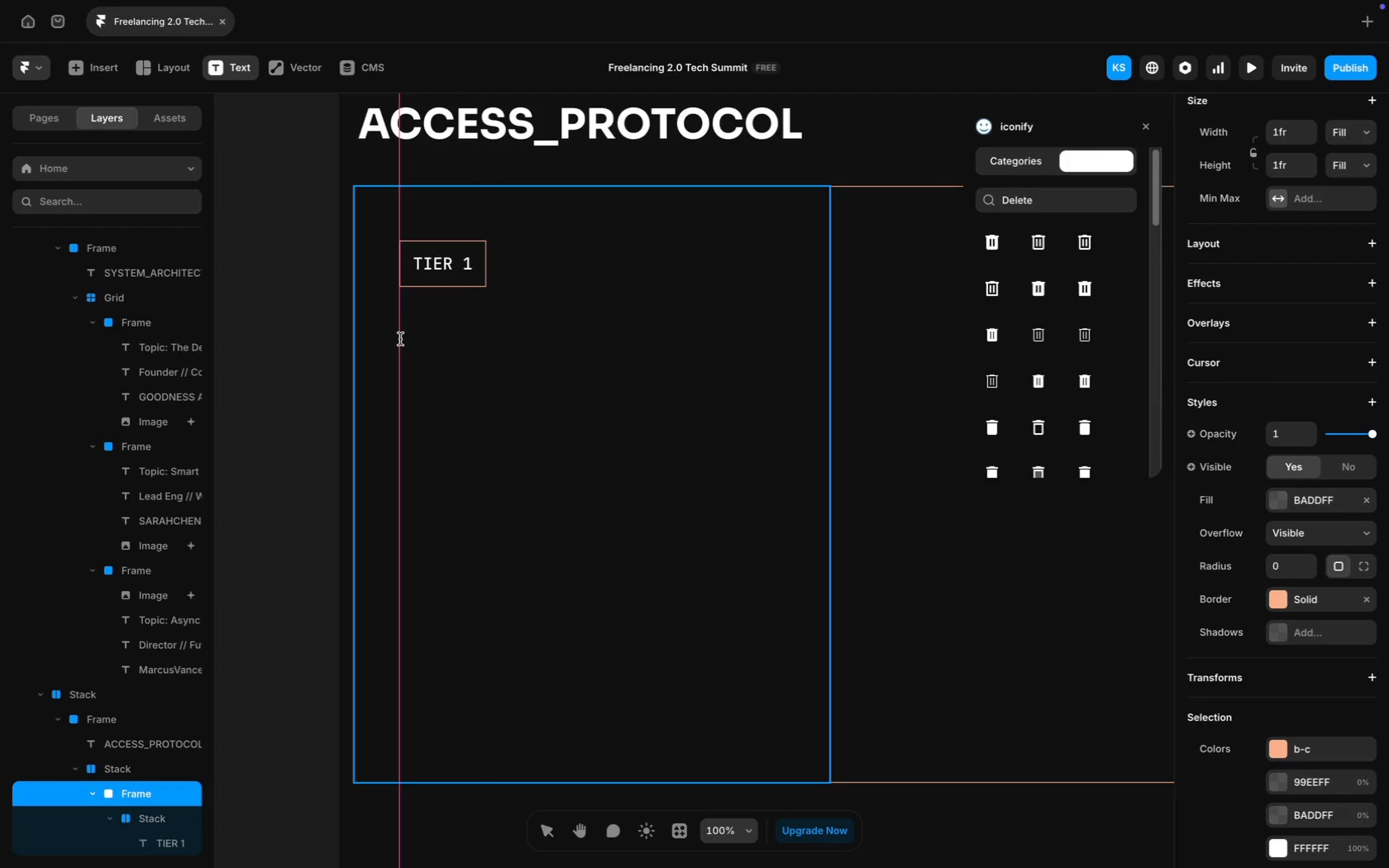 
wait(5.33)
 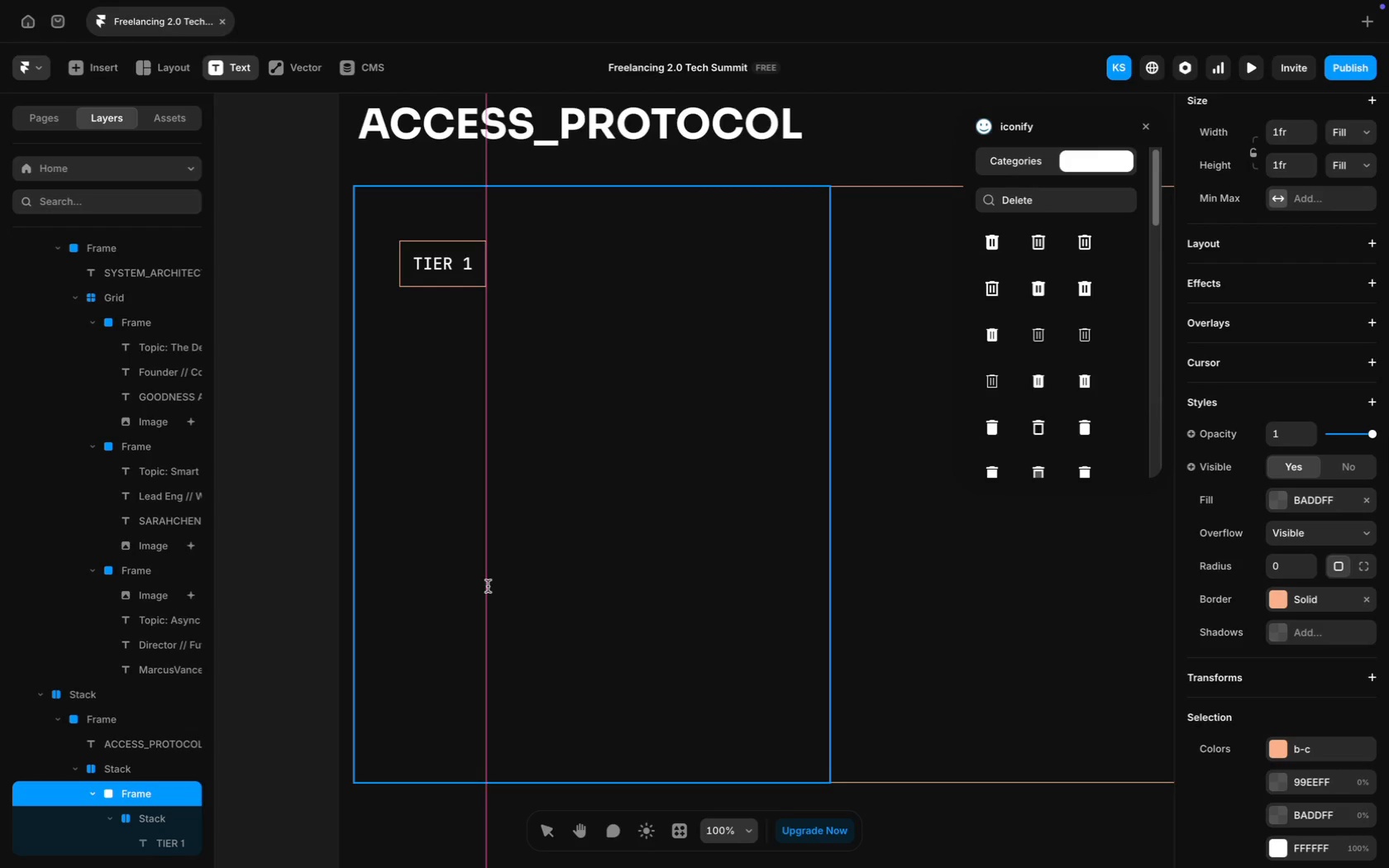 
left_click([399, 334])
 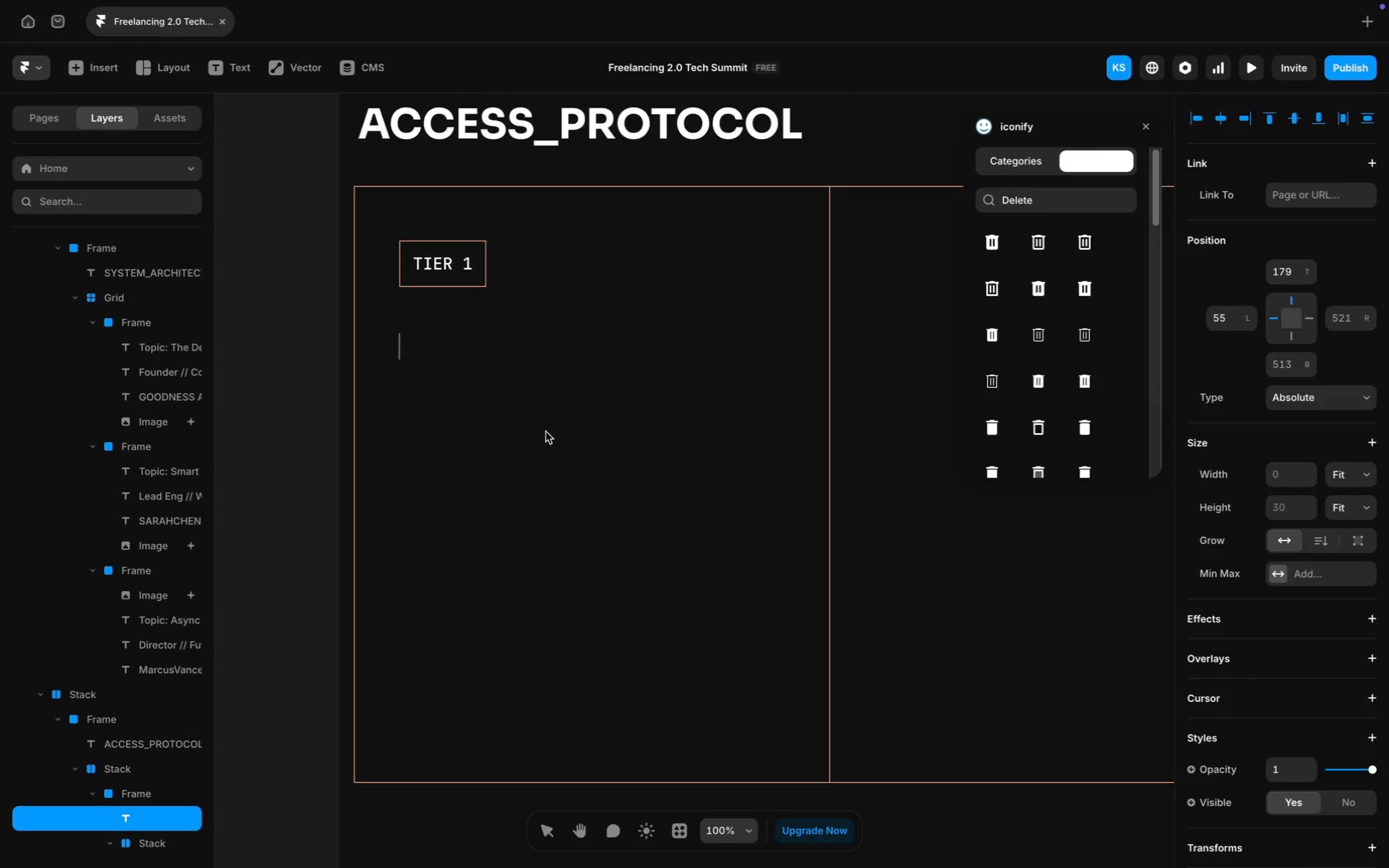 
type(DIGITAL PASS)
 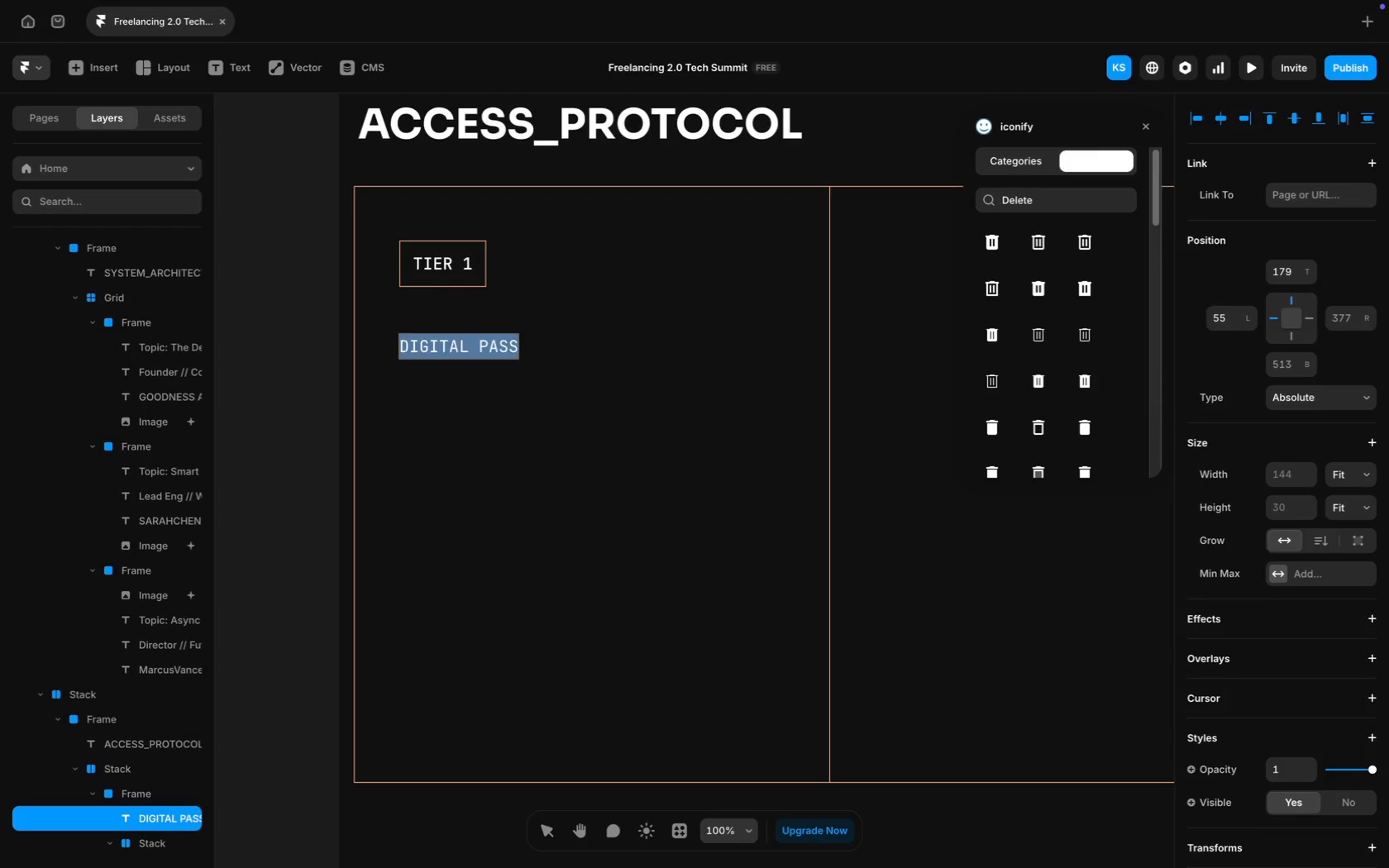 
key(Meta+CommandLeft)
 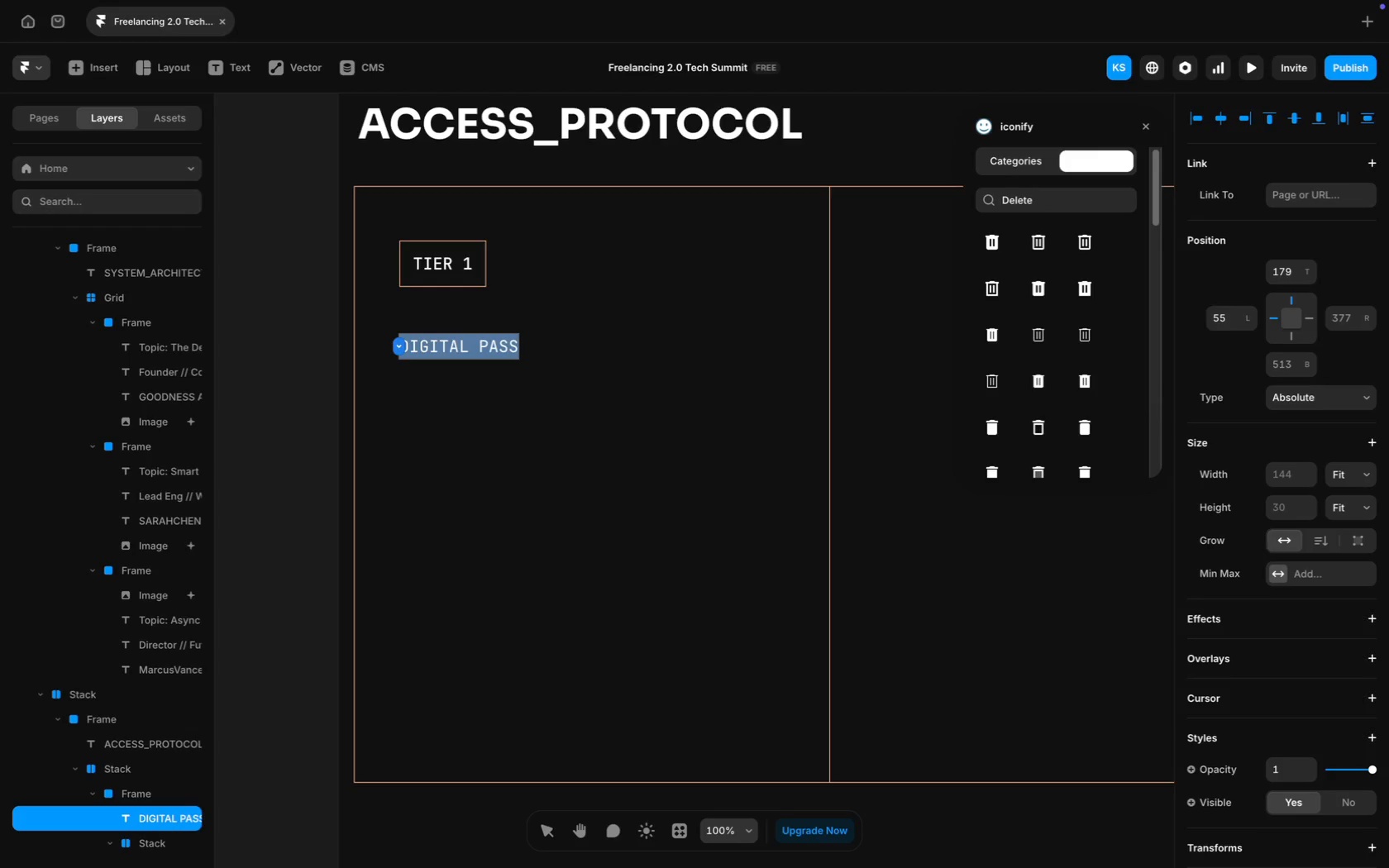 
key(Meta+A)
 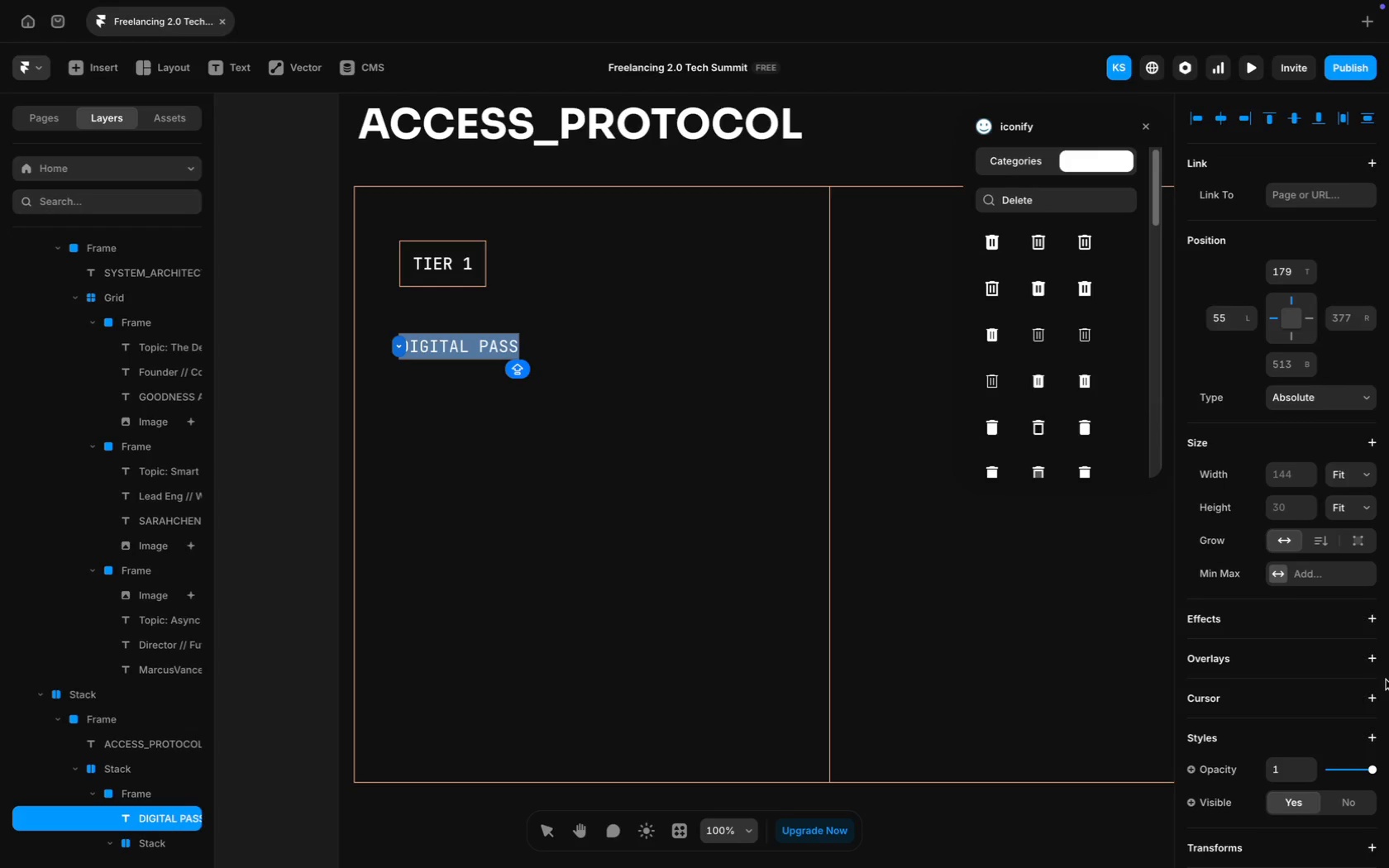 
scroll: coordinate [1386, 680], scroll_direction: down, amount: 37.0
 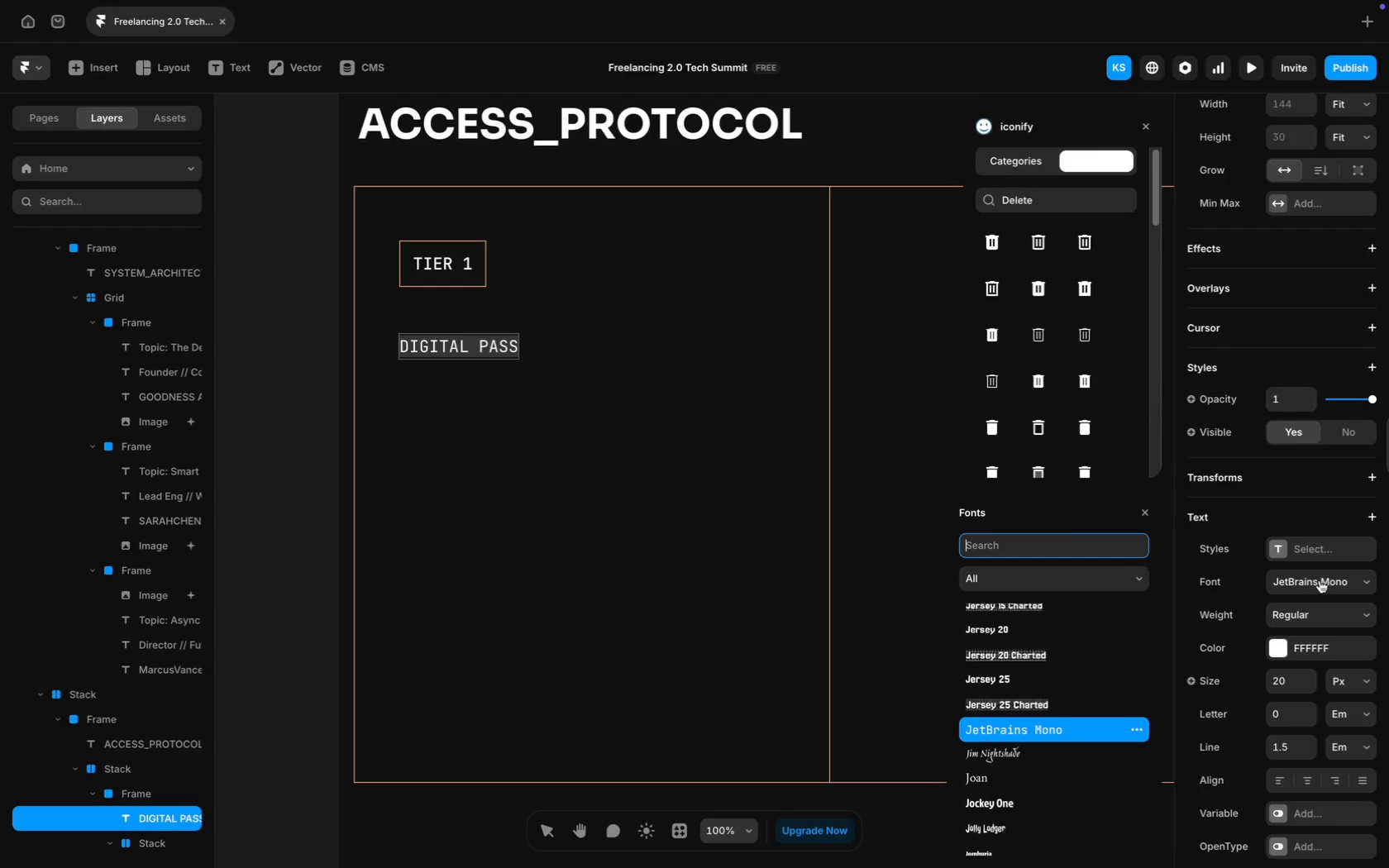 
type(SOra)
 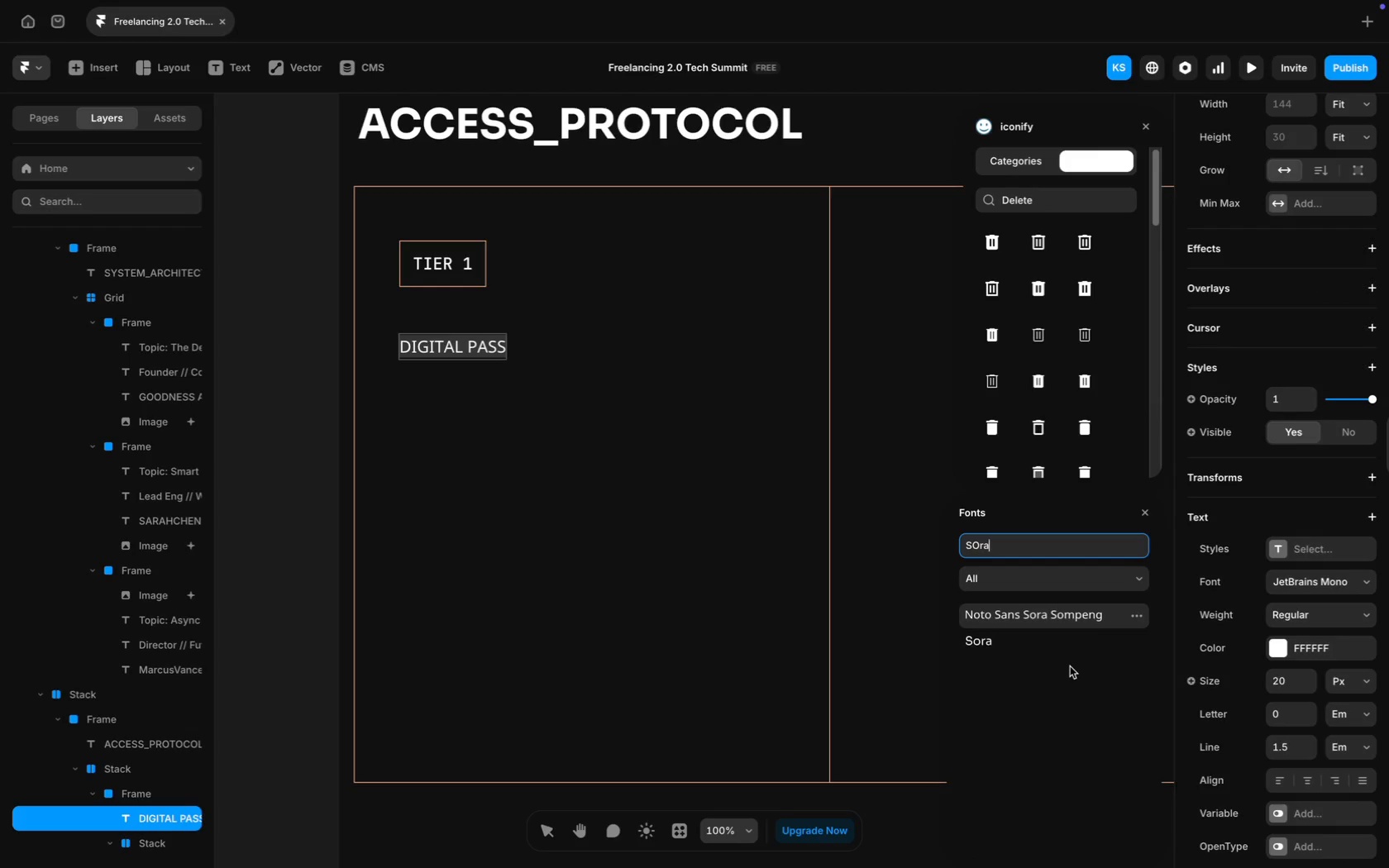 
left_click([1052, 648])
 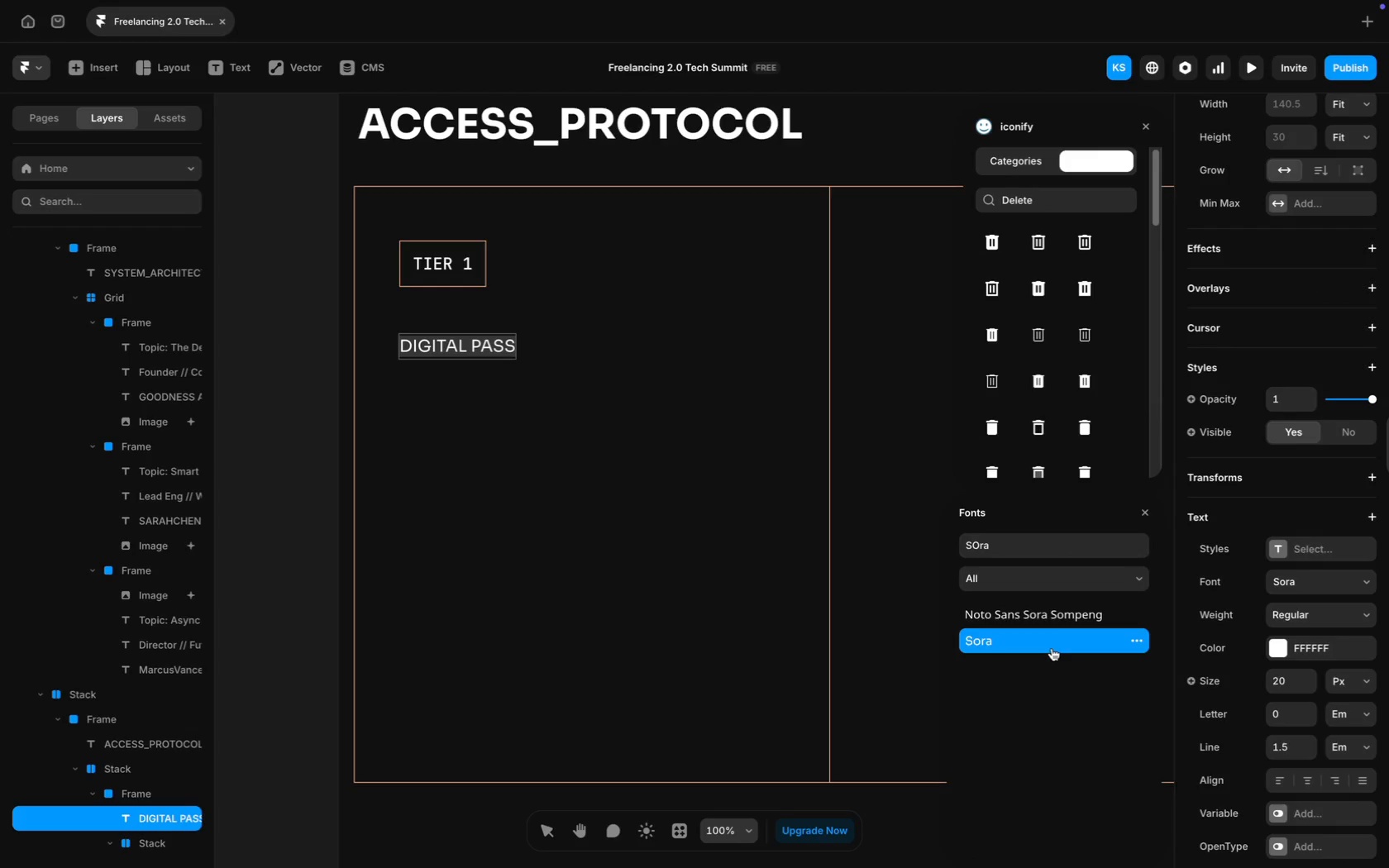 
left_click([1052, 648])
 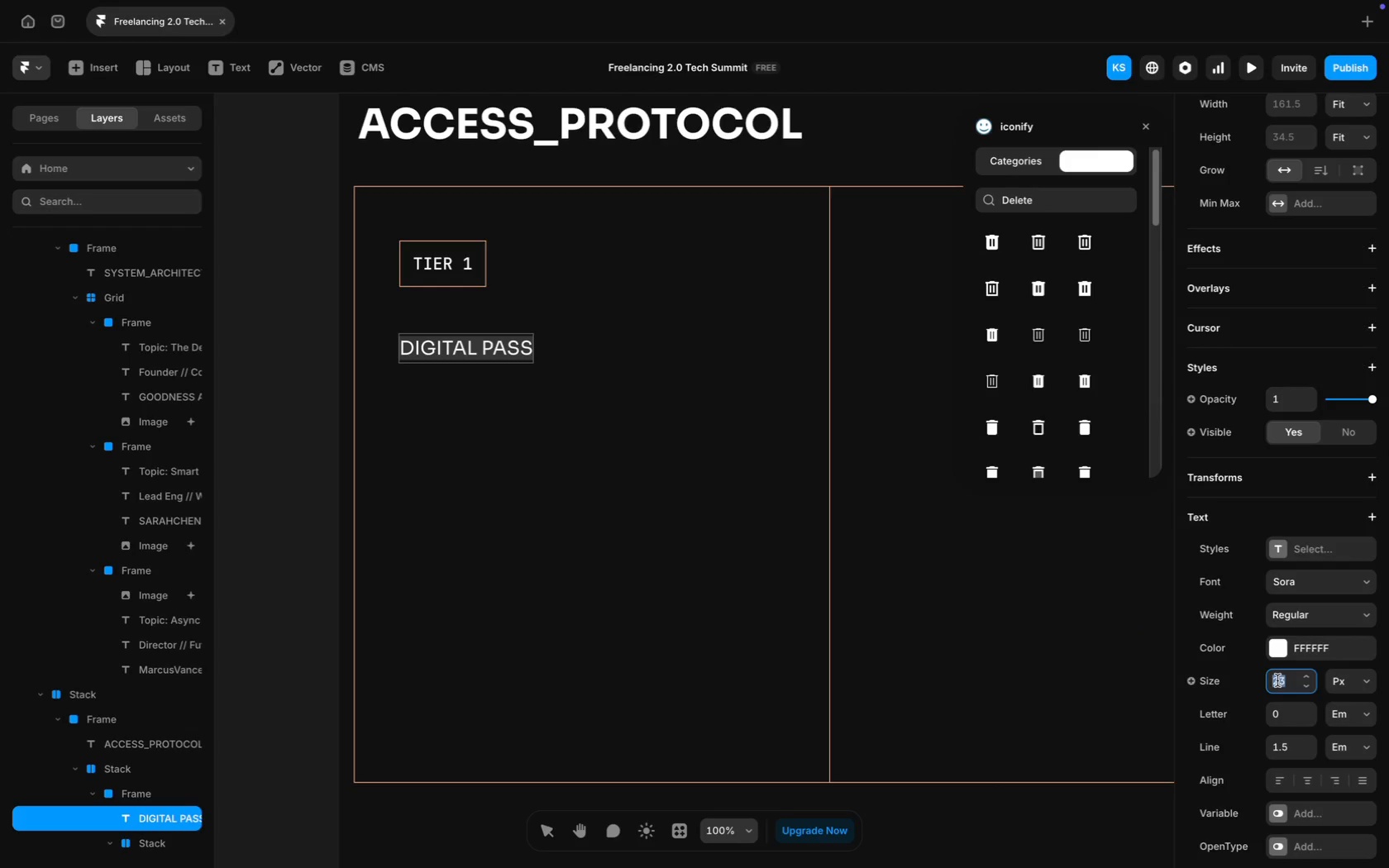 
wait(7.2)
 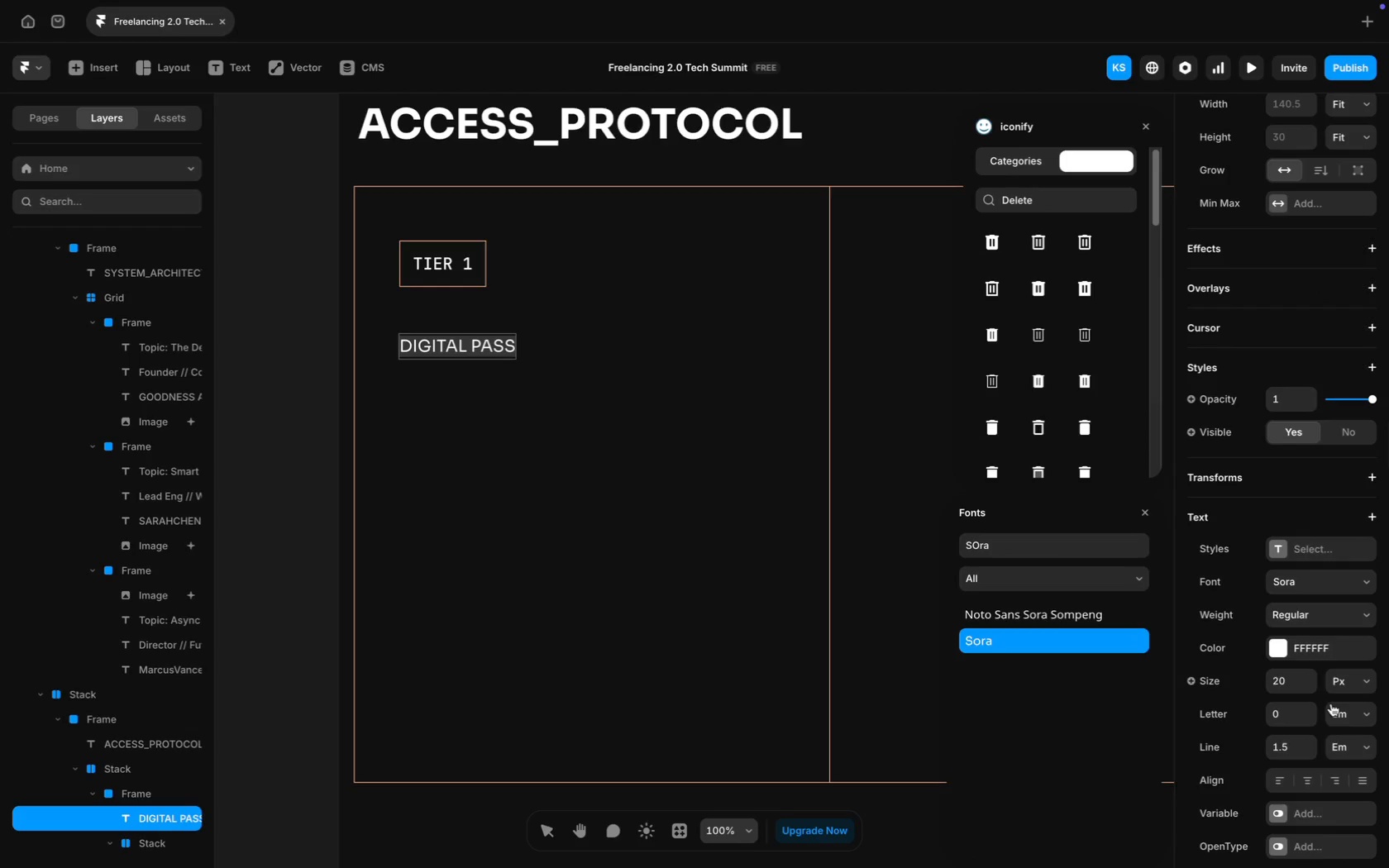 
type(28)
 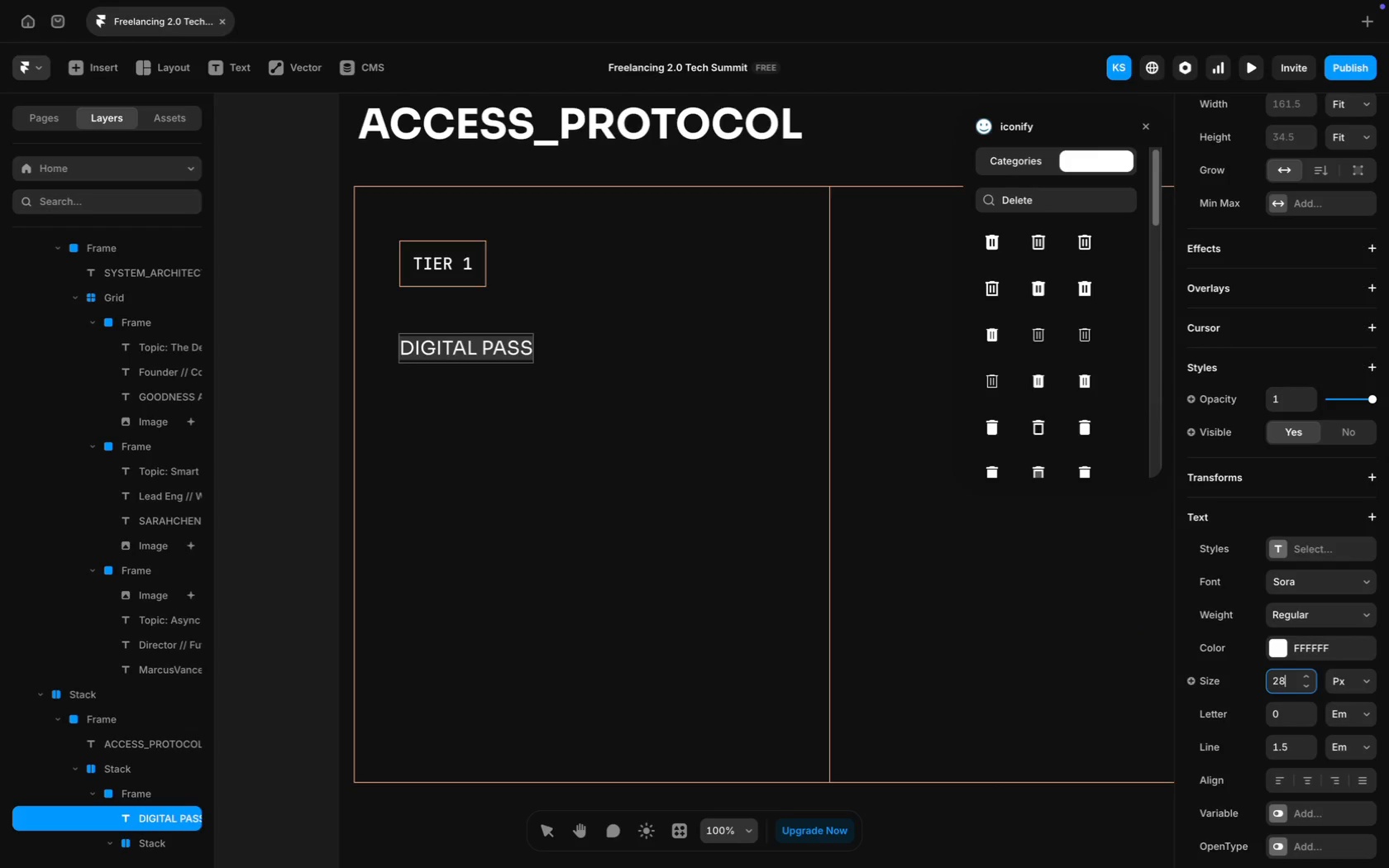 
key(Enter)
 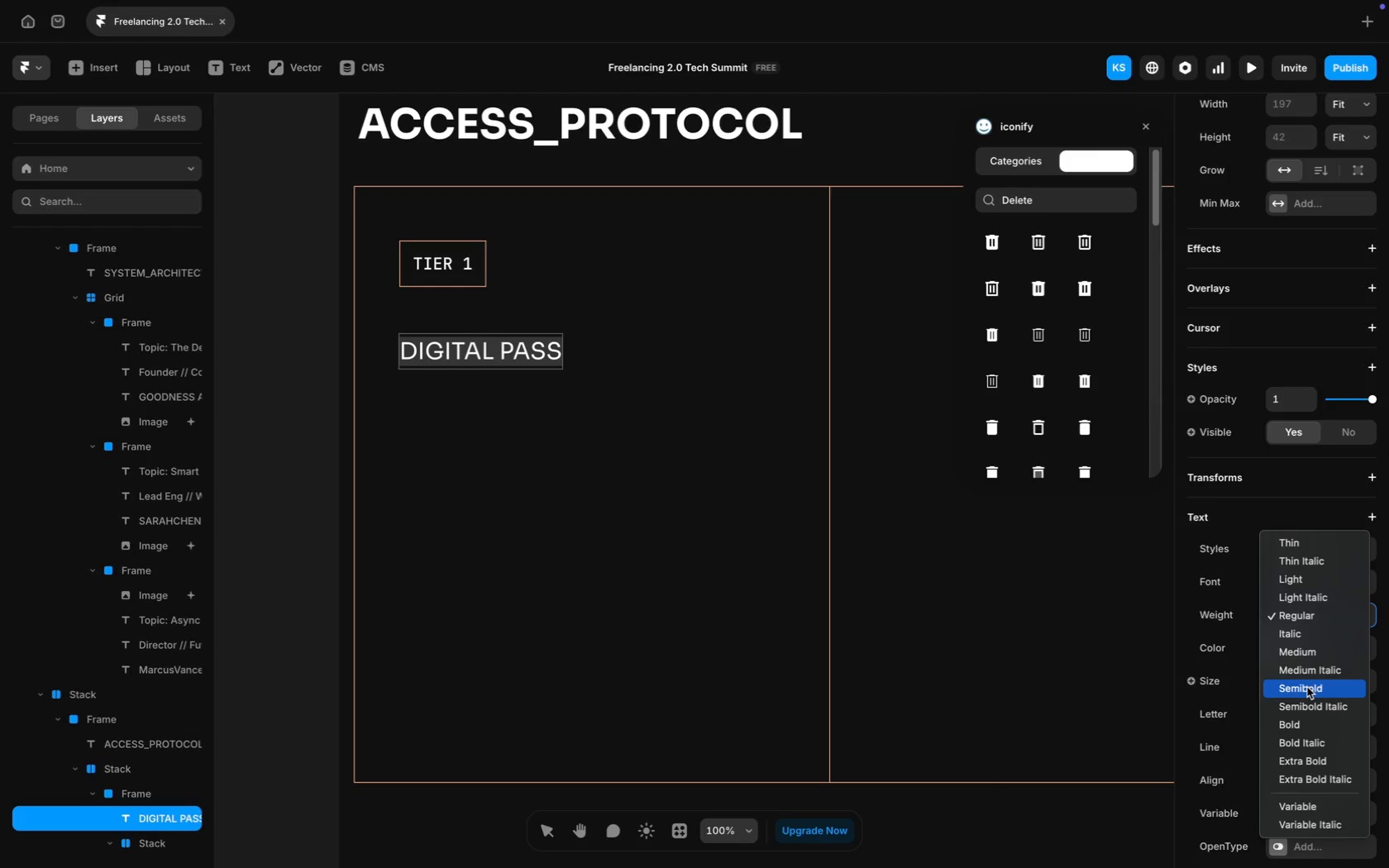 
wait(5.53)
 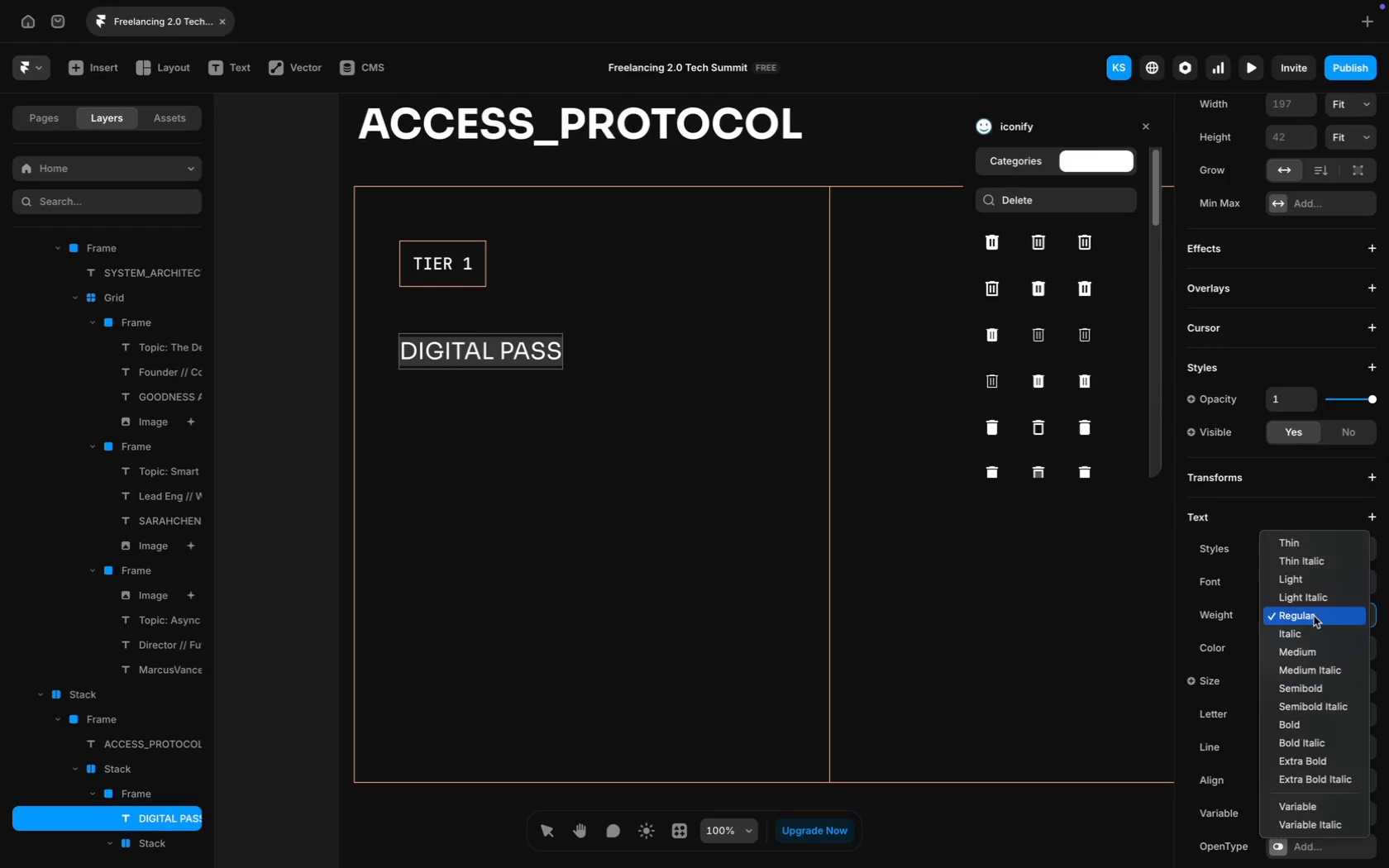 
left_click([1322, 657])
 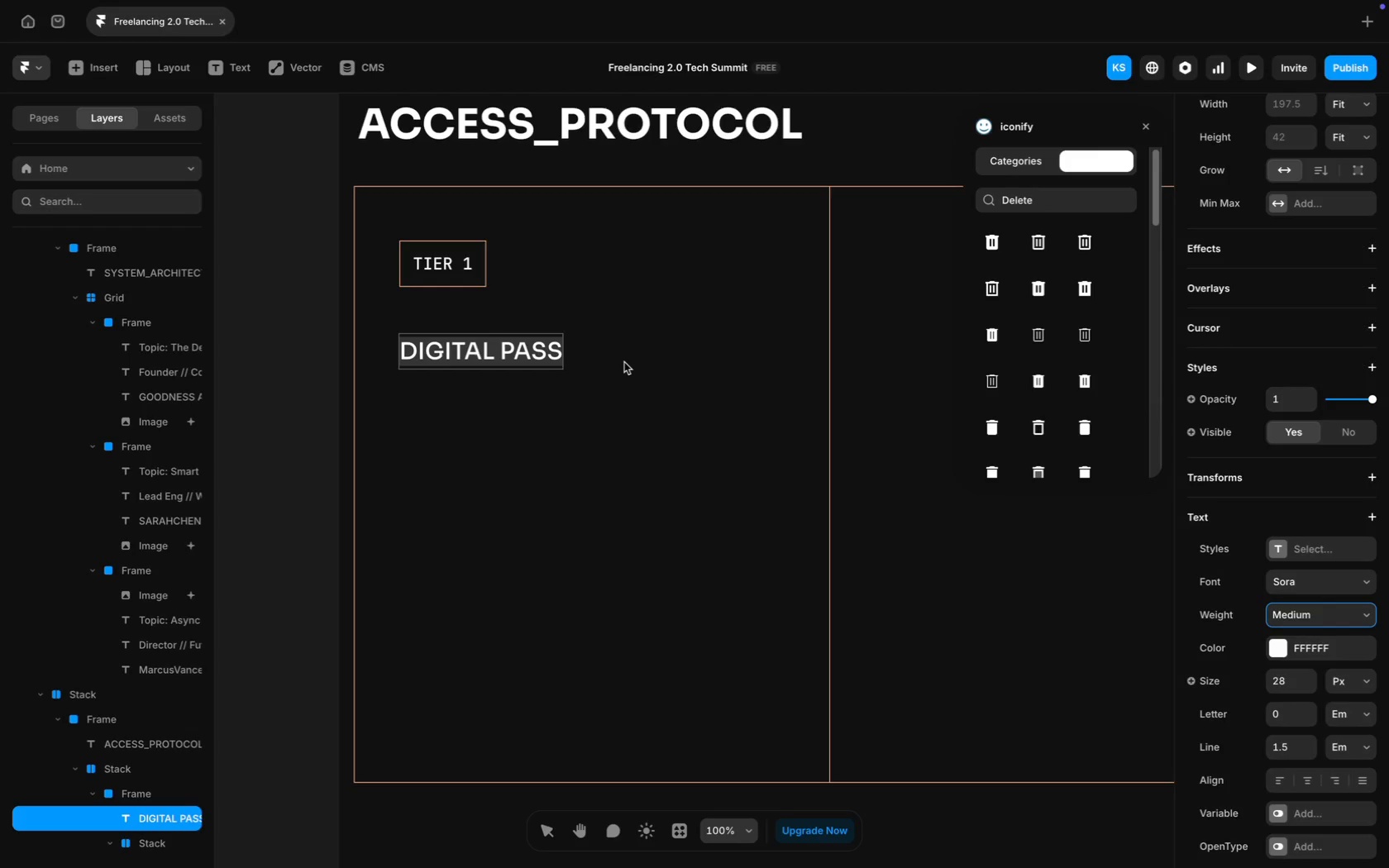 
left_click([628, 362])
 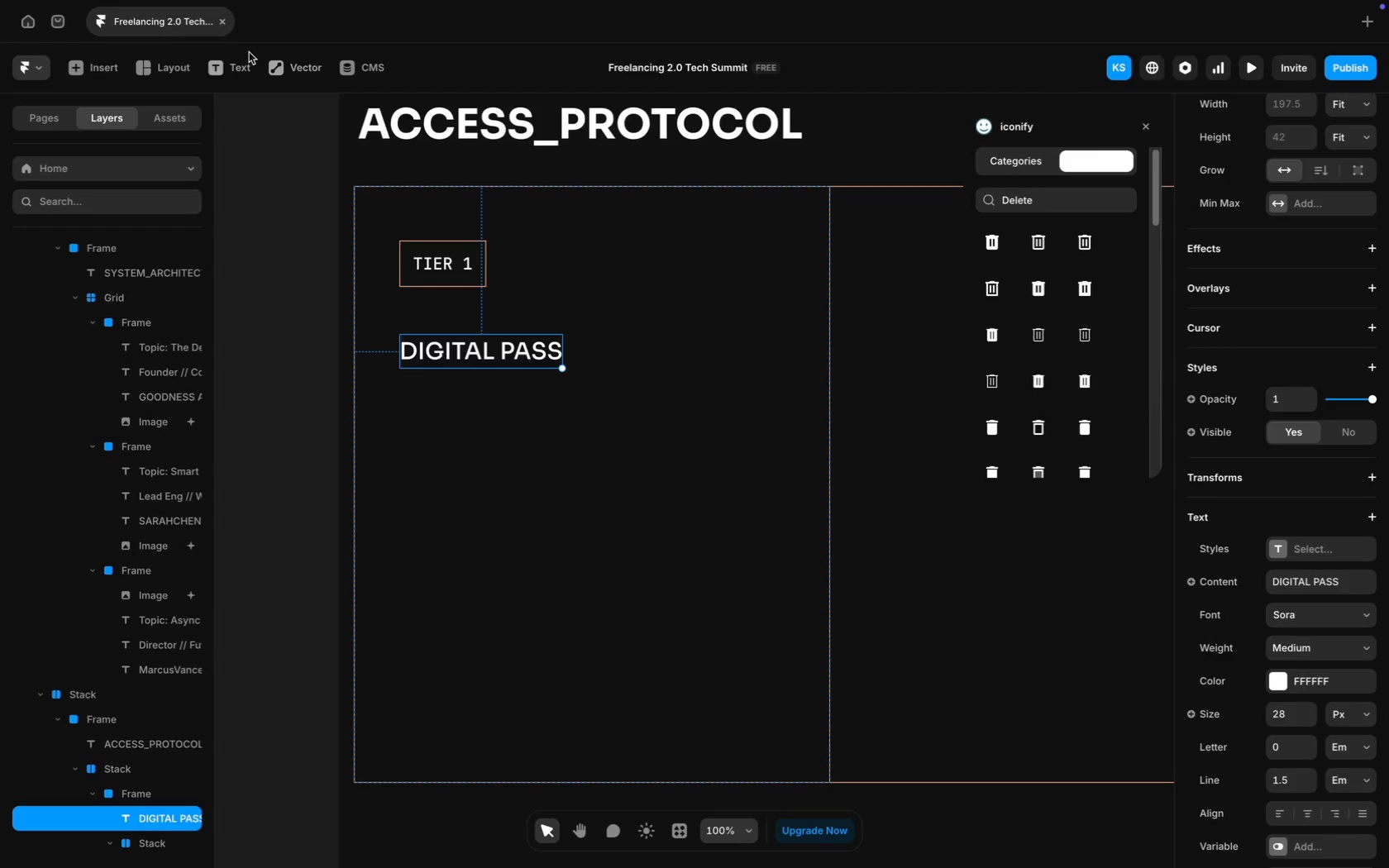 
left_click([236, 65])
 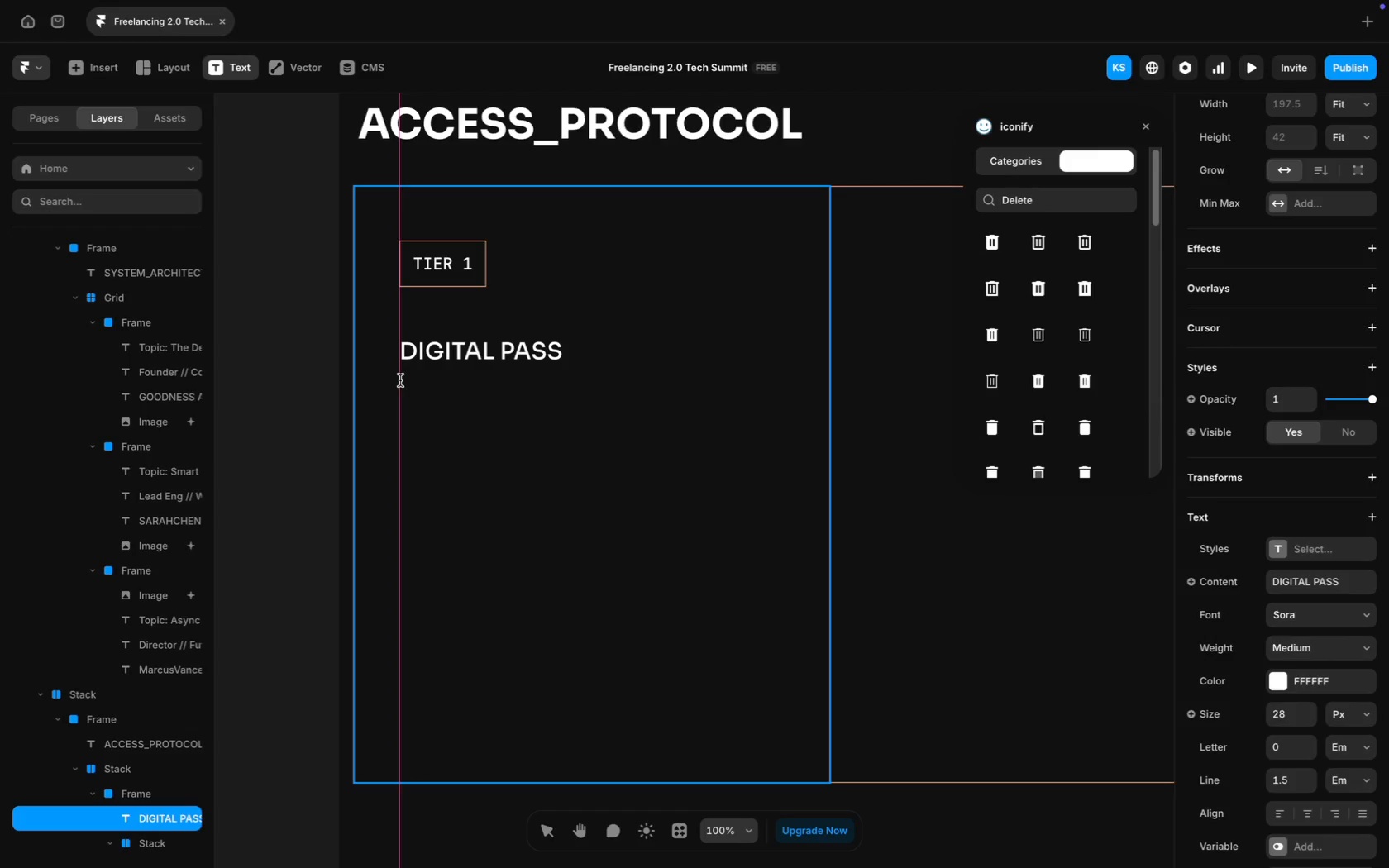 
left_click([400, 378])
 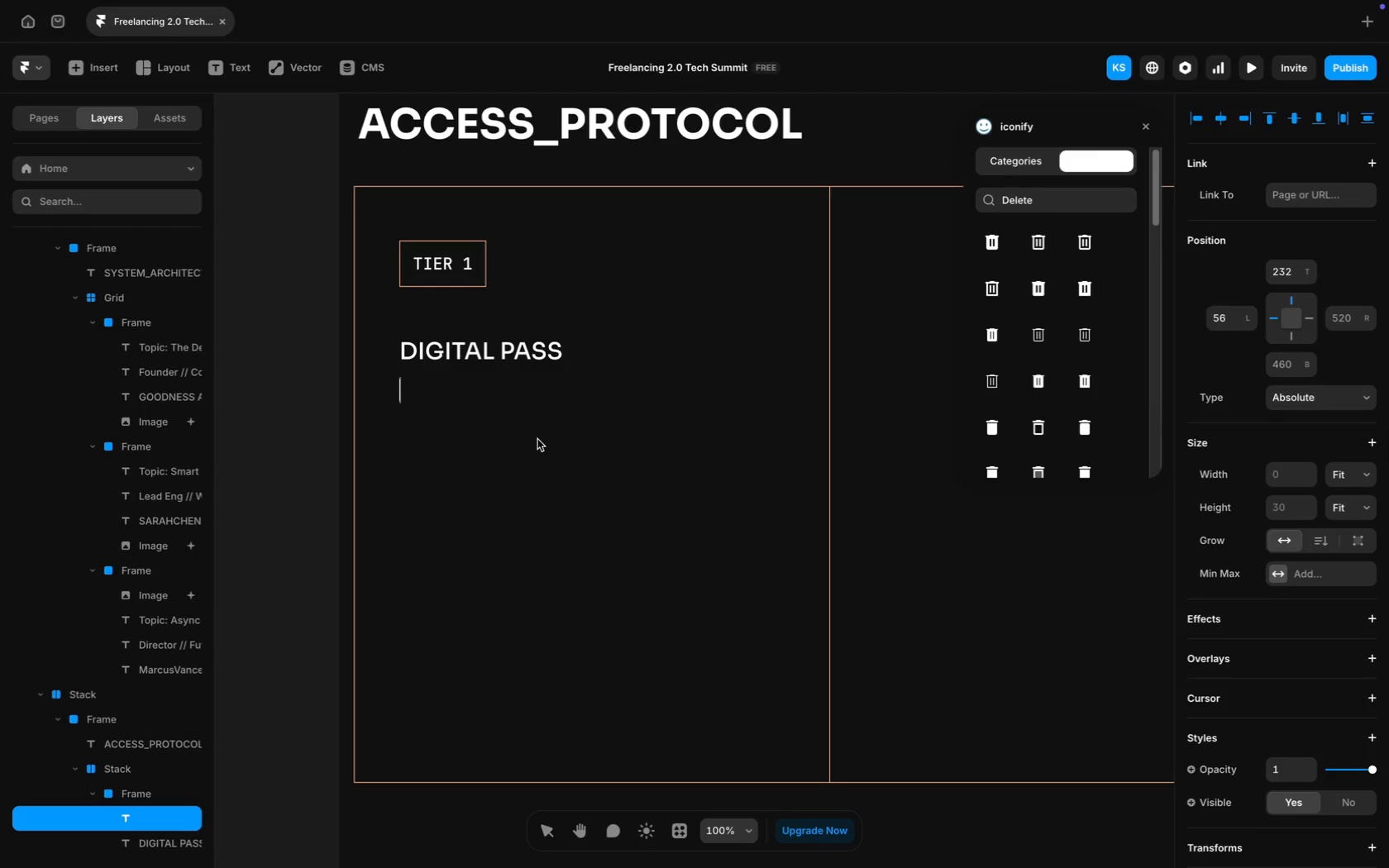 
type($149)
 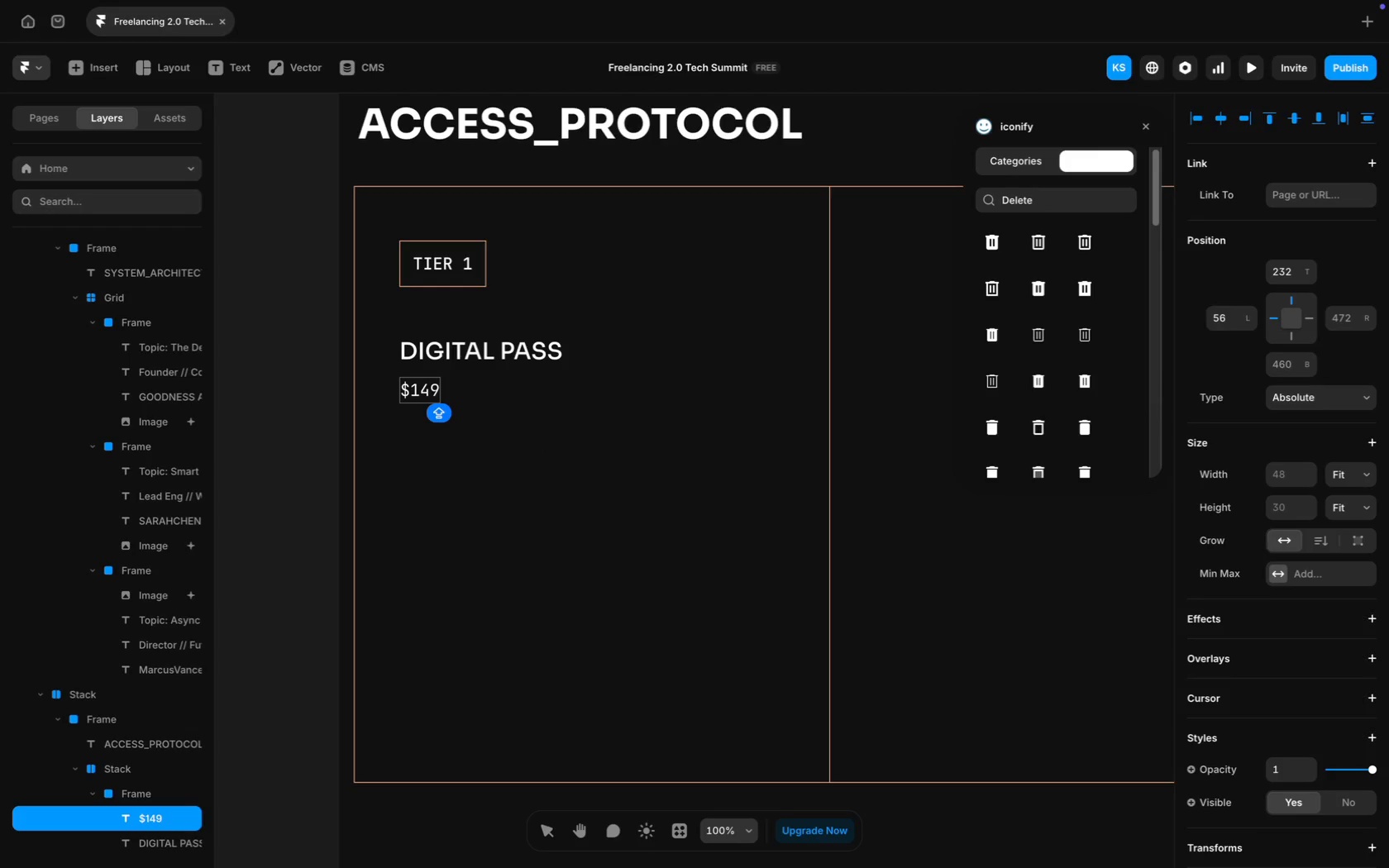 
key(Meta+A)
 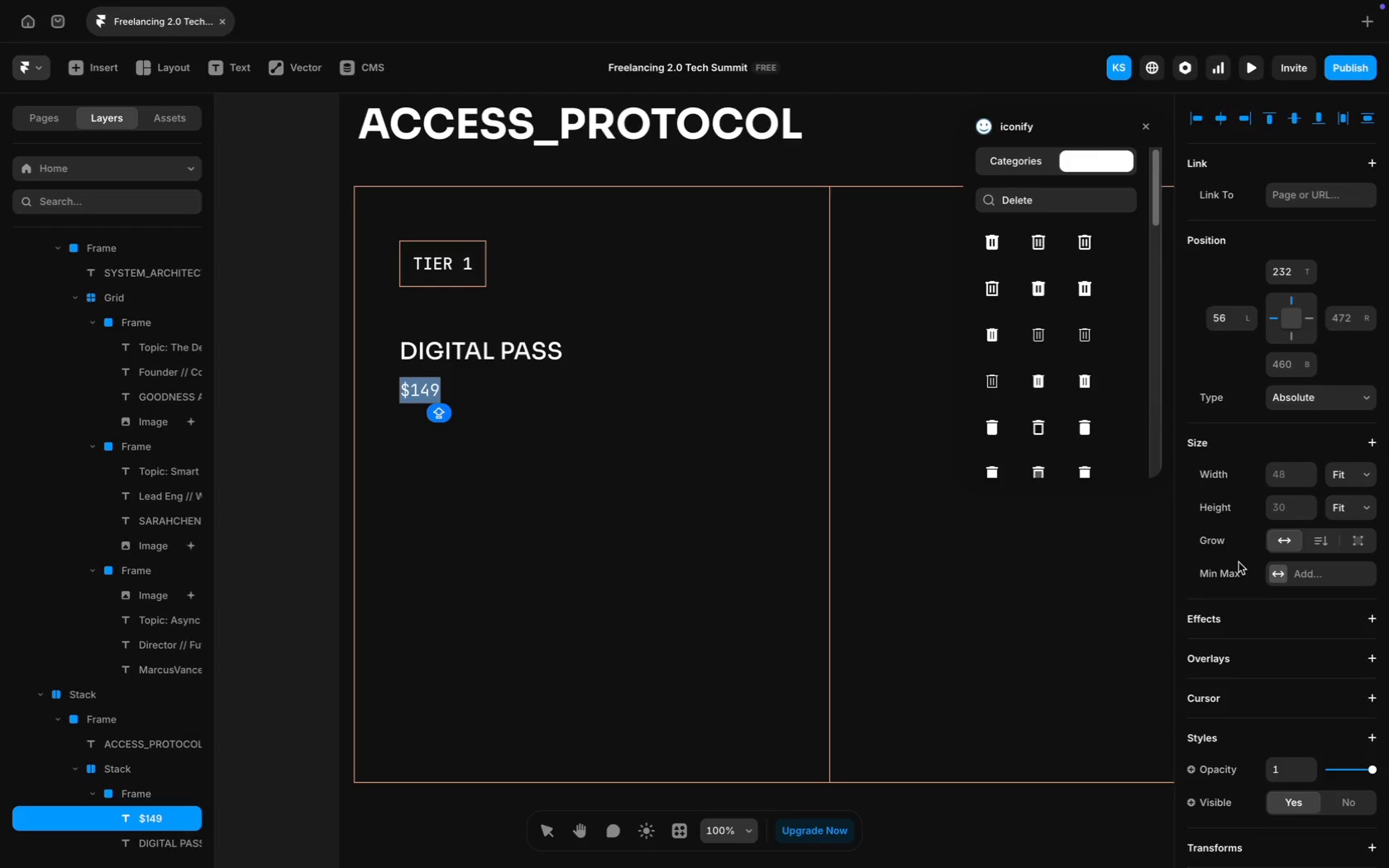 
scroll: coordinate [1334, 541], scroll_direction: down, amount: 40.0
 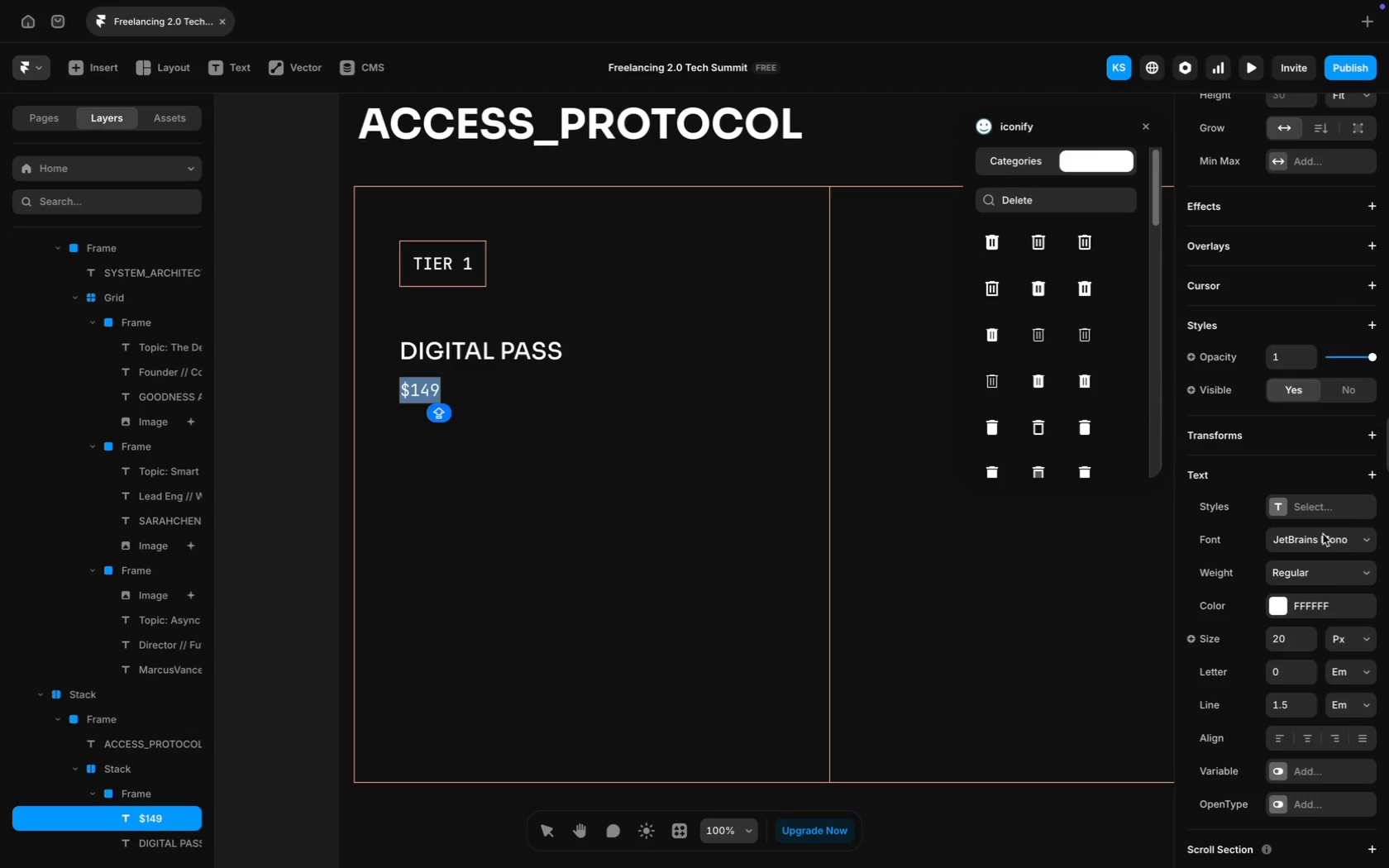 
left_click([1329, 540])
 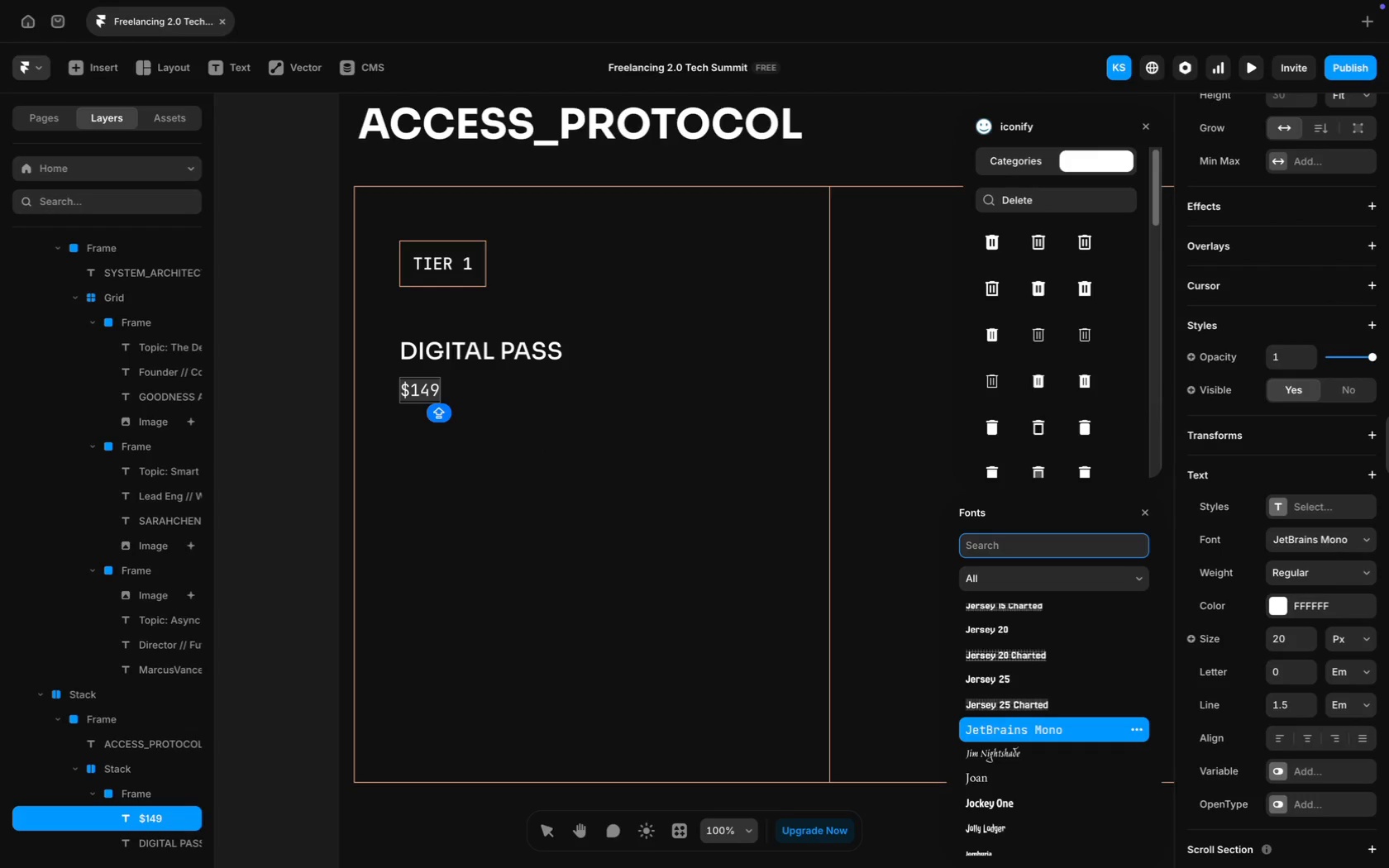 
type(SOra)
 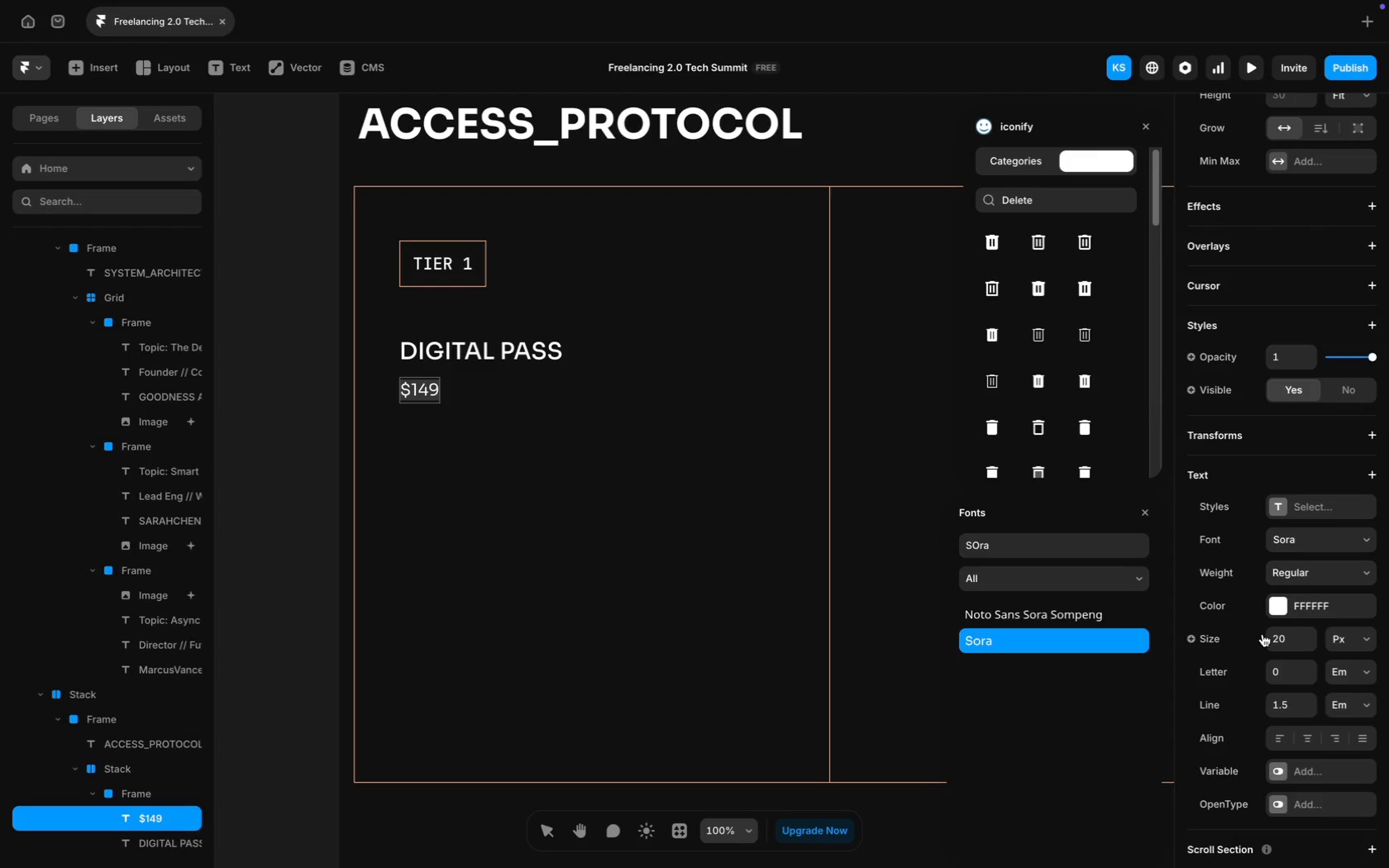 
left_click([1278, 640])
 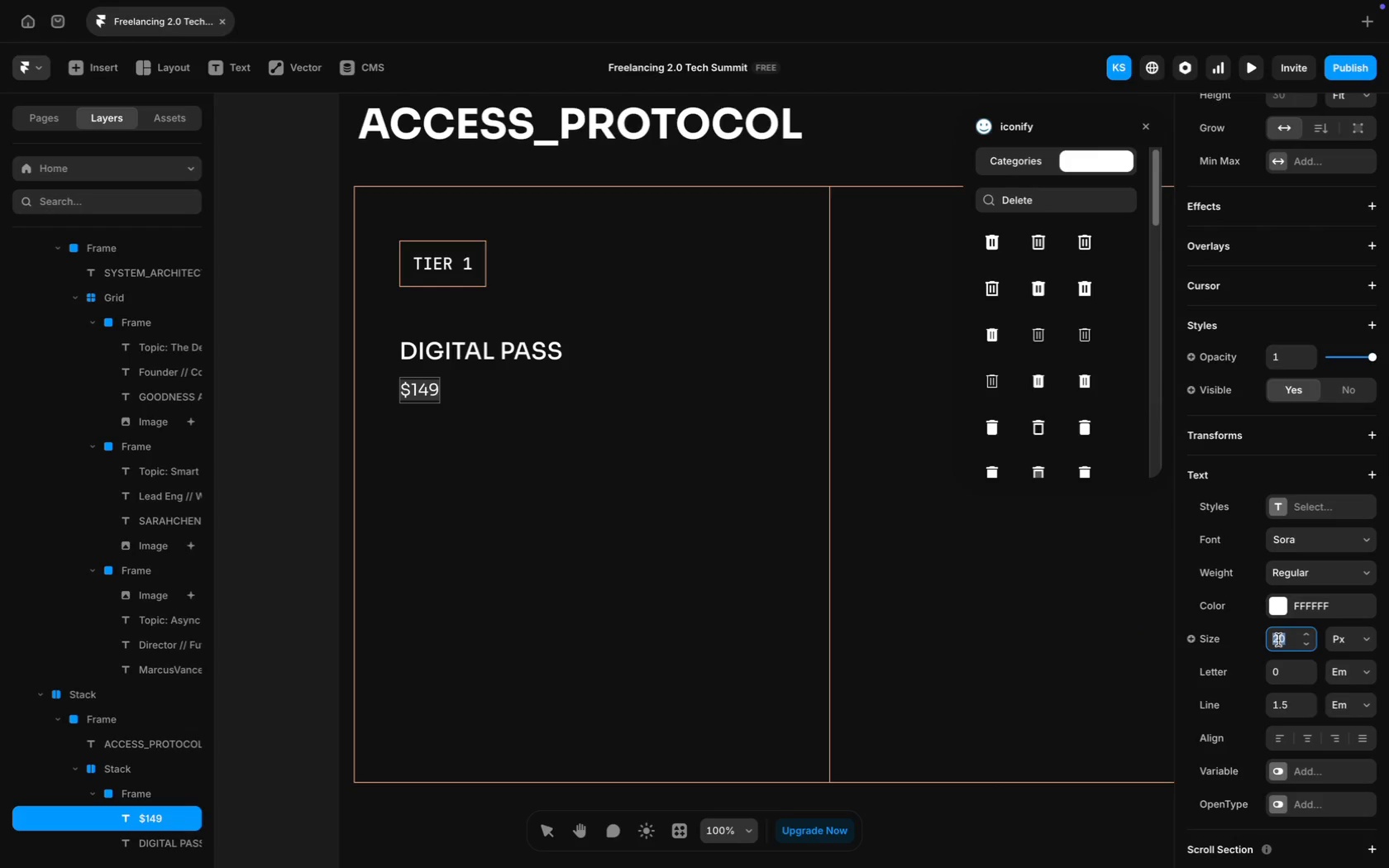 
type(60)
 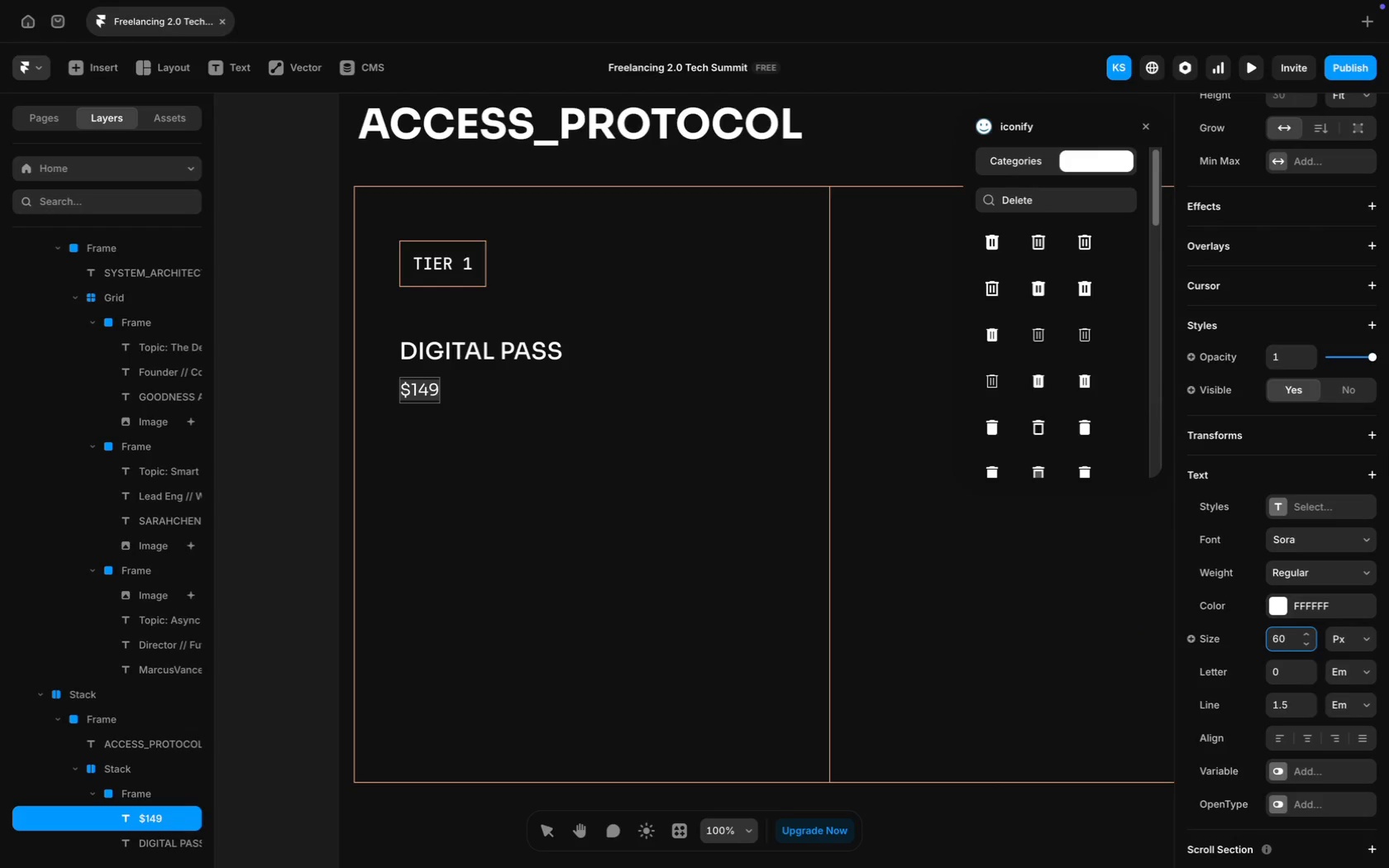 
key(Enter)
 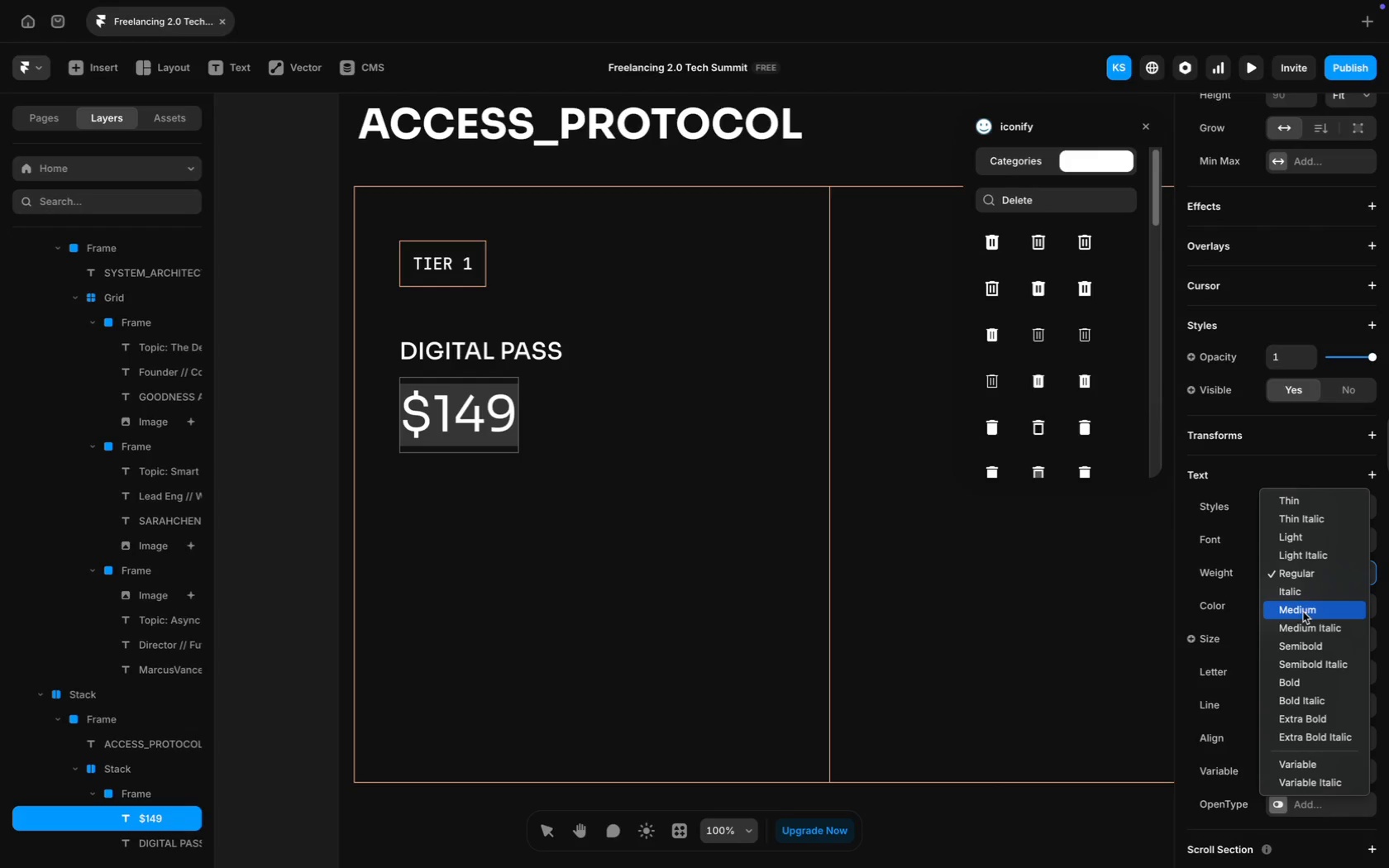 
left_click([1315, 654])
 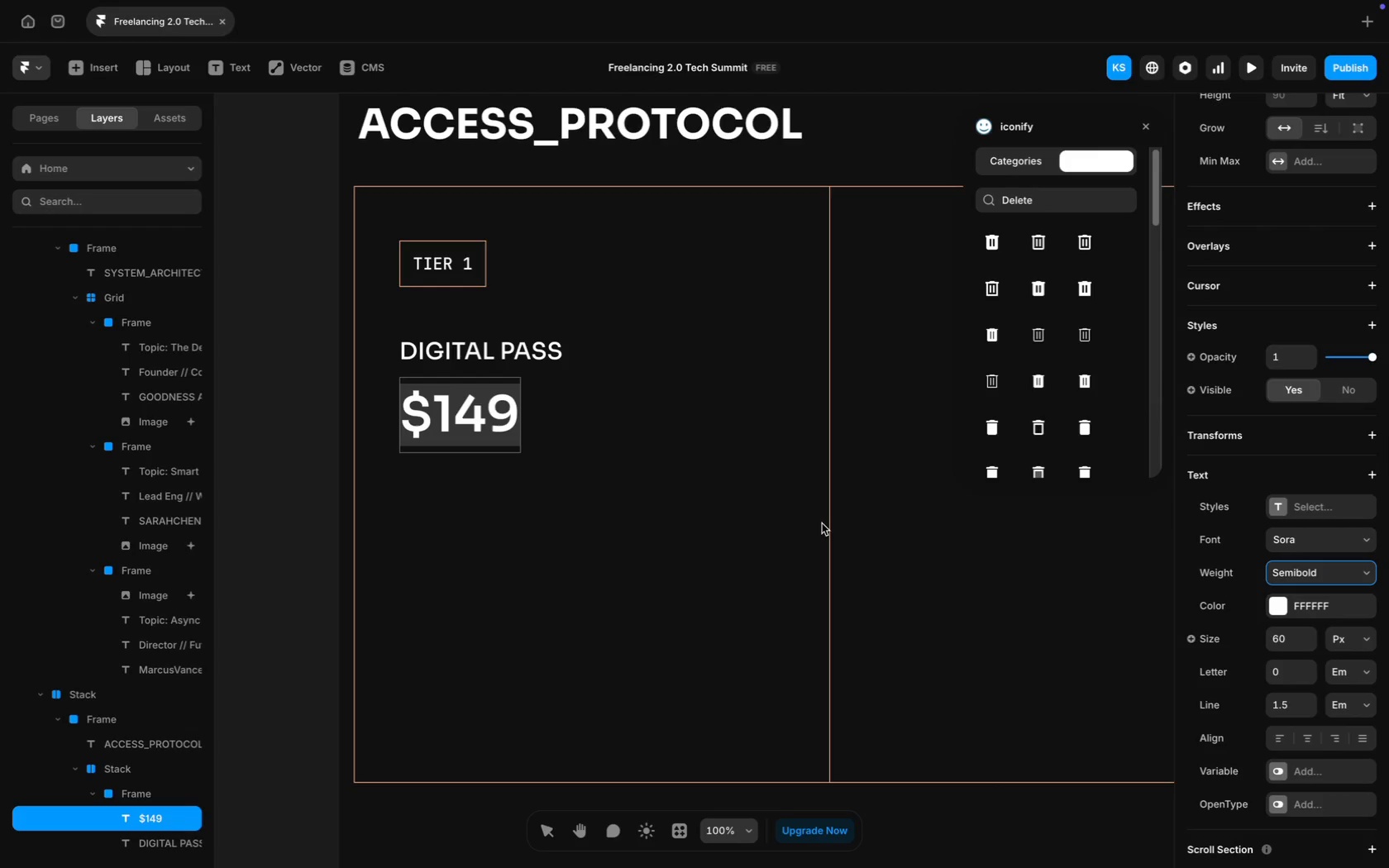 
left_click([704, 487])
 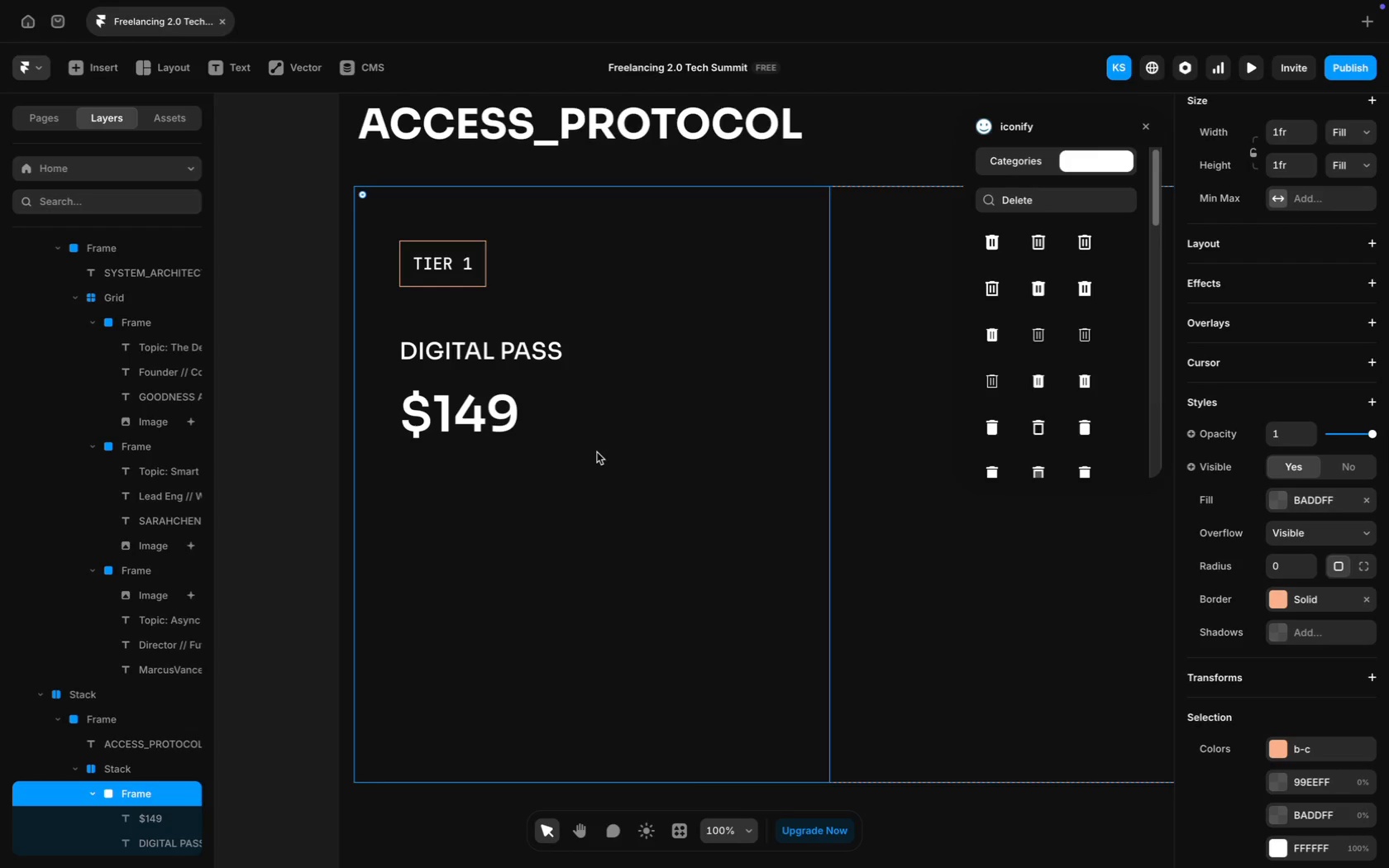 
left_click([489, 409])
 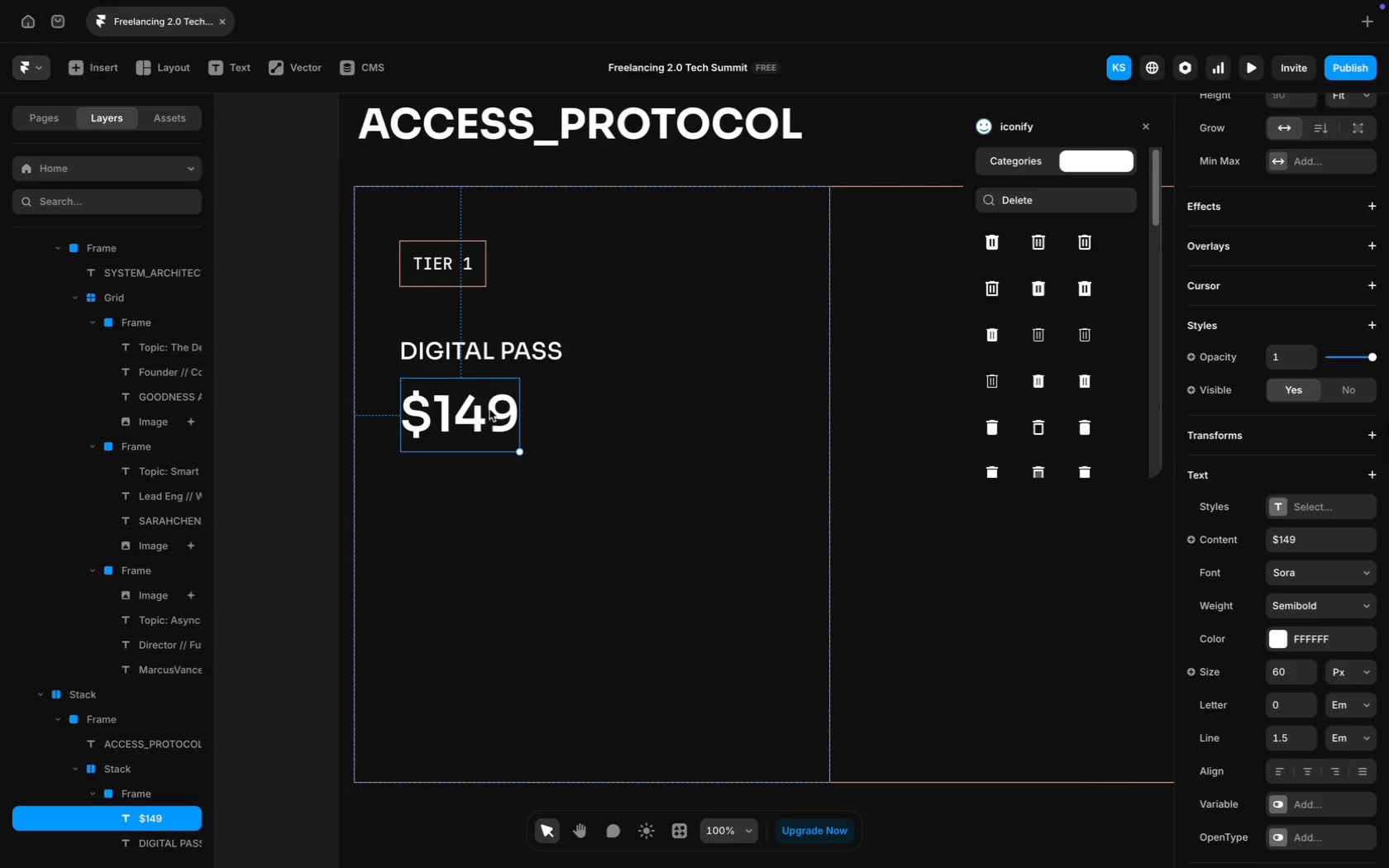 
key(ArrowUp)
 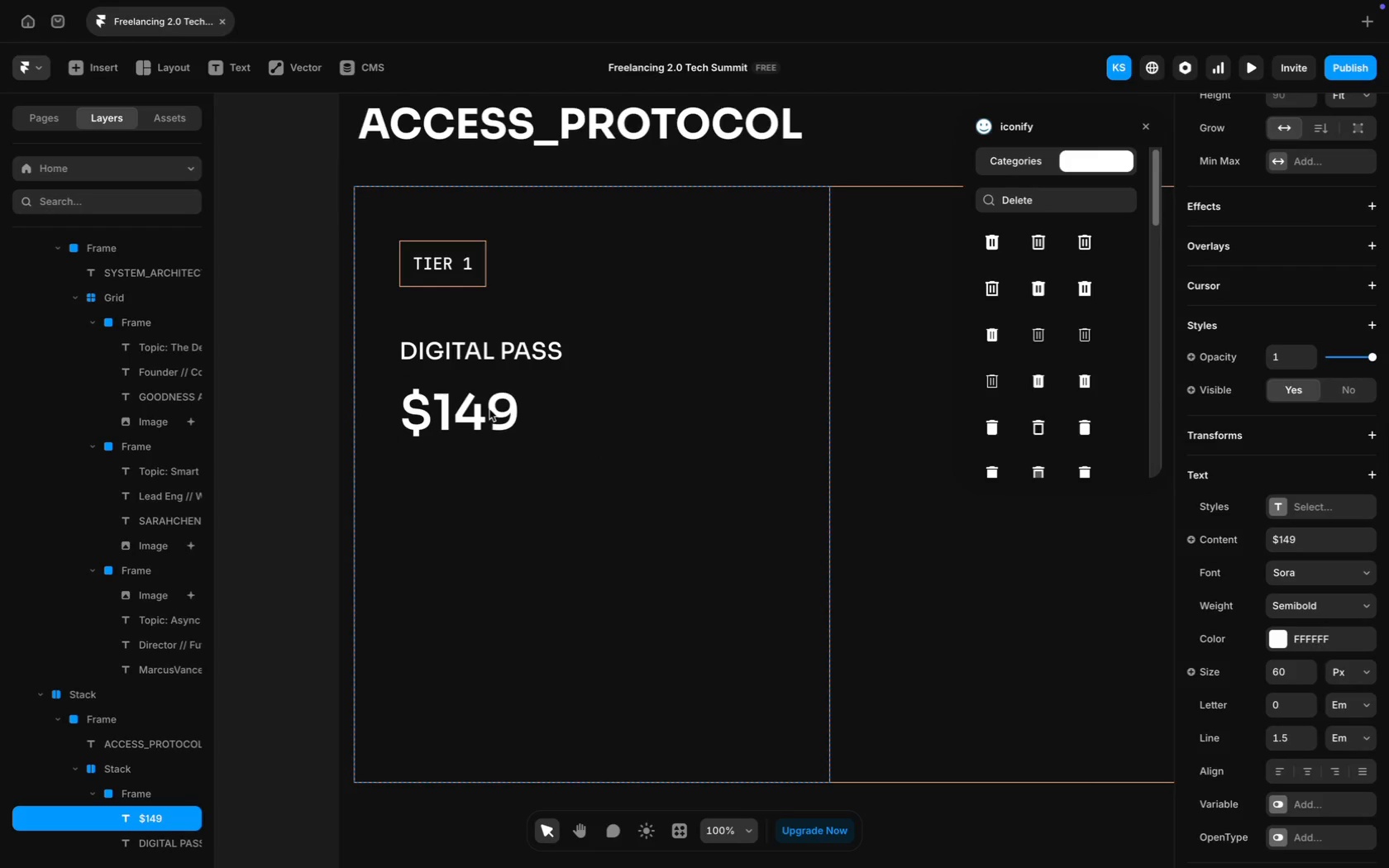 
key(ArrowUp)
 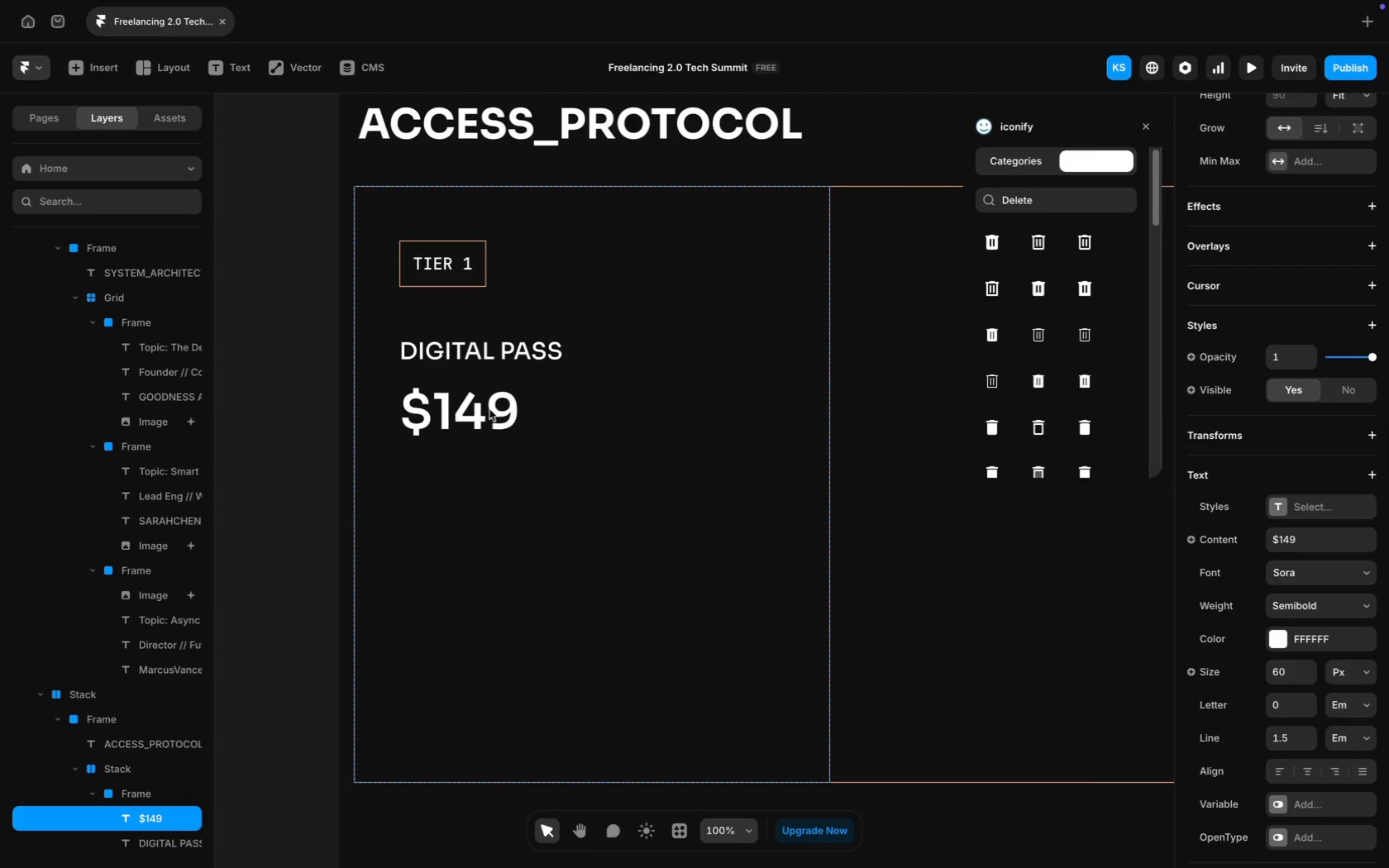 
key(ArrowUp)
 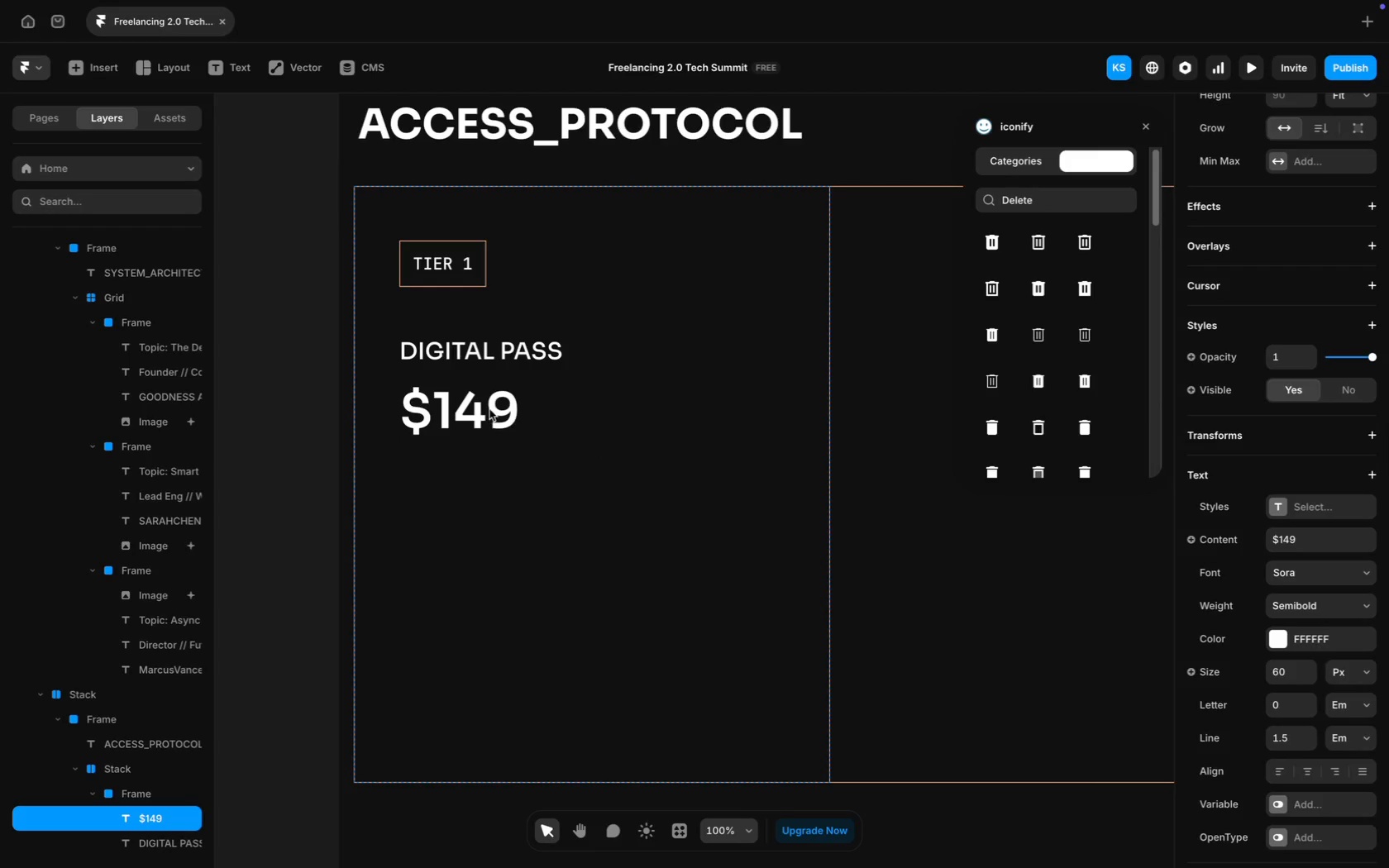 
key(ArrowUp)
 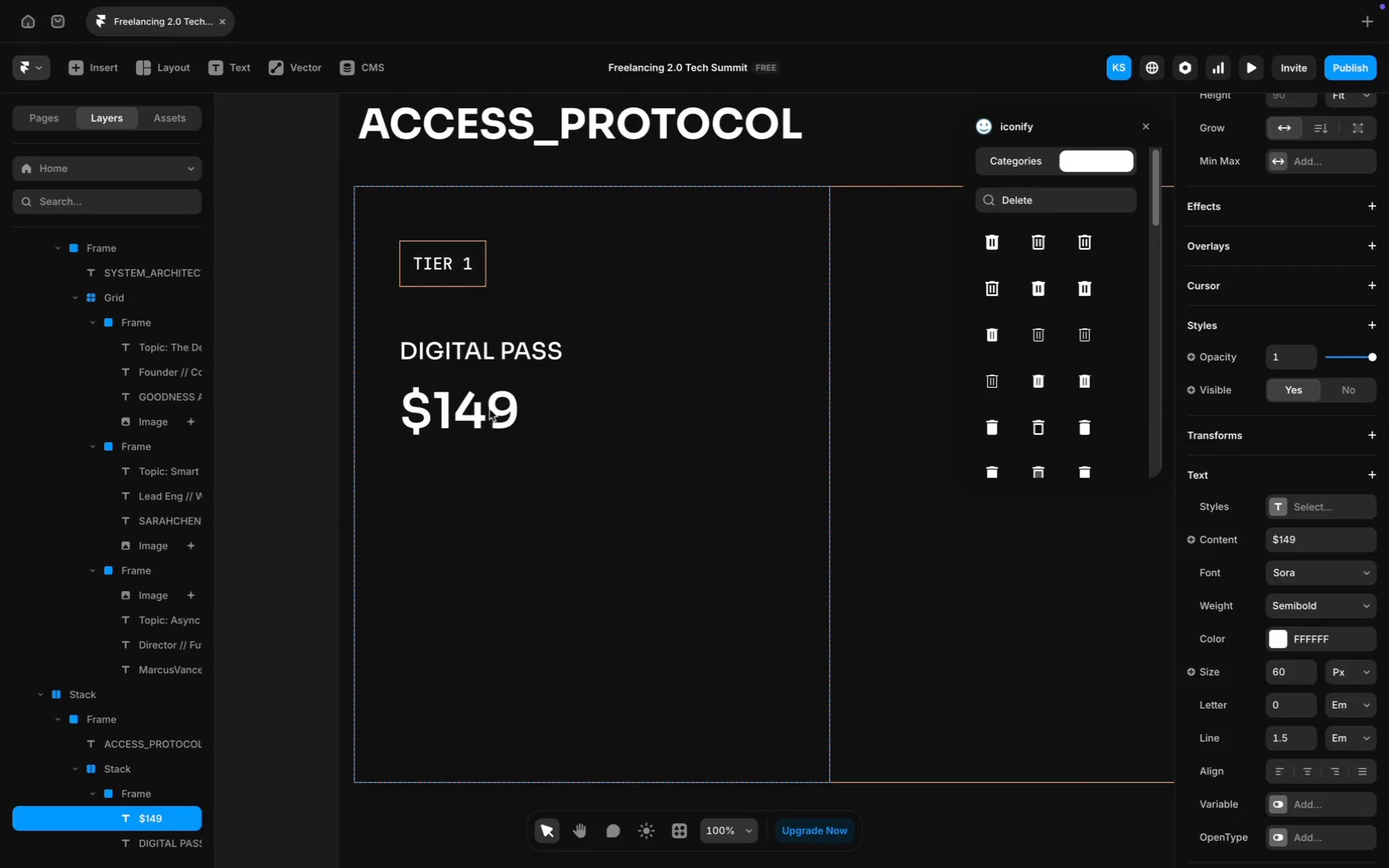 
key(ArrowUp)
 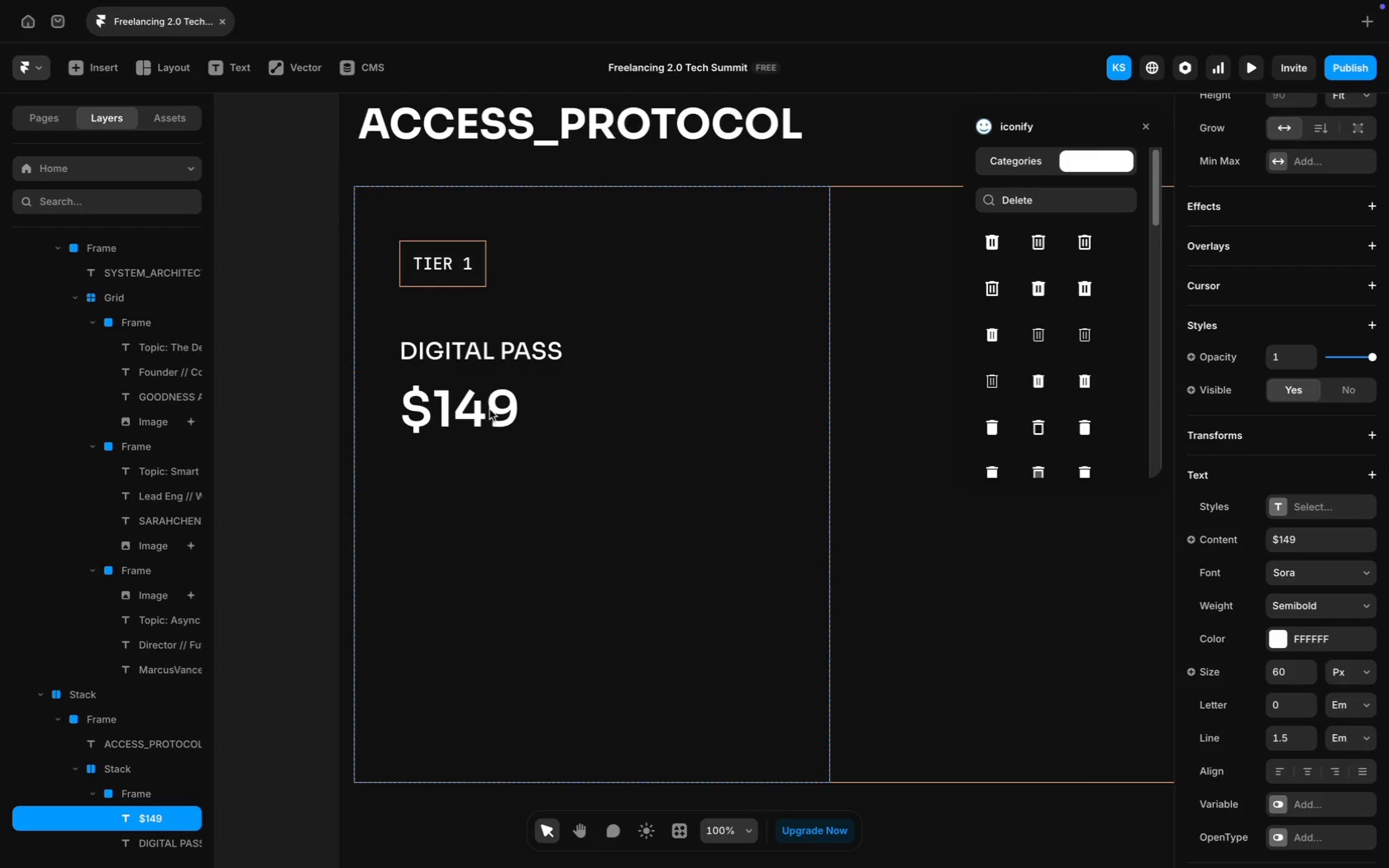 
key(ArrowUp)
 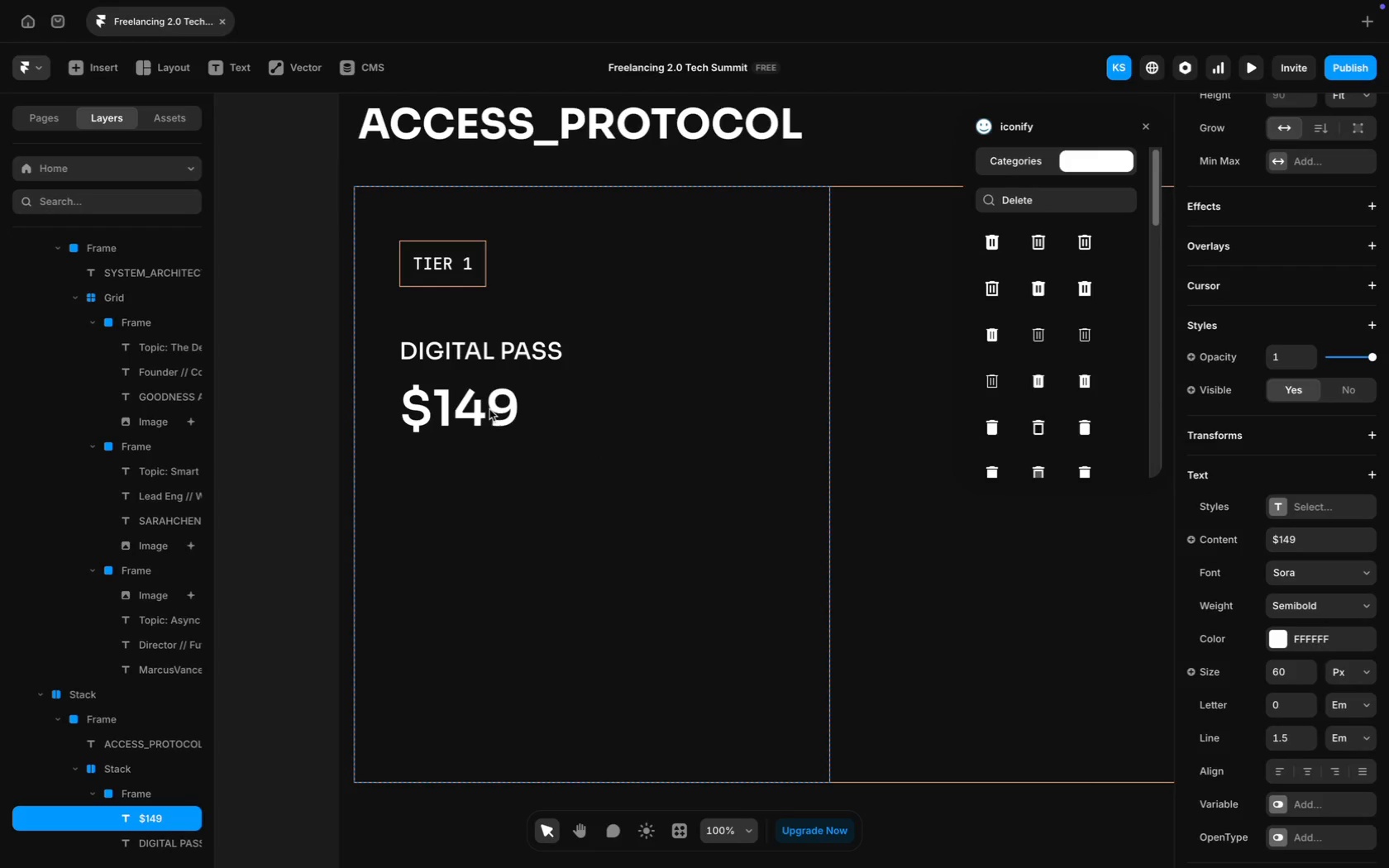 
key(ArrowUp)
 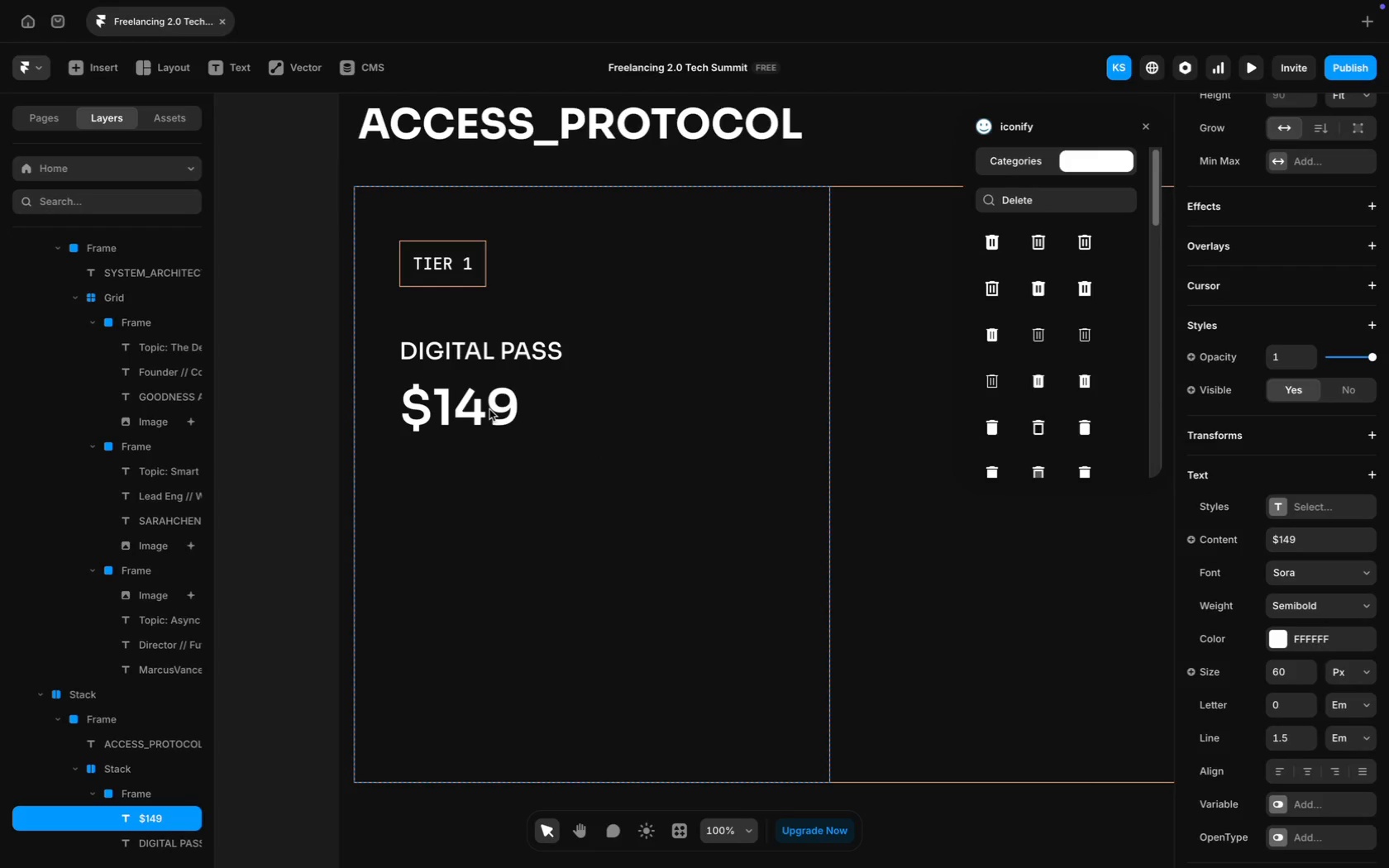 
key(ArrowUp)
 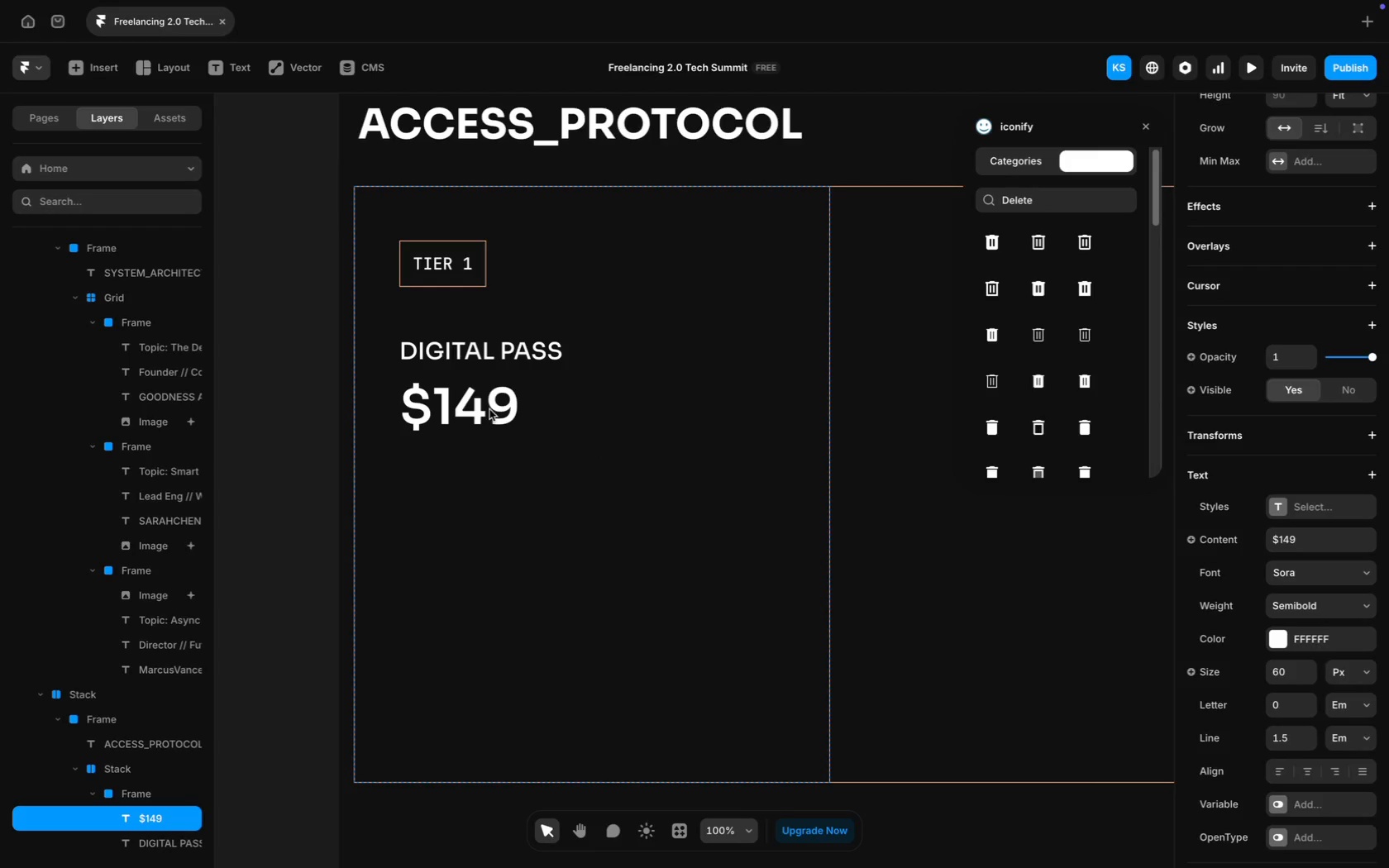 
key(ArrowUp)
 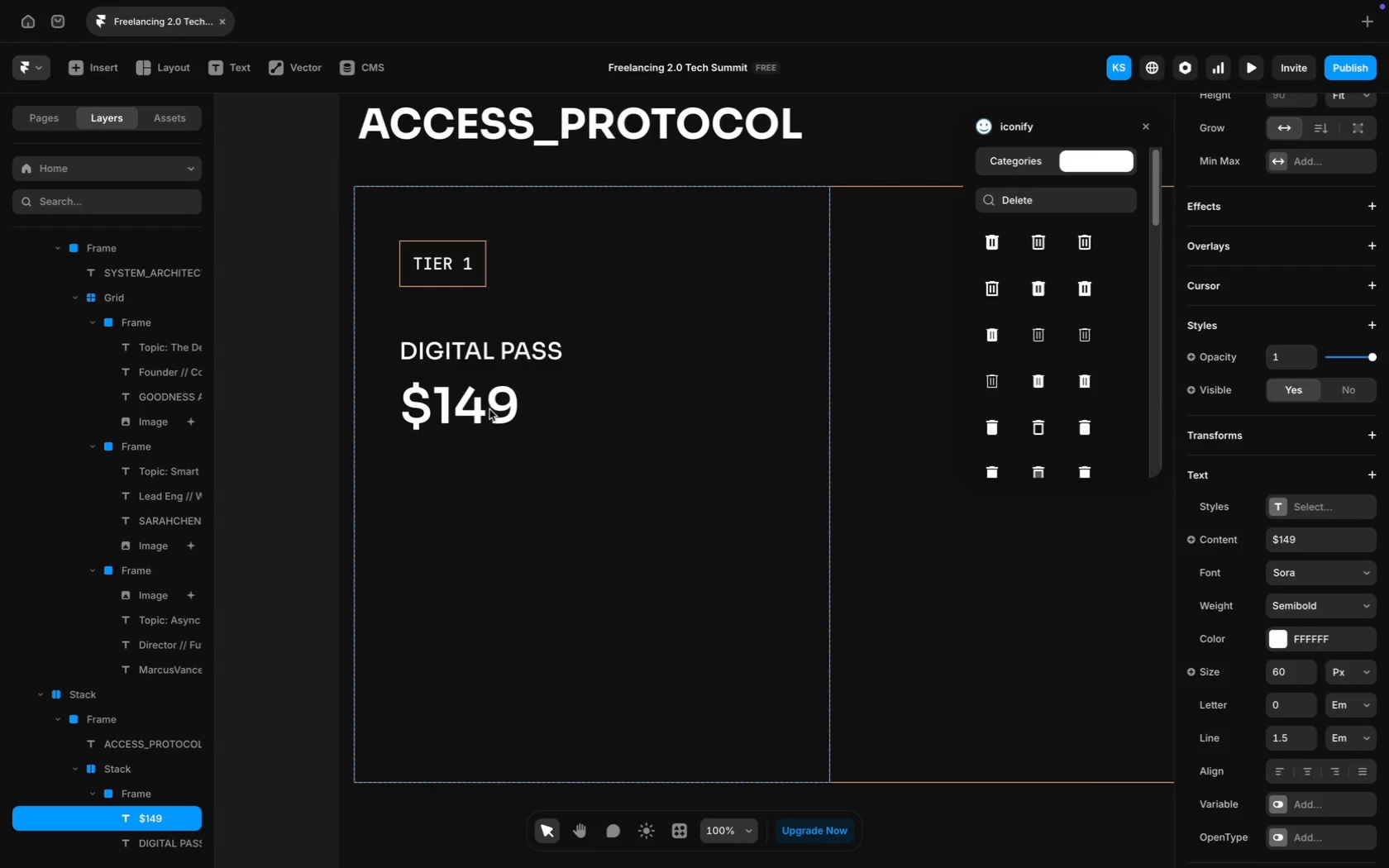 
key(ArrowUp)
 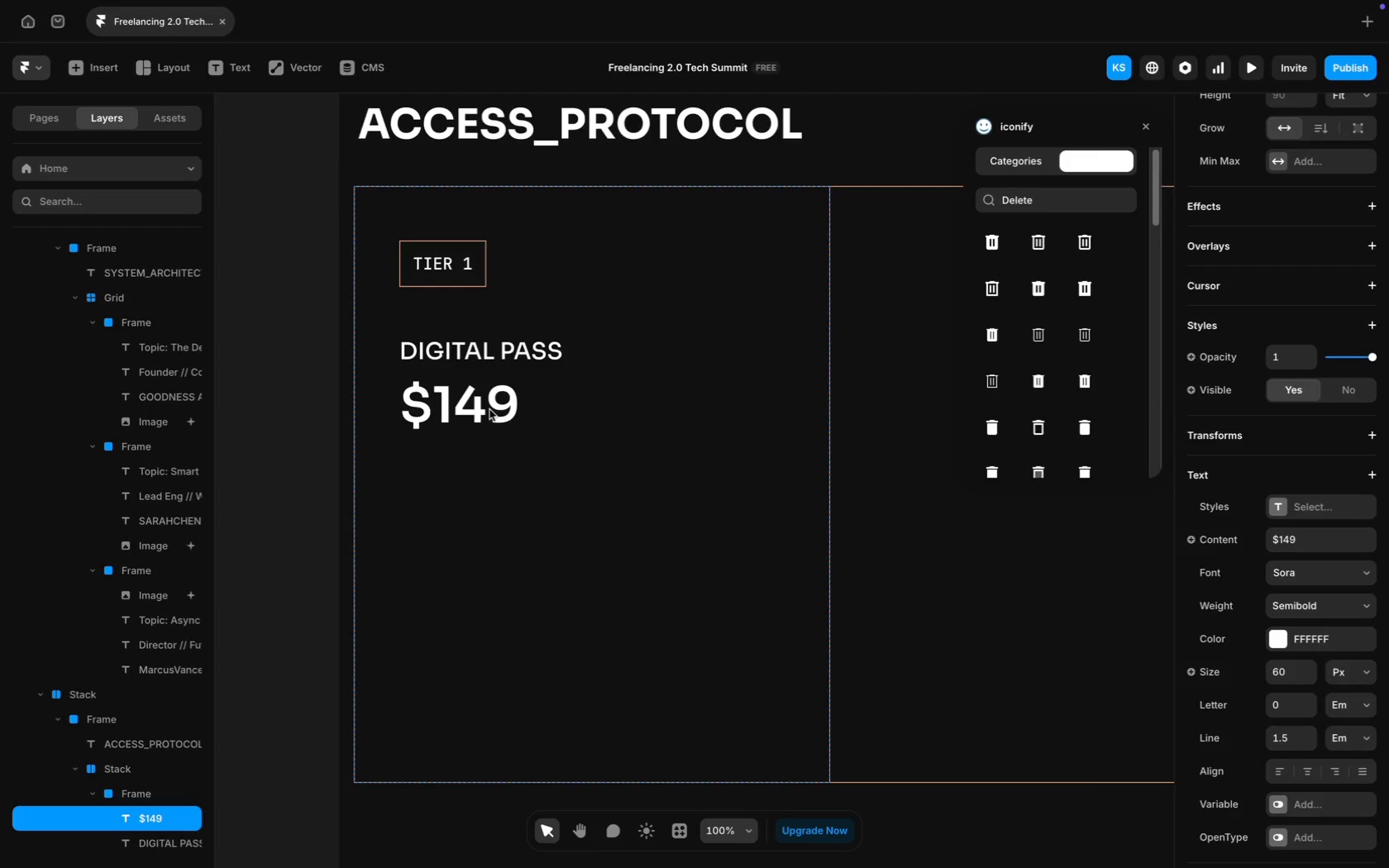 
key(ArrowUp)
 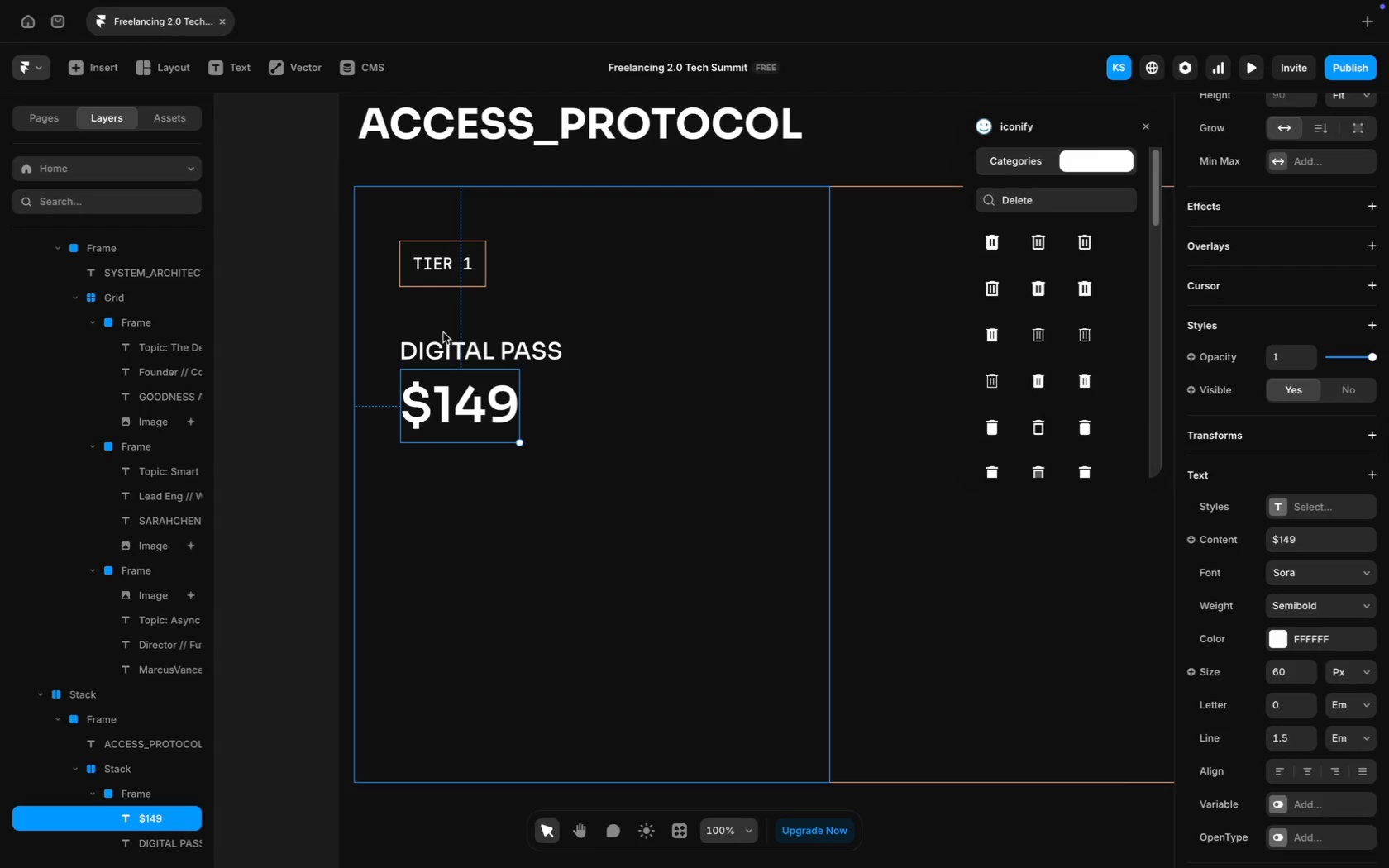 
left_click([476, 479])
 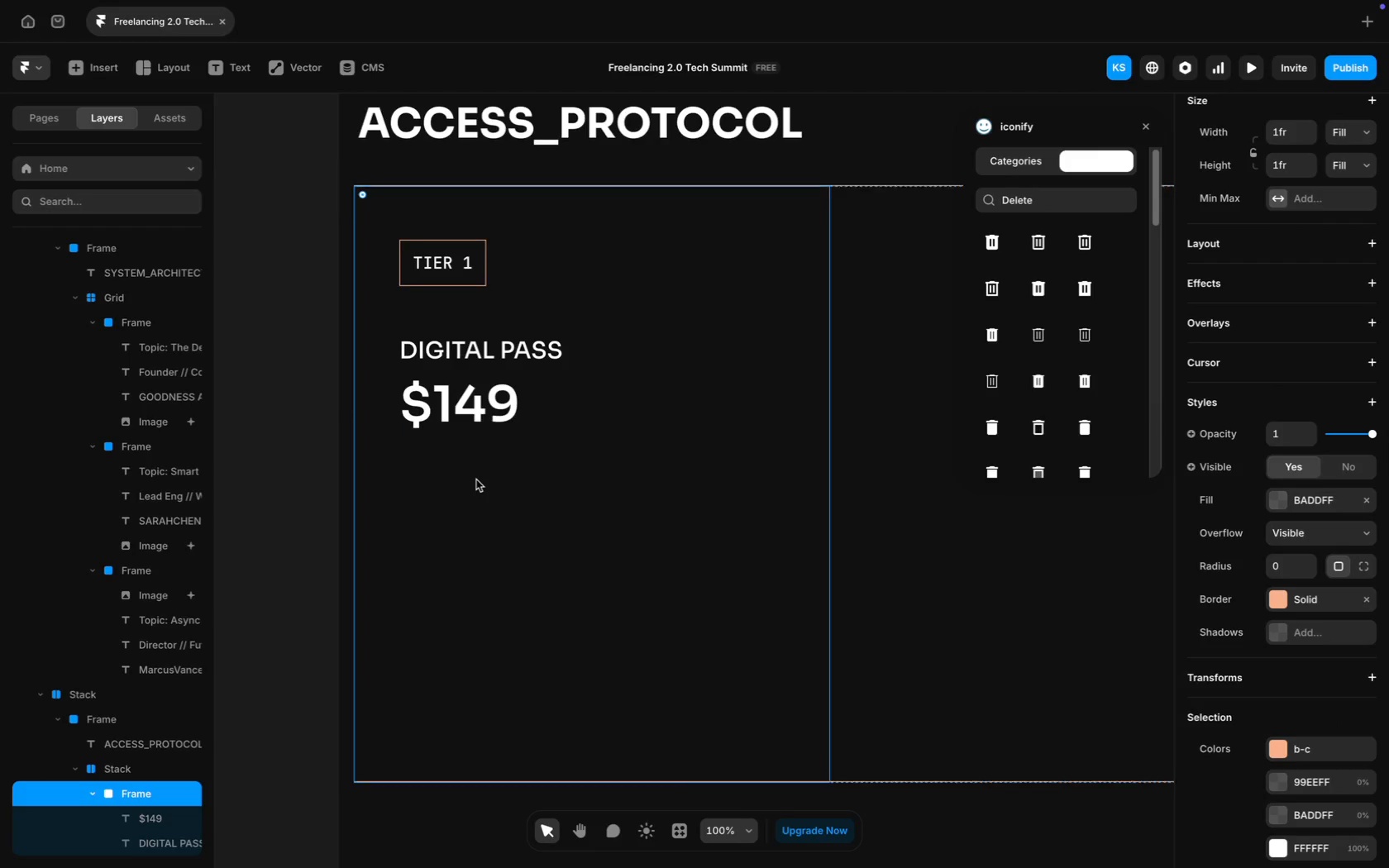 
scroll: coordinate [465, 426], scroll_direction: down, amount: 7.0
 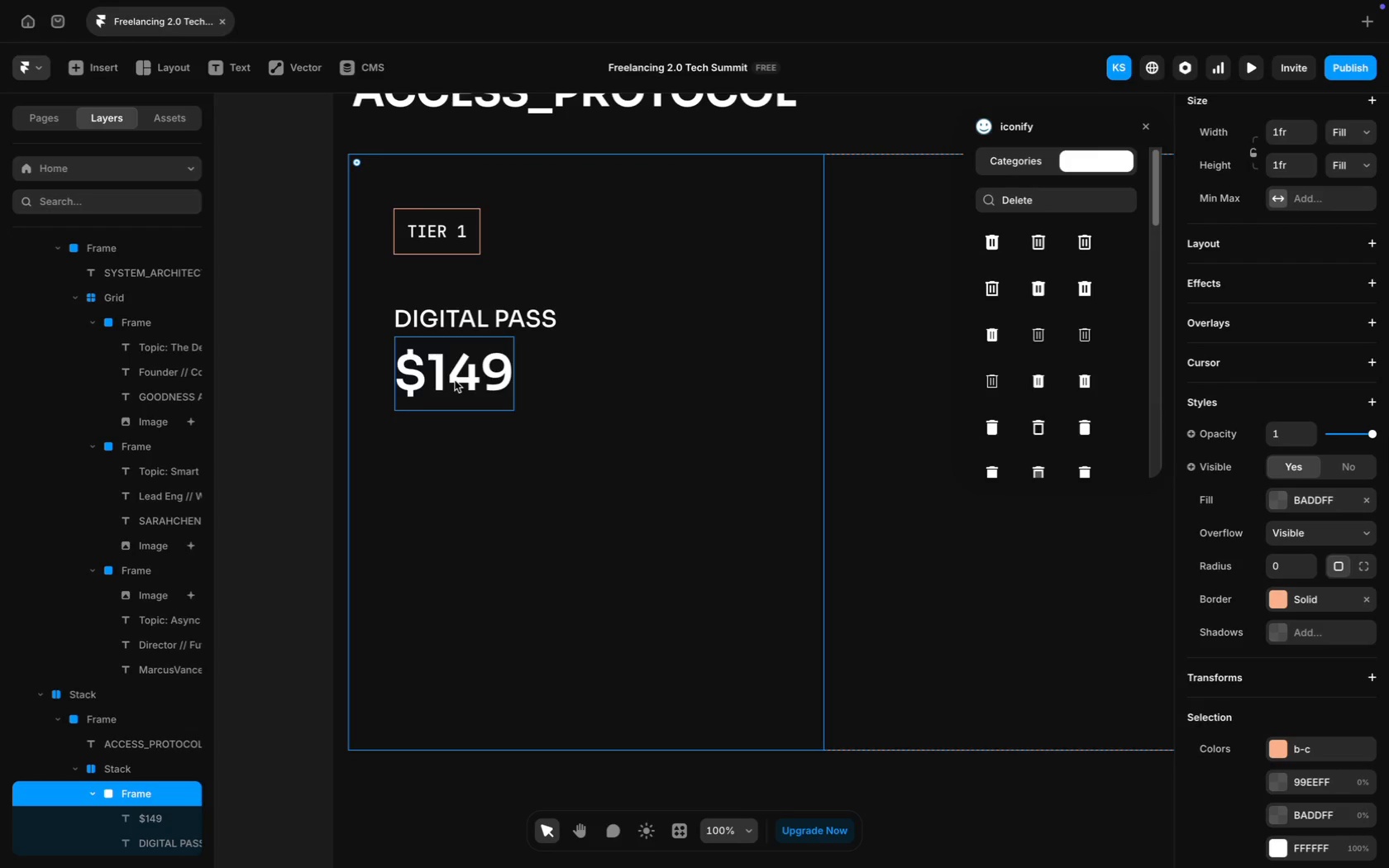 
left_click([455, 380])
 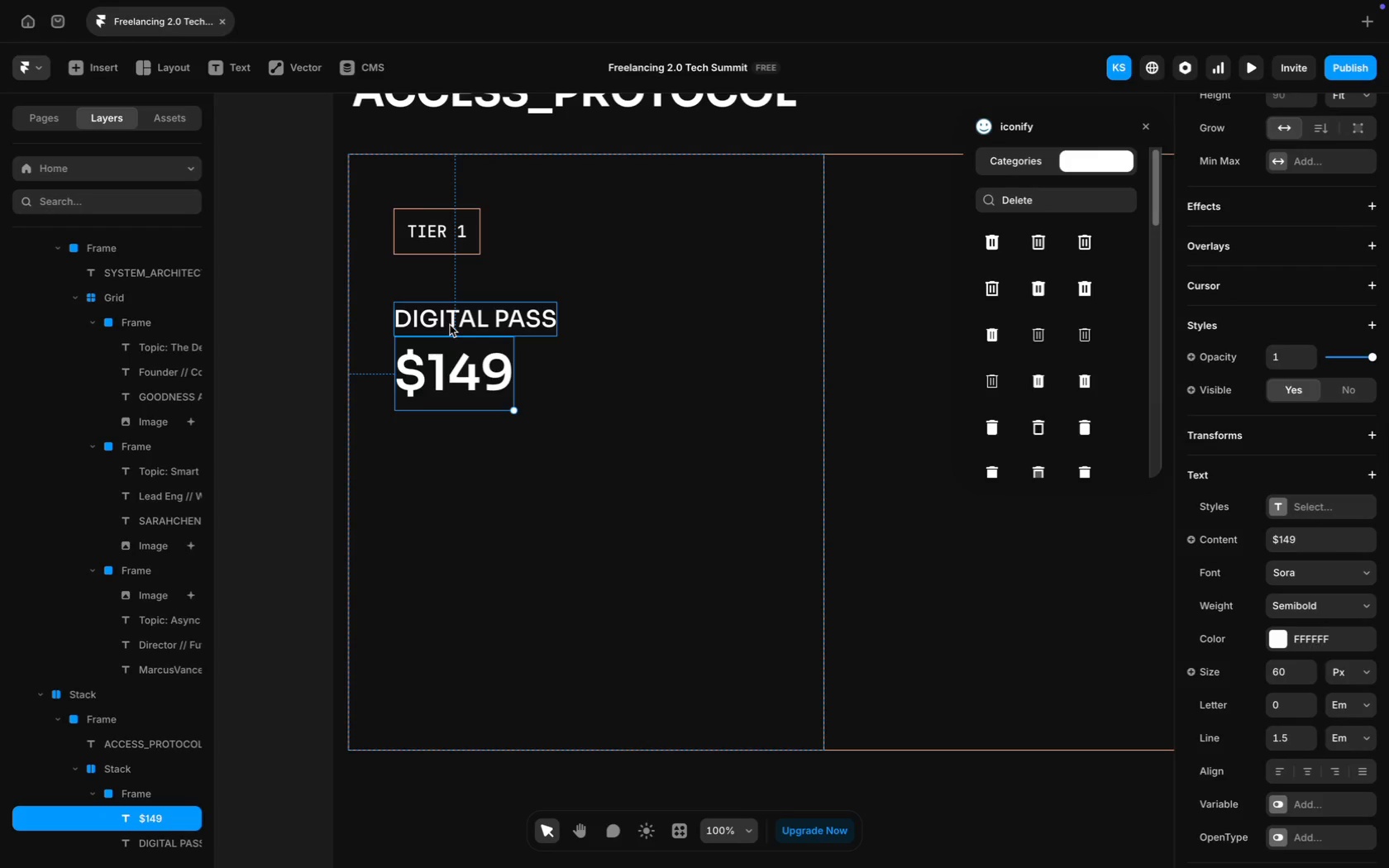 
hold_key(key=ShiftLeft, duration=0.84)
left_click([451, 324])
 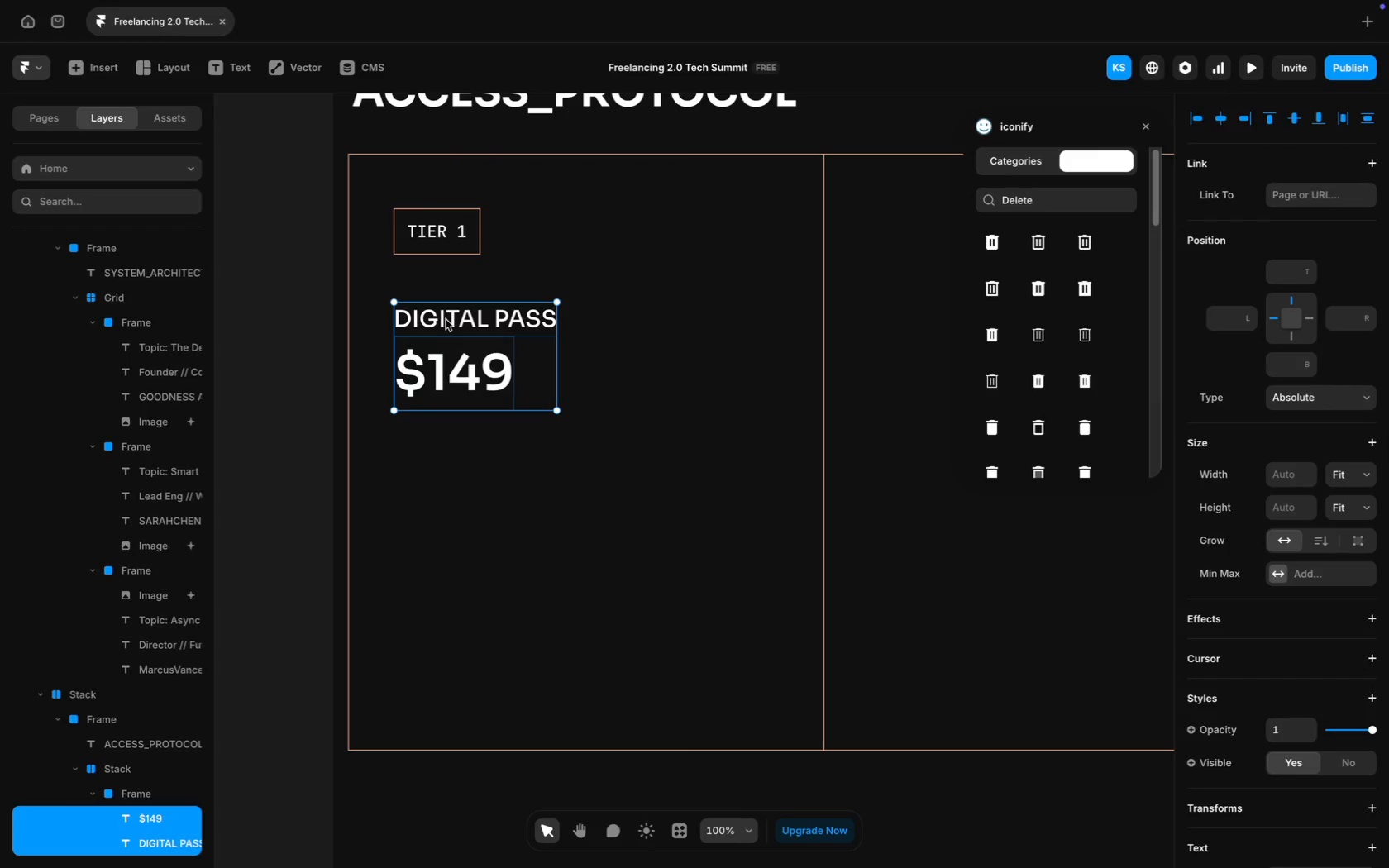 
left_click_drag(start_coordinate=[446, 319], to_coordinate=[445, 305])
 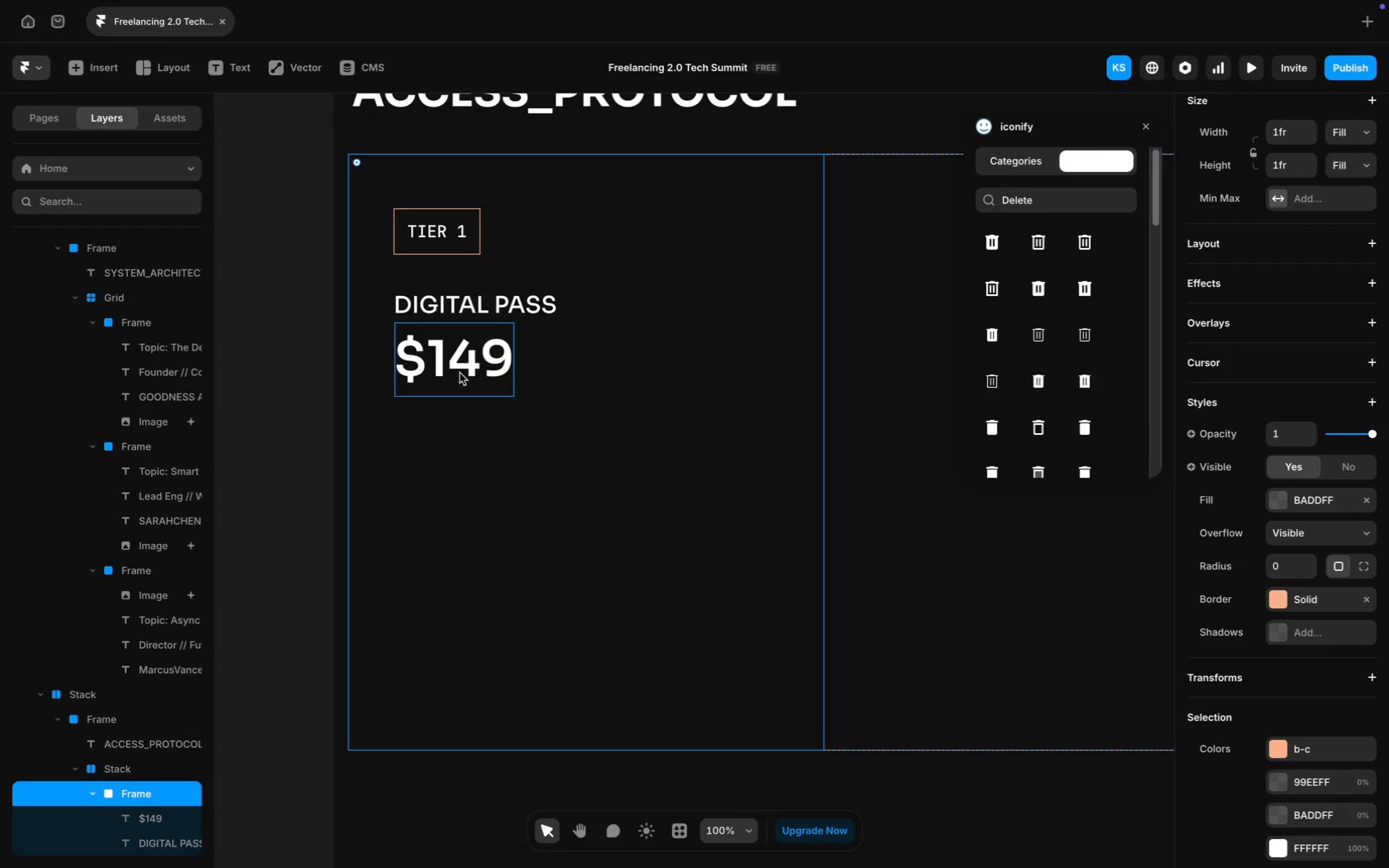 
wait(5.7)
 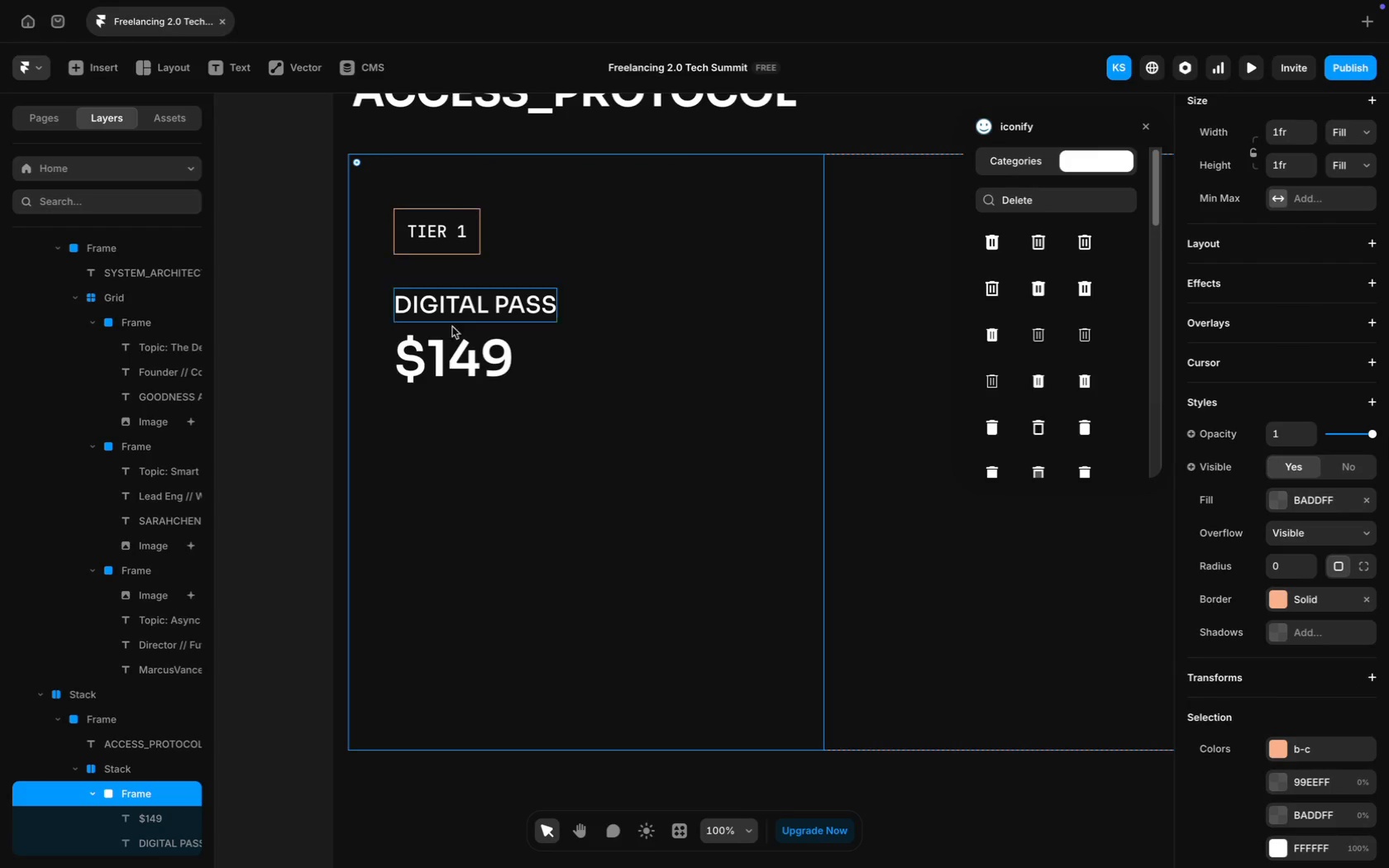 
left_click([483, 293])
 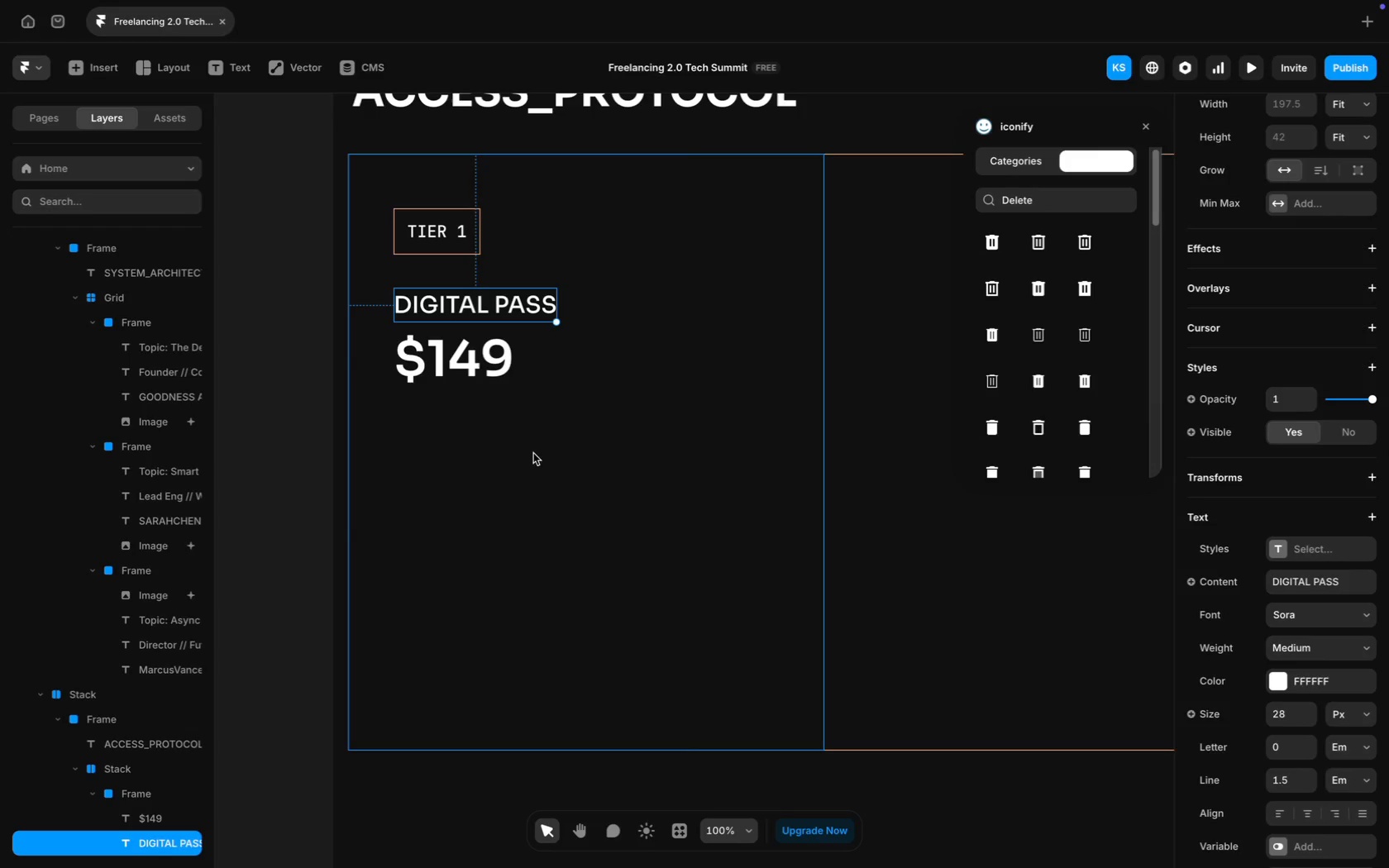 
left_click([538, 462])
 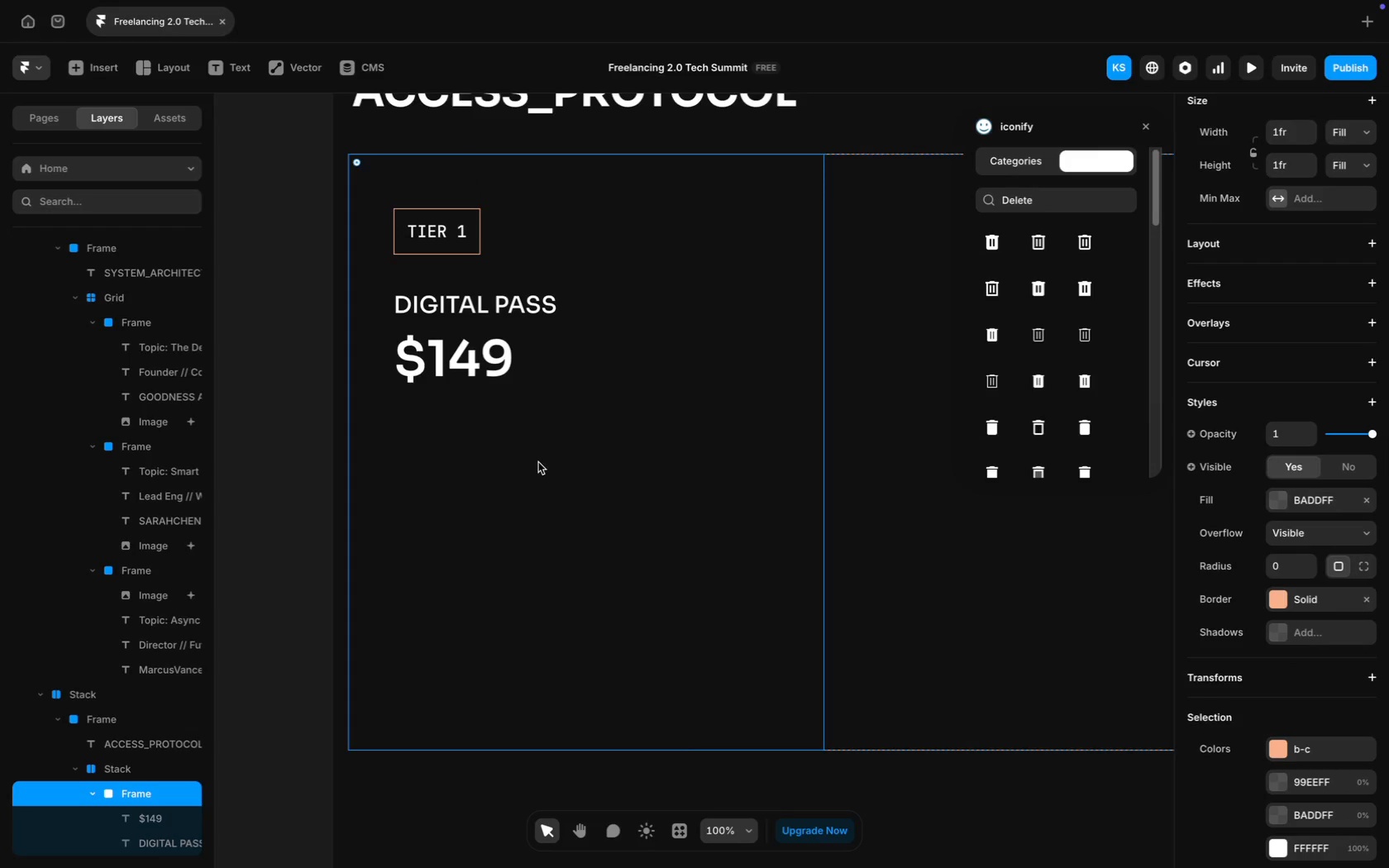 
scroll: coordinate [538, 462], scroll_direction: down, amount: 1.0
 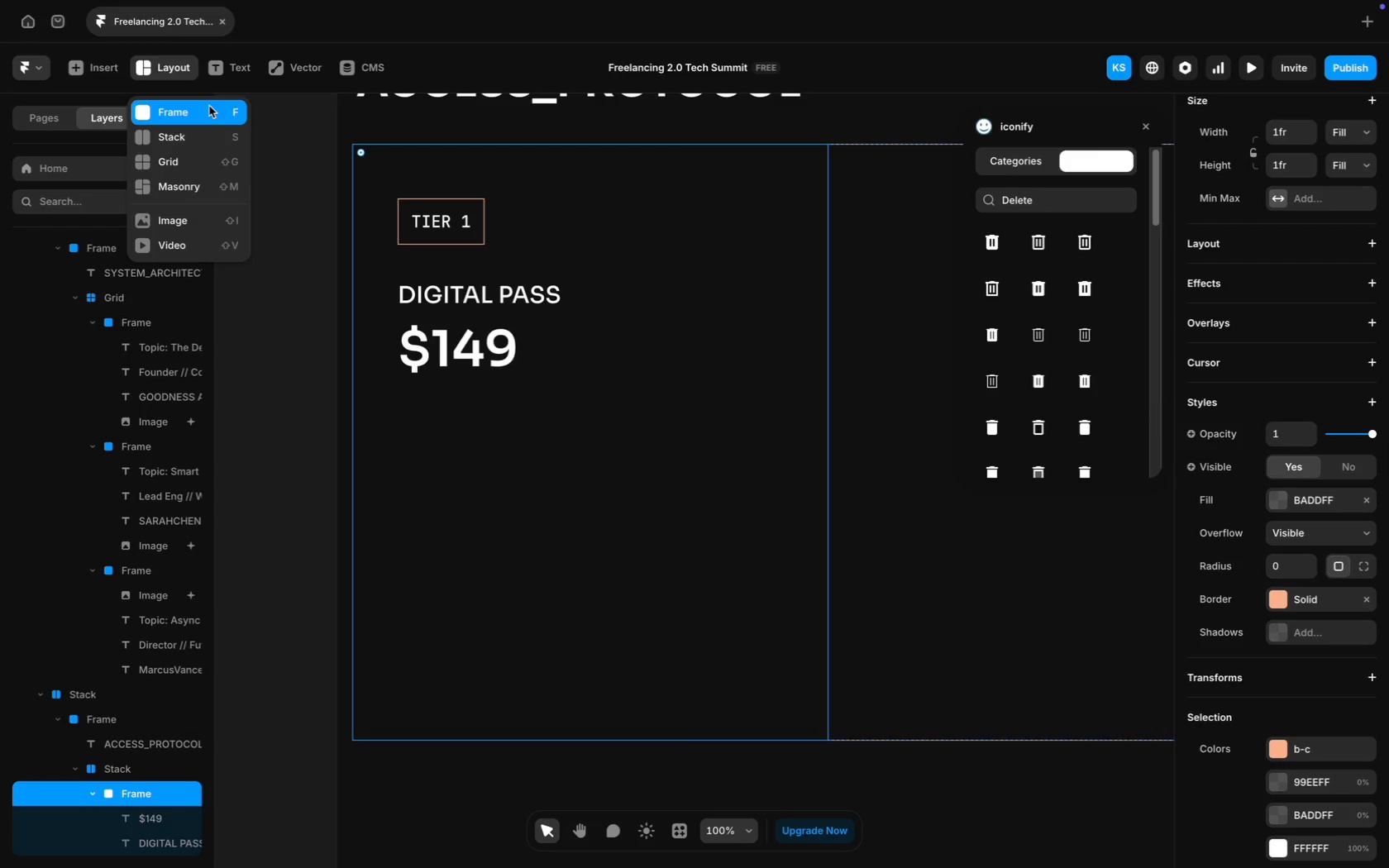 
wait(28.87)
 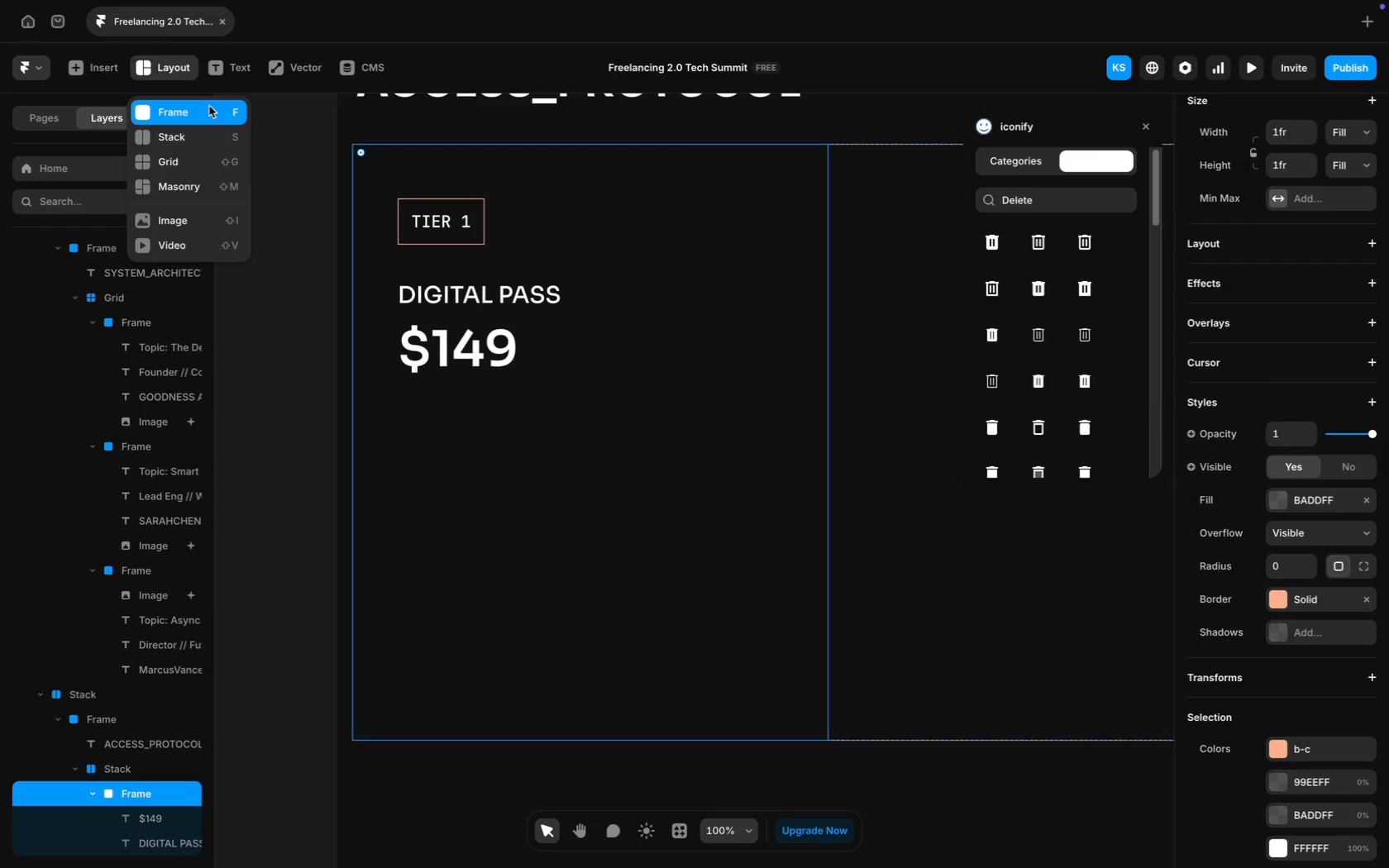 
left_click_drag(start_coordinate=[402, 398], to_coordinate=[792, 441])
 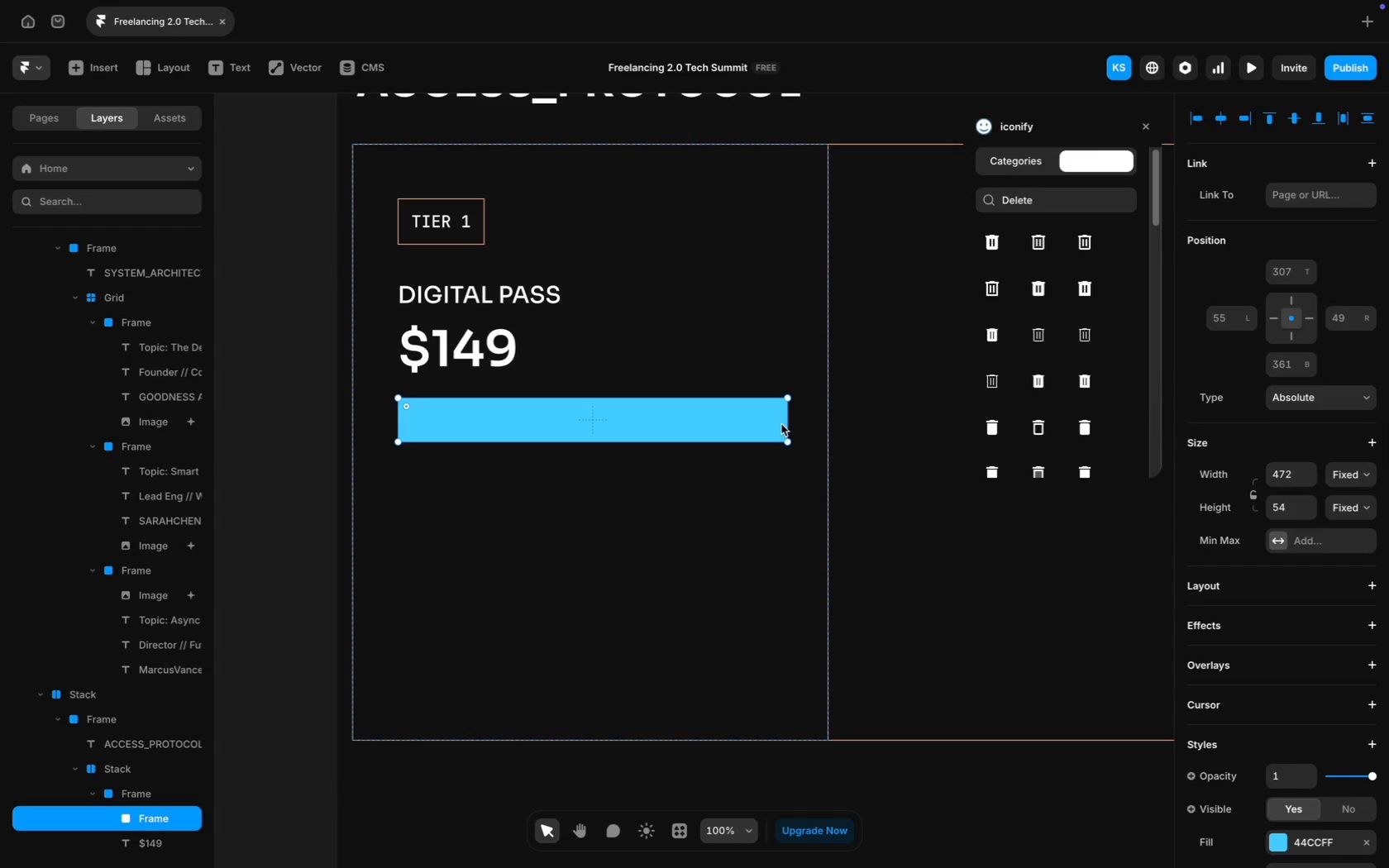 
wait(6.72)
 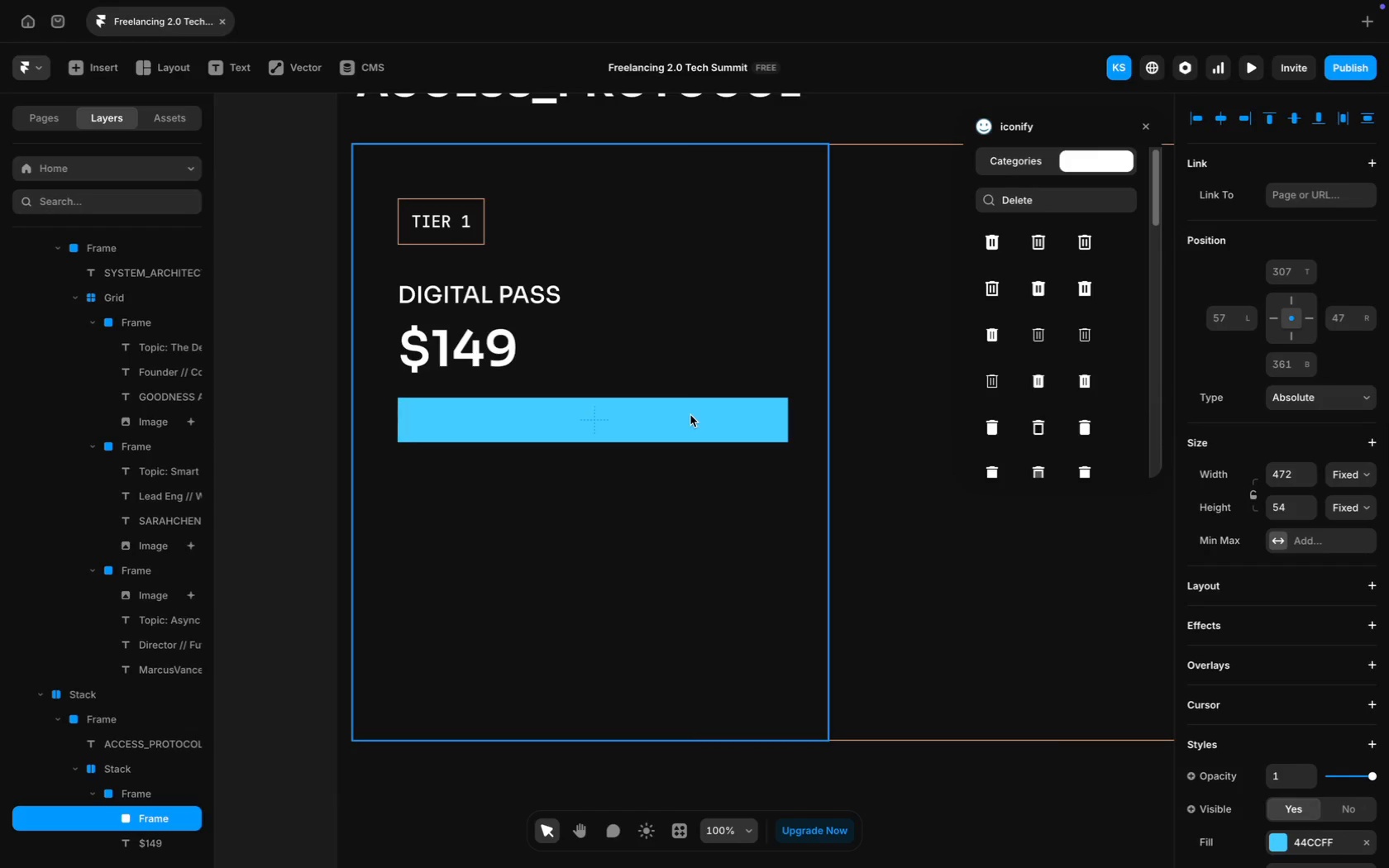 
left_click_drag(start_coordinate=[790, 422], to_coordinate=[784, 422])
 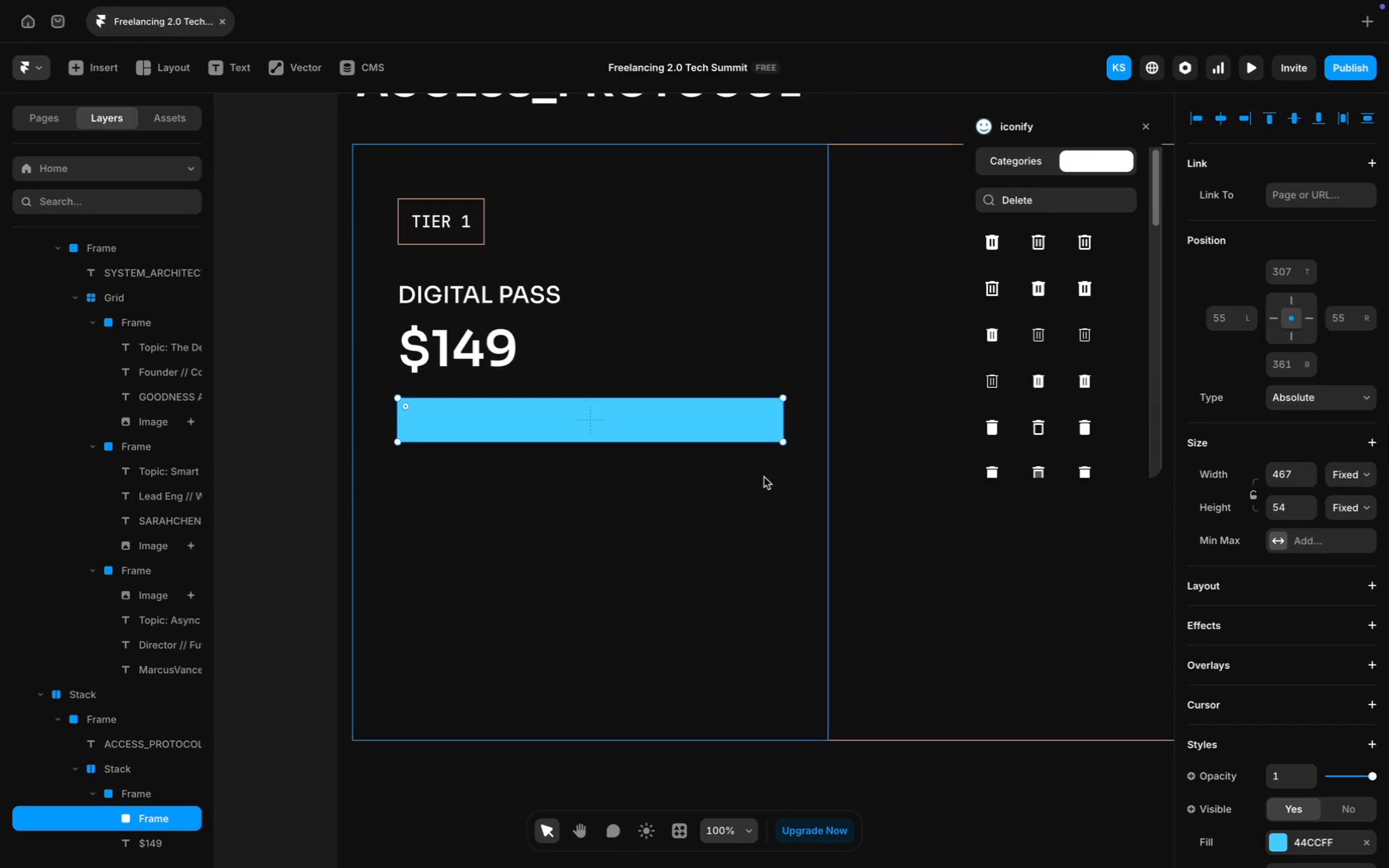 
wait(5.43)
 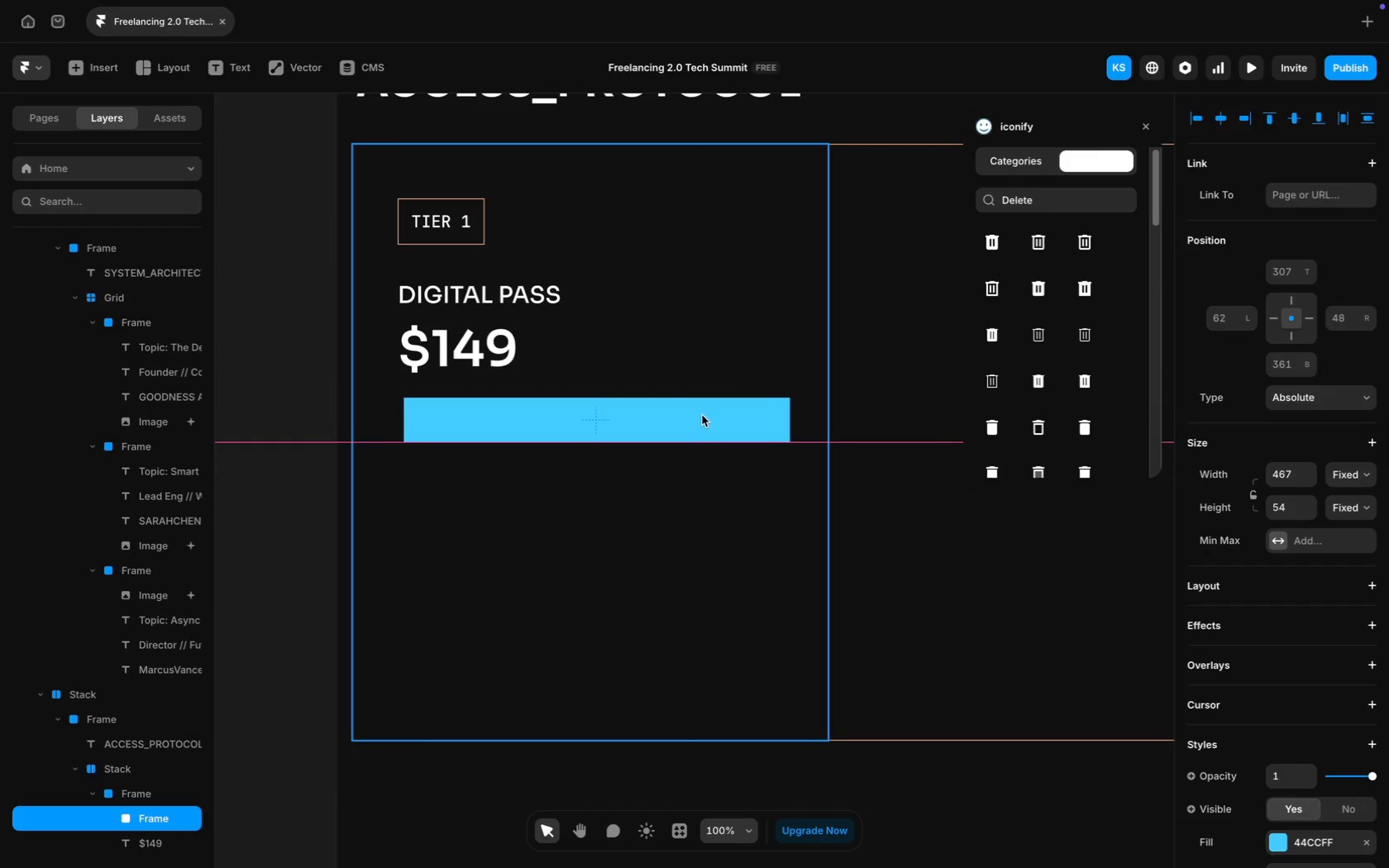 
scroll: coordinate [1203, 616], scroll_direction: down, amount: 30.0
 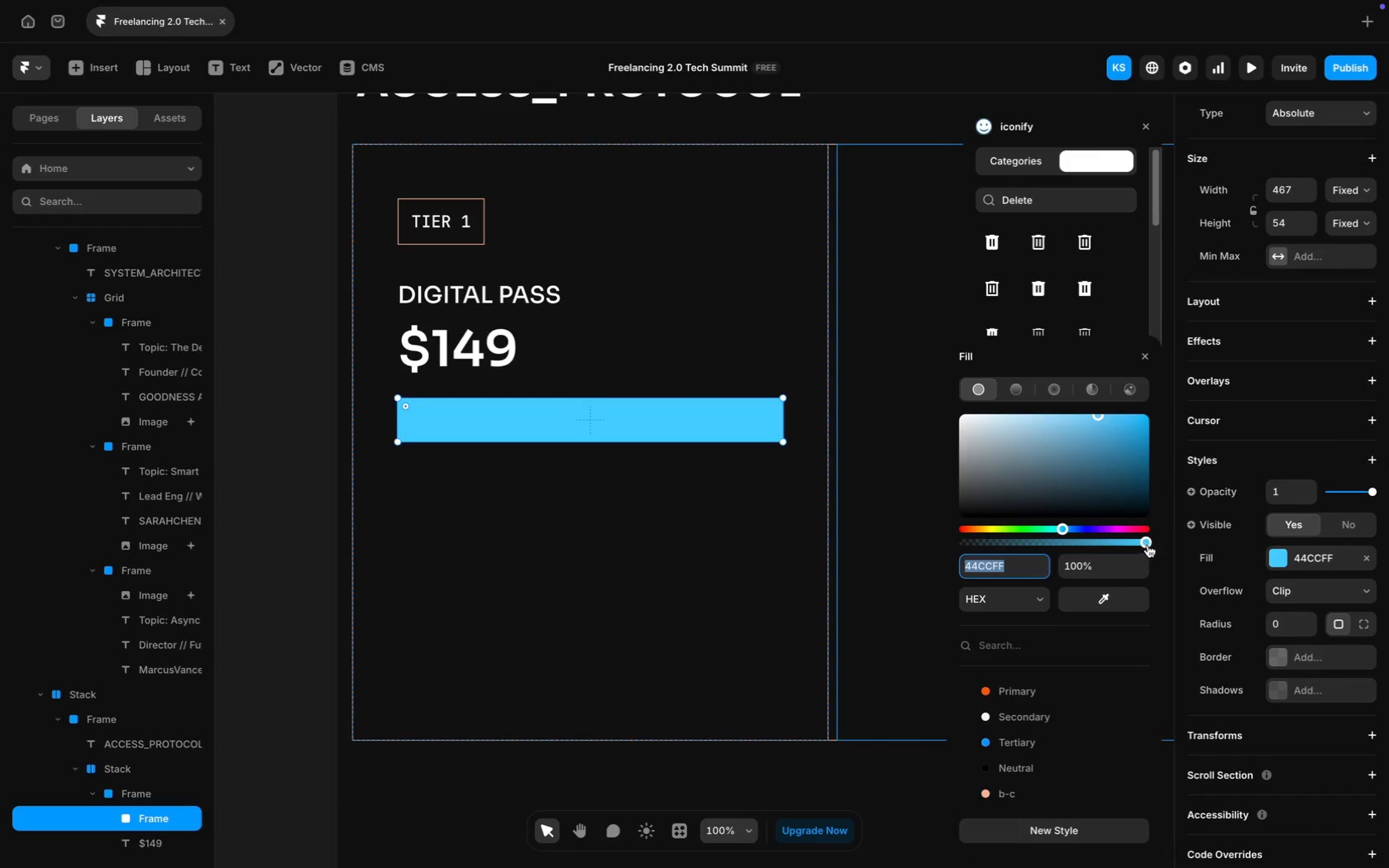 
left_click_drag(start_coordinate=[1153, 543], to_coordinate=[1118, 539])
 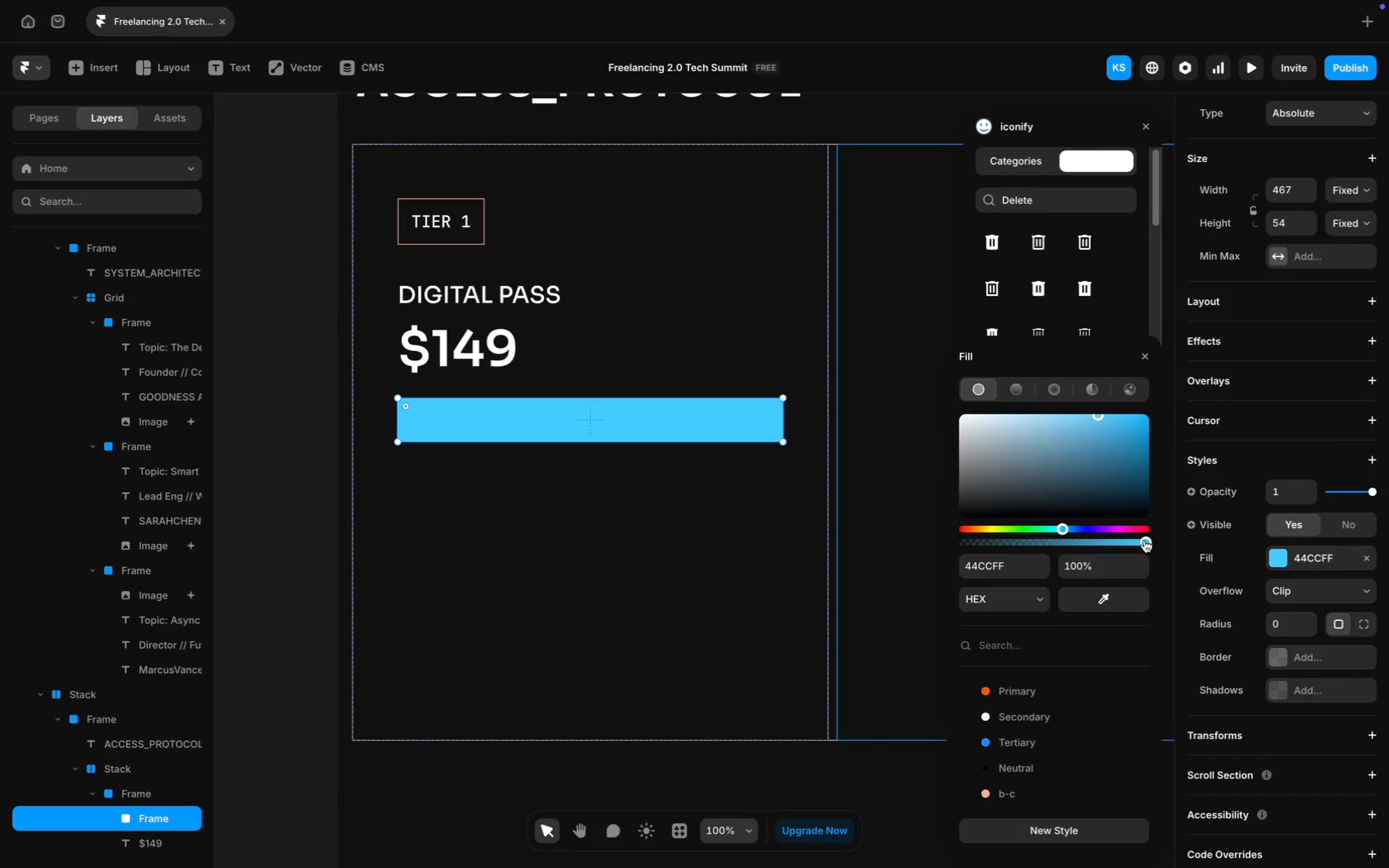 
left_click_drag(start_coordinate=[1145, 540], to_coordinate=[932, 526])
 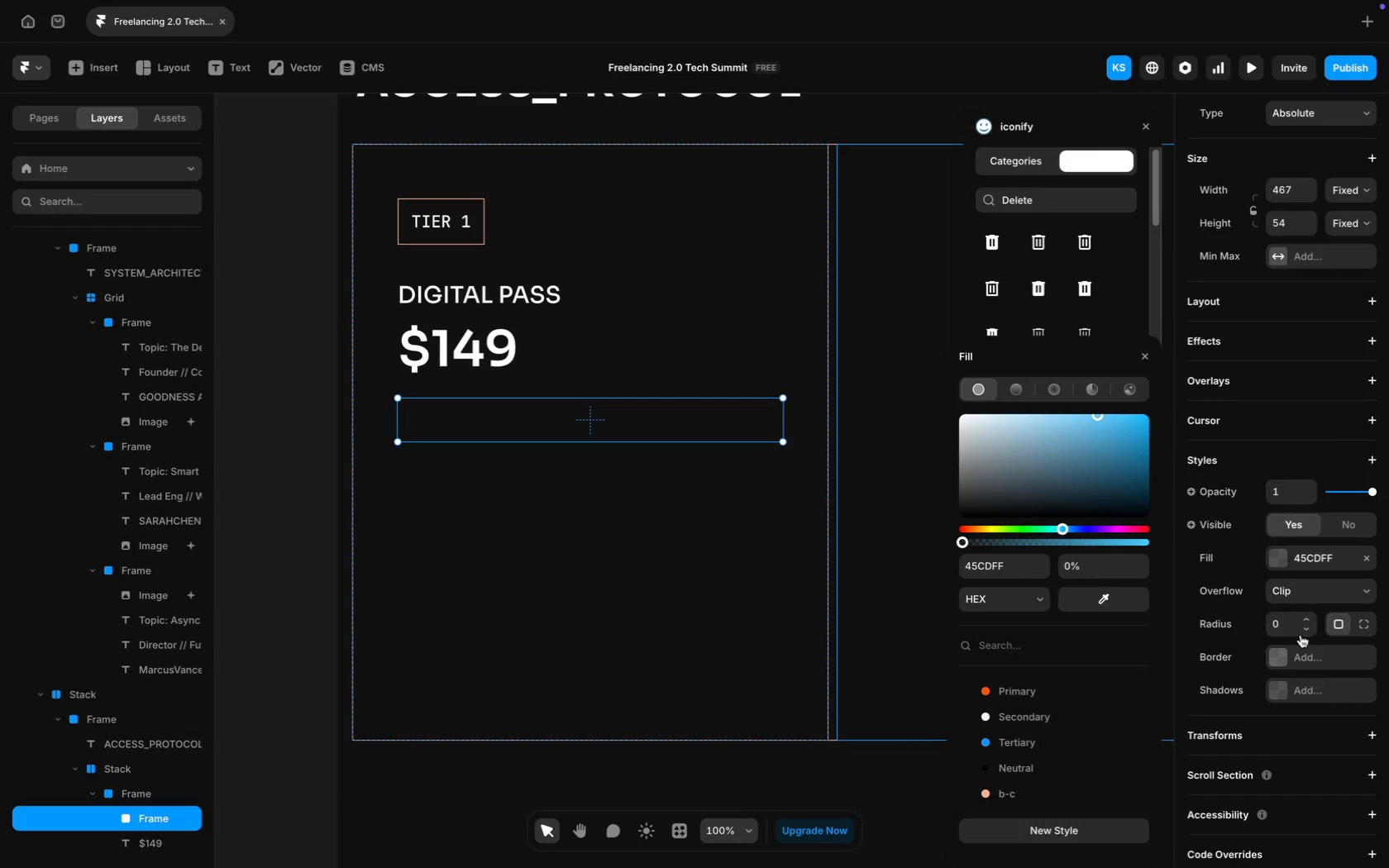 
left_click([1319, 646])
 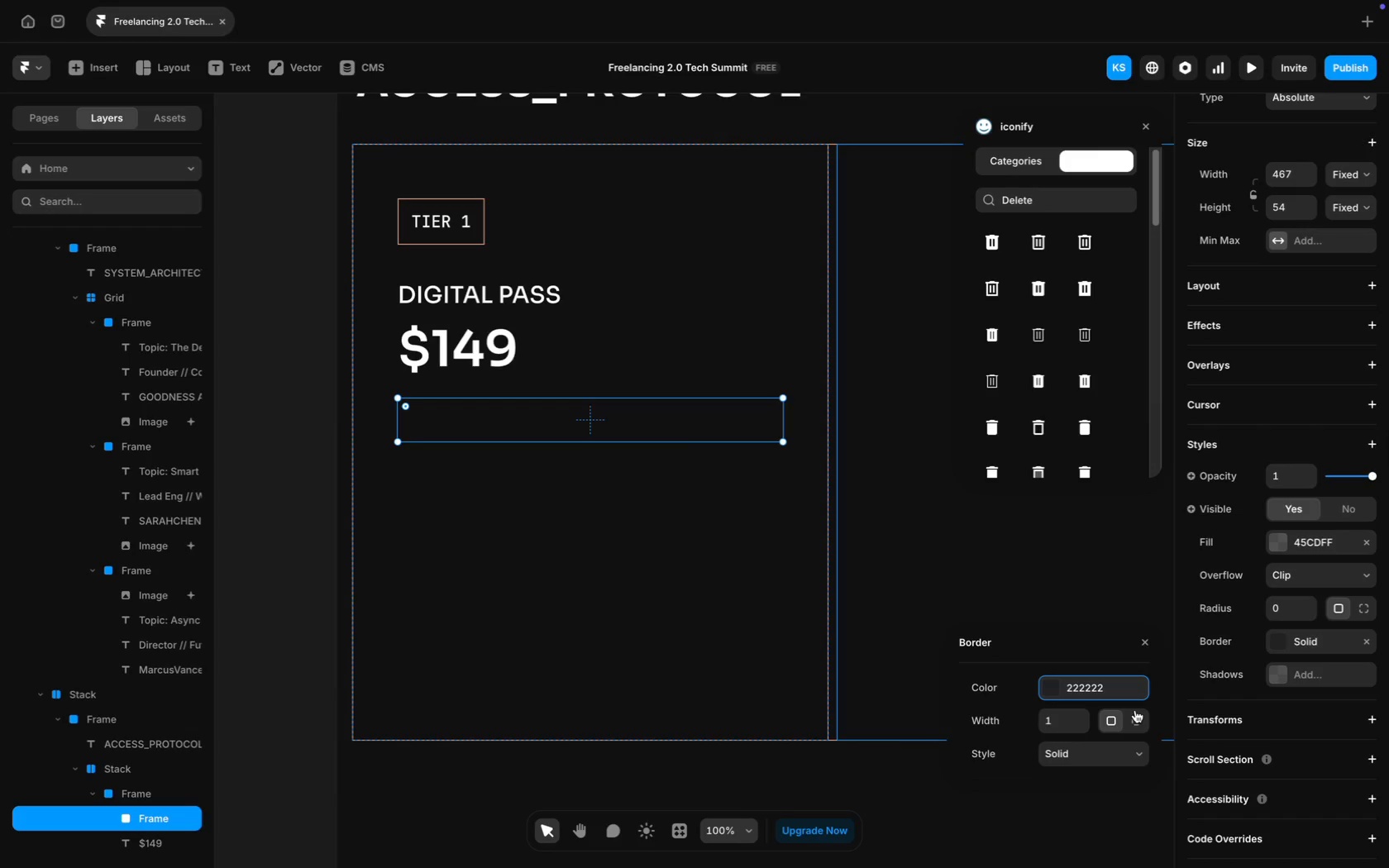 
scroll: coordinate [1307, 691], scroll_direction: down, amount: 4.0
 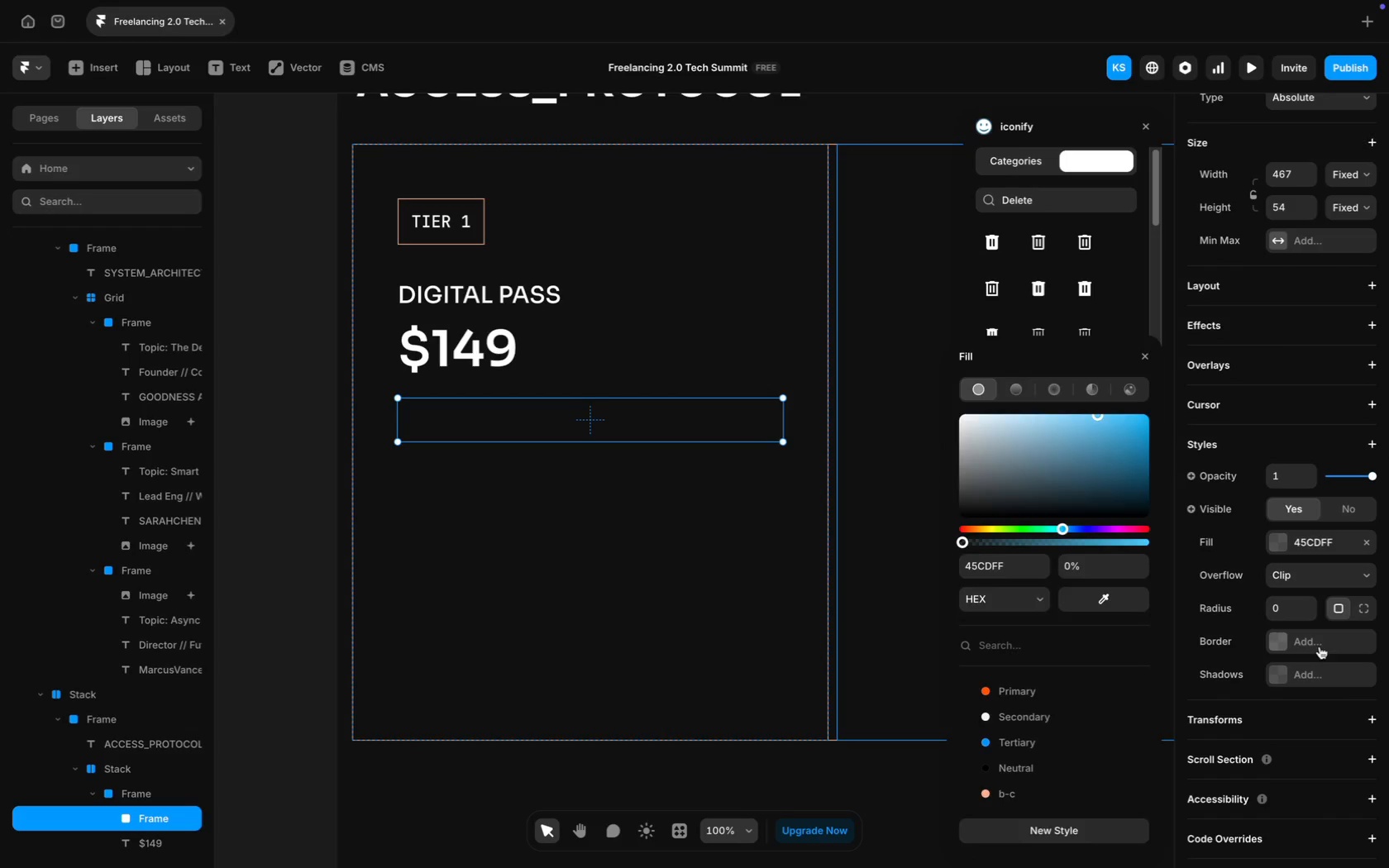 
left_click([1134, 720])
 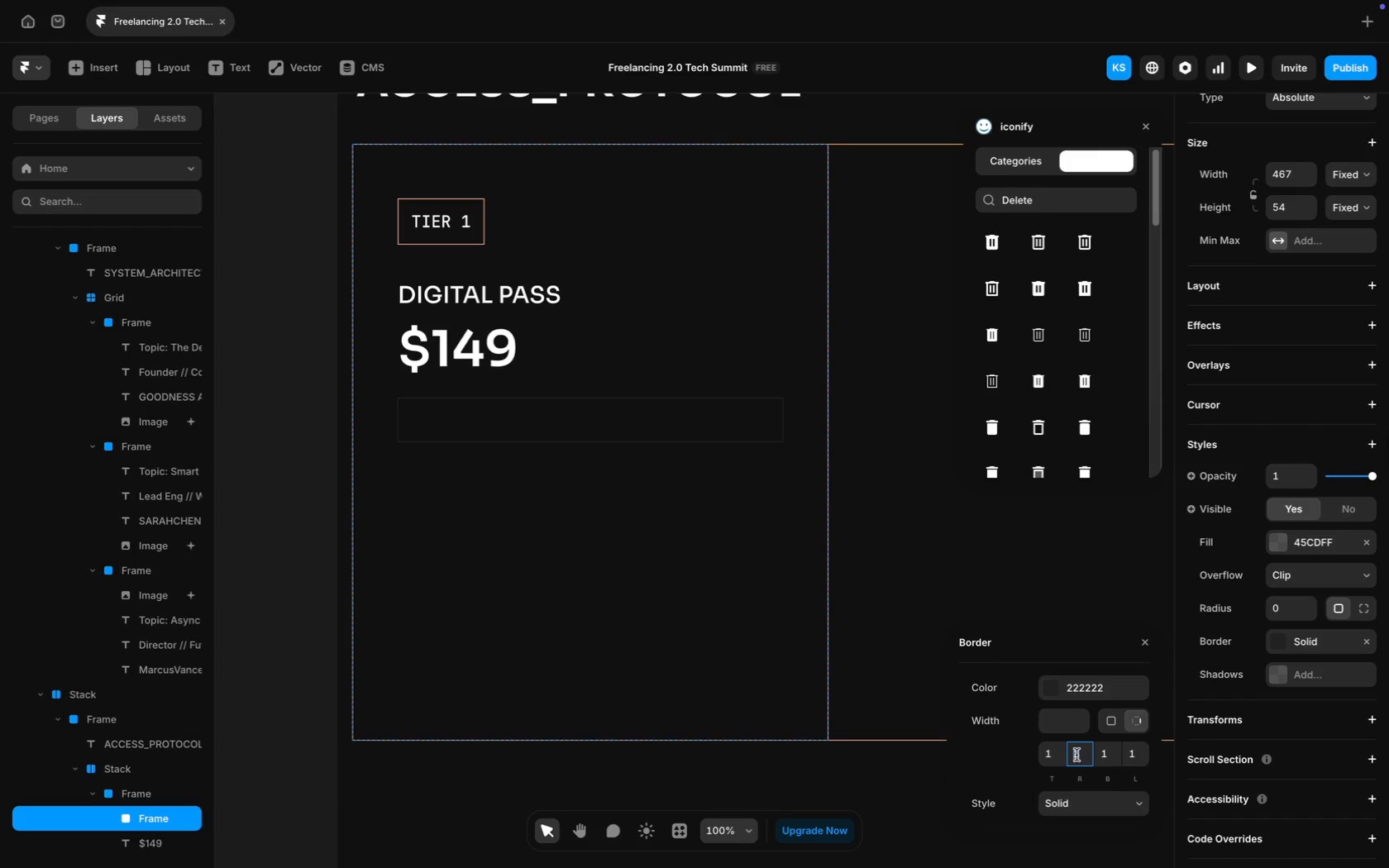 
key(0)
 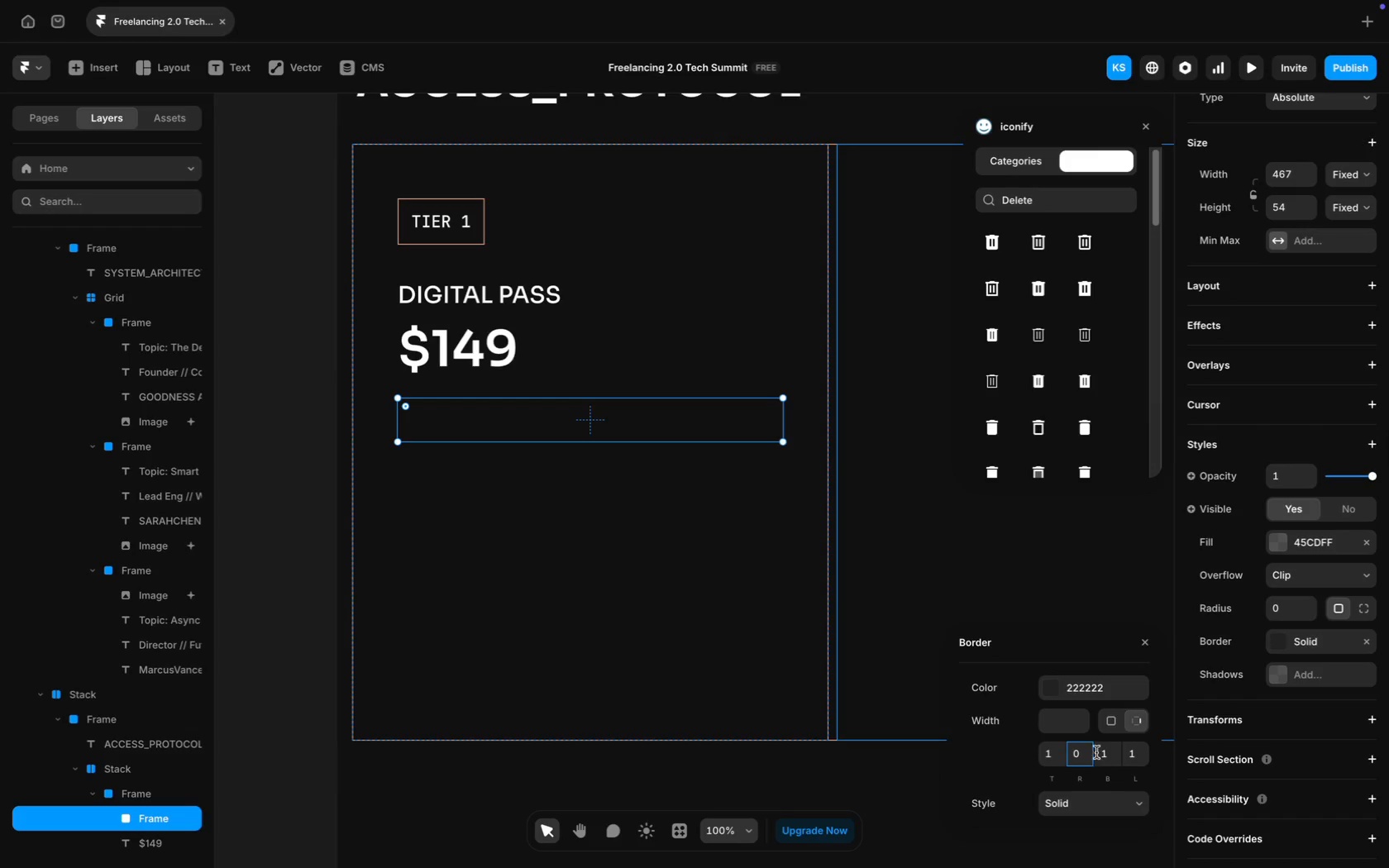 
left_click([1100, 756])
 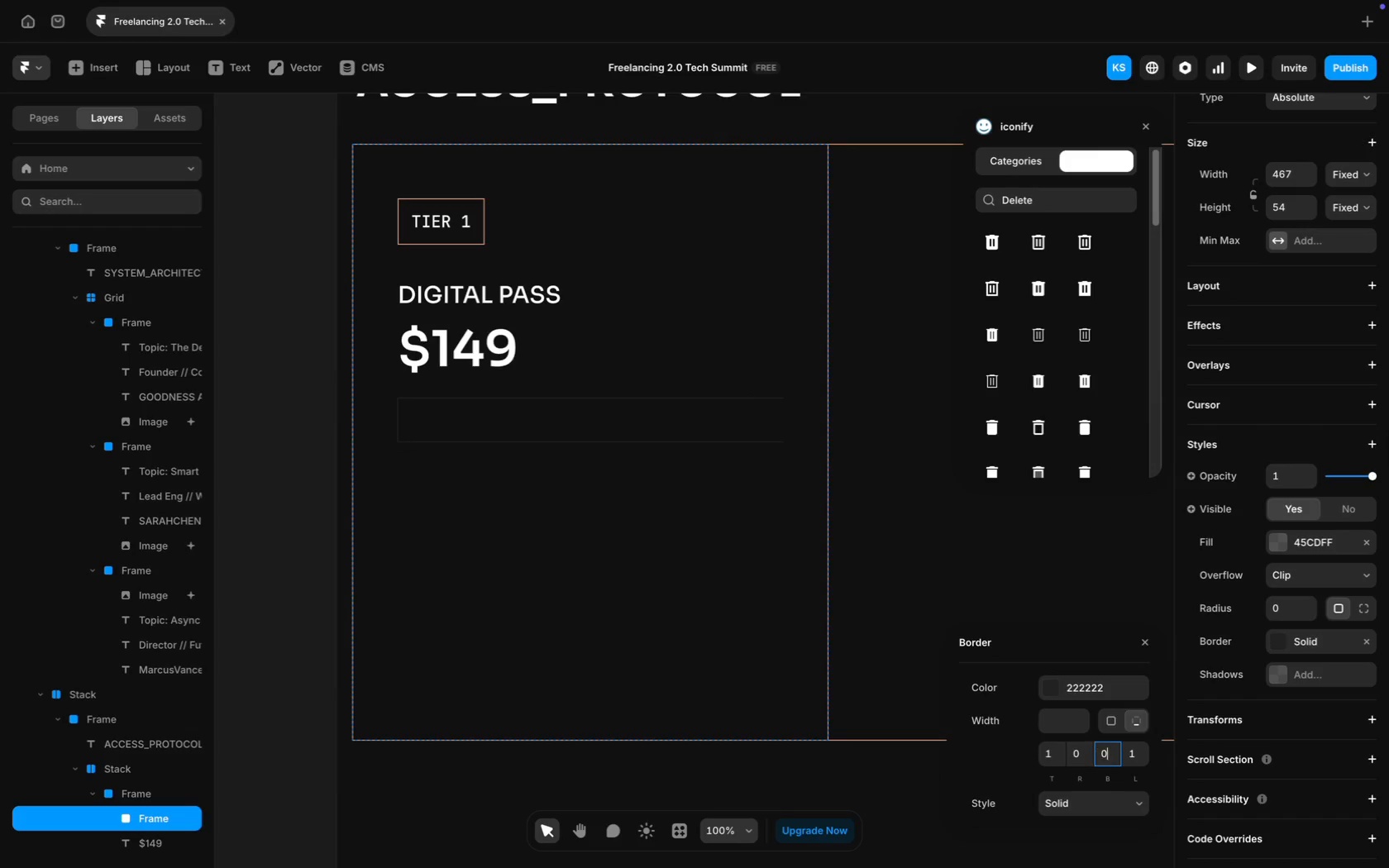 
key(0)
 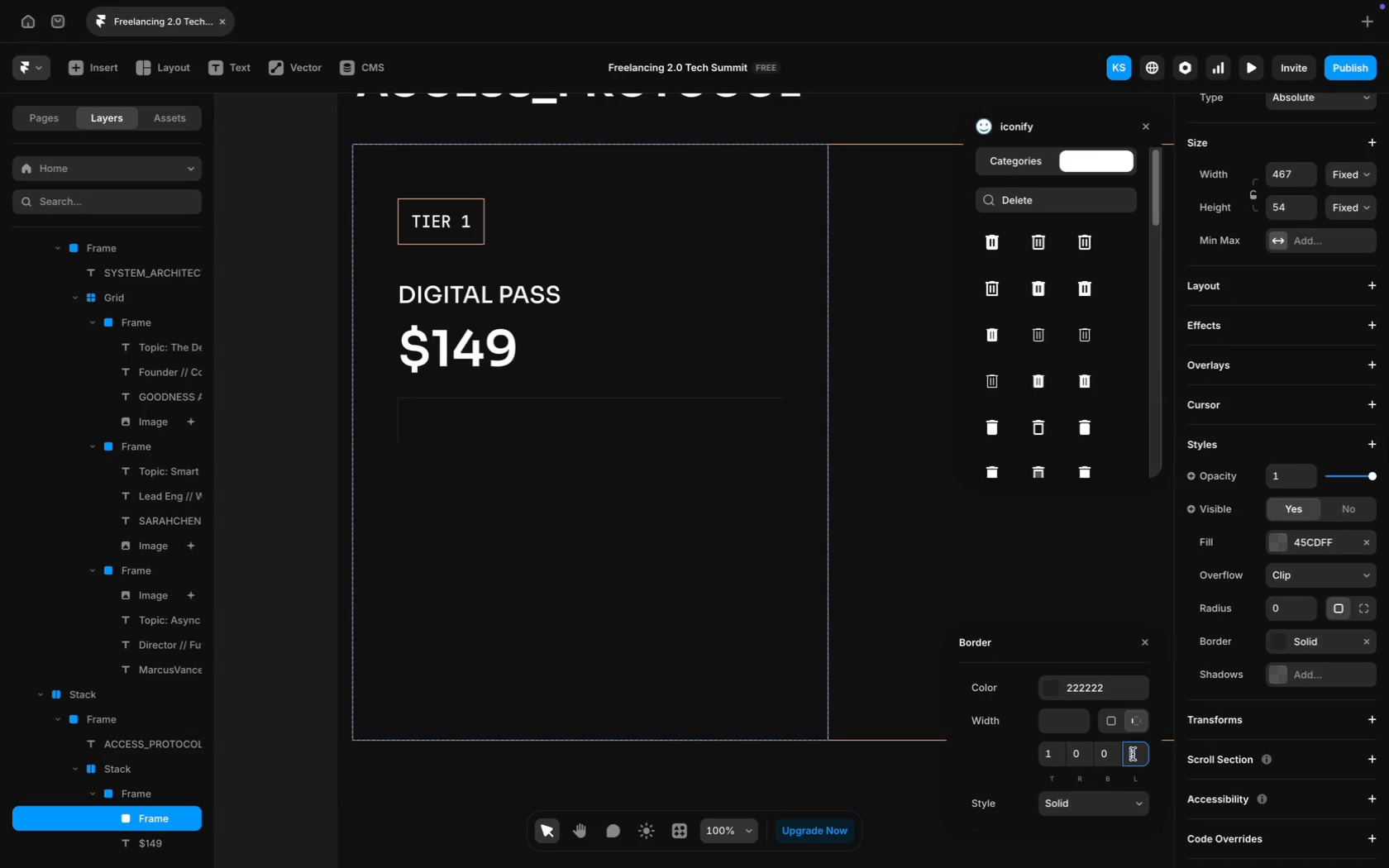 
key(0)
 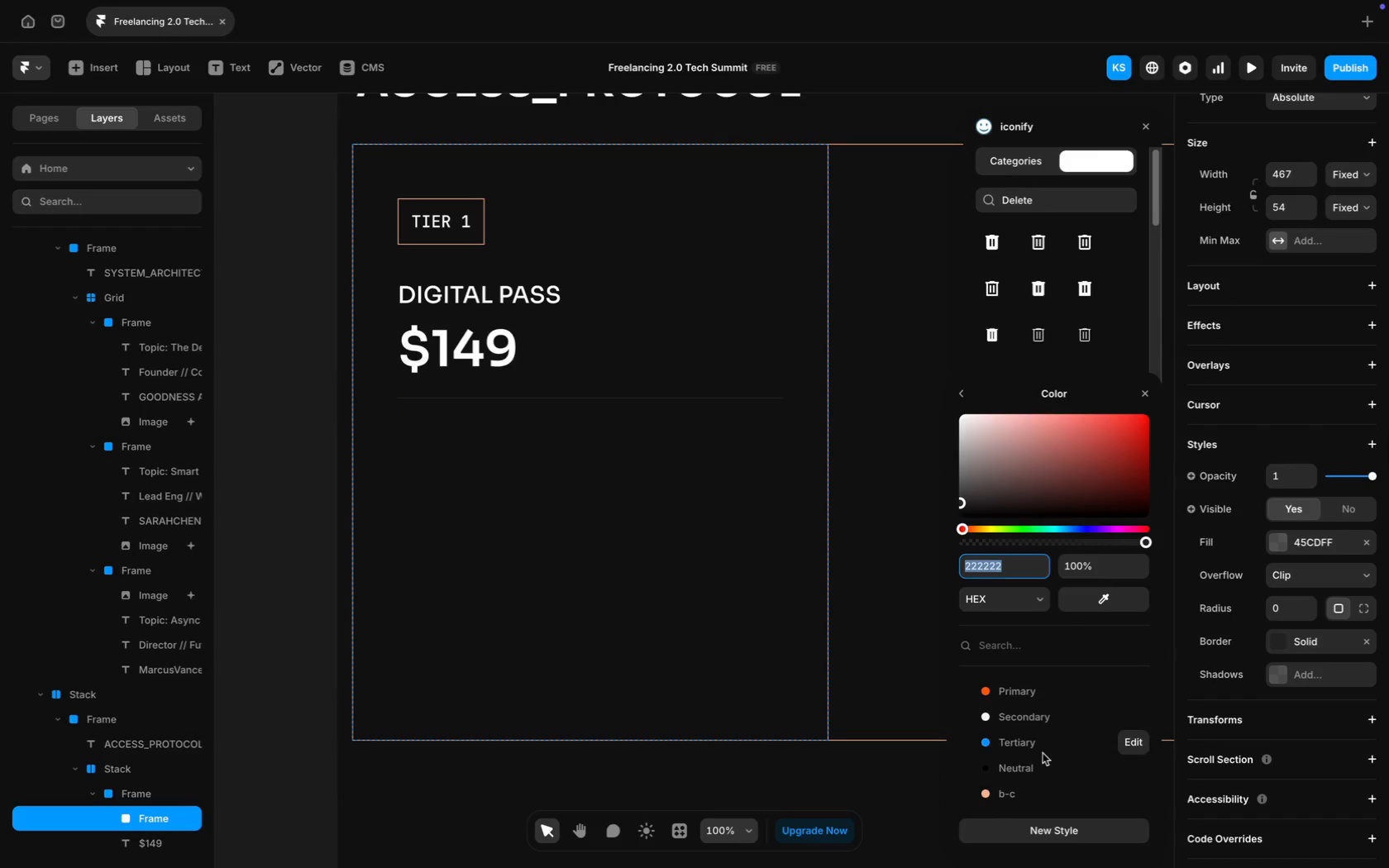 
left_click([1019, 789])
 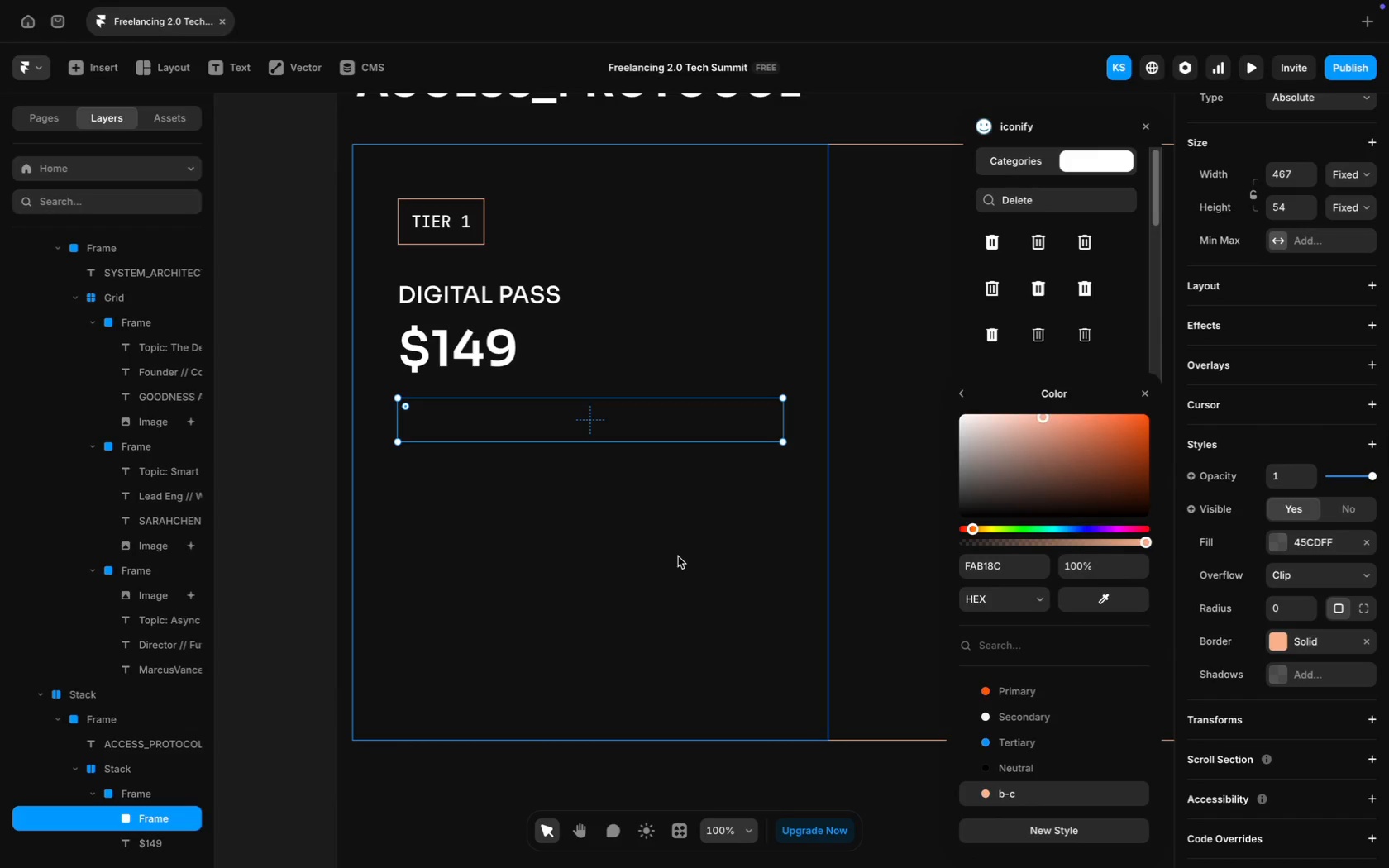 
left_click([679, 556])
 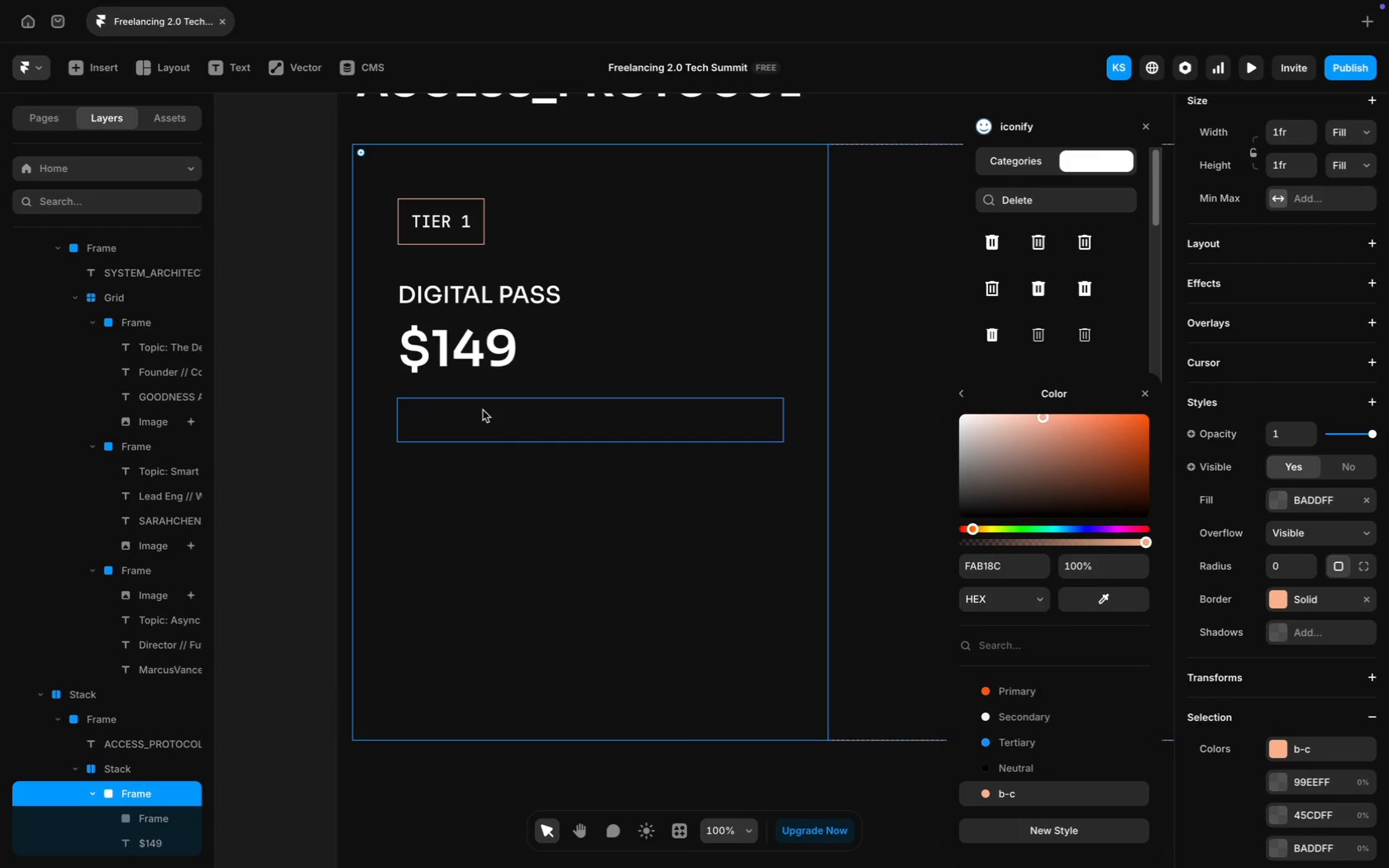 
left_click([483, 410])
 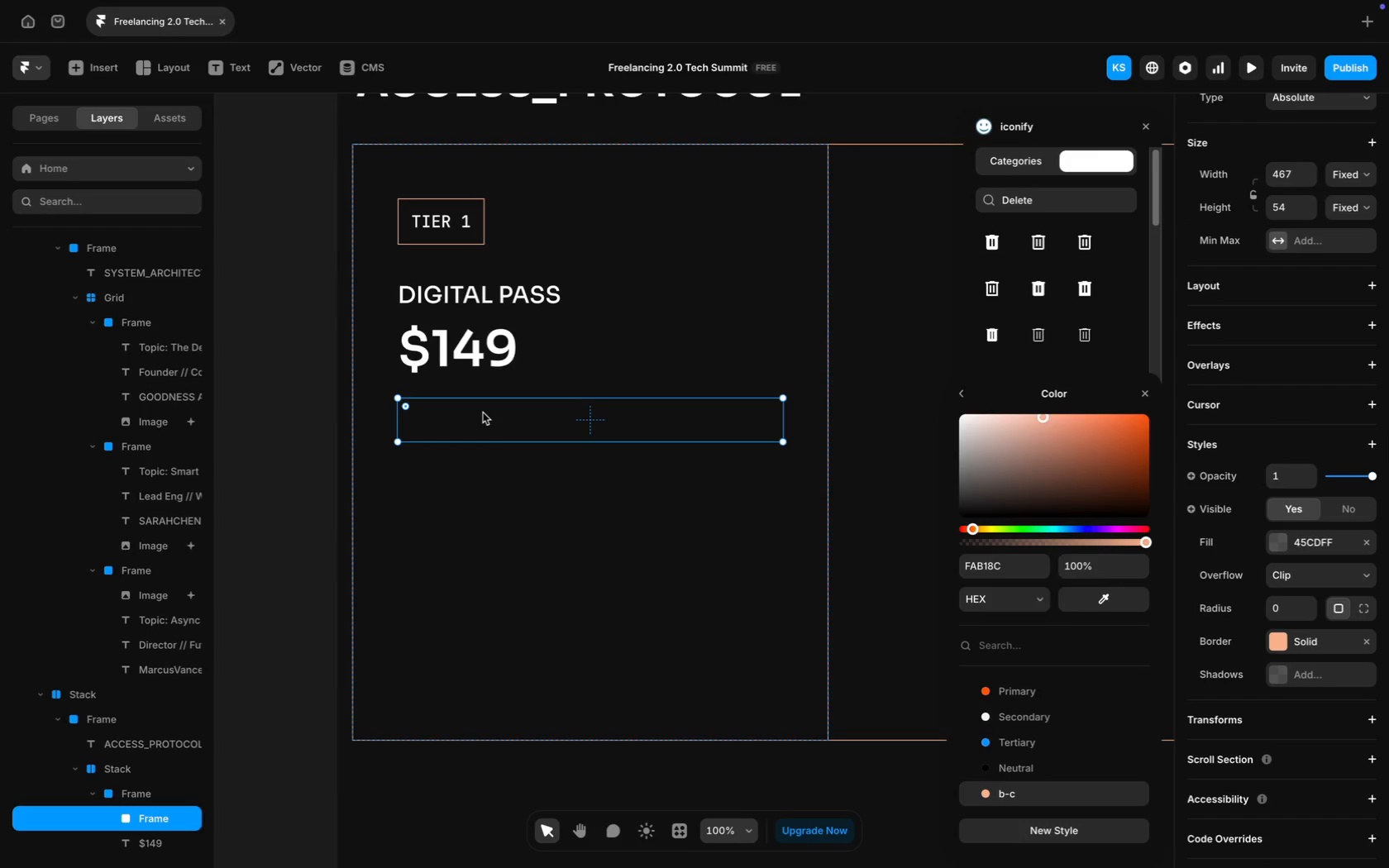 
double_click([483, 413])
 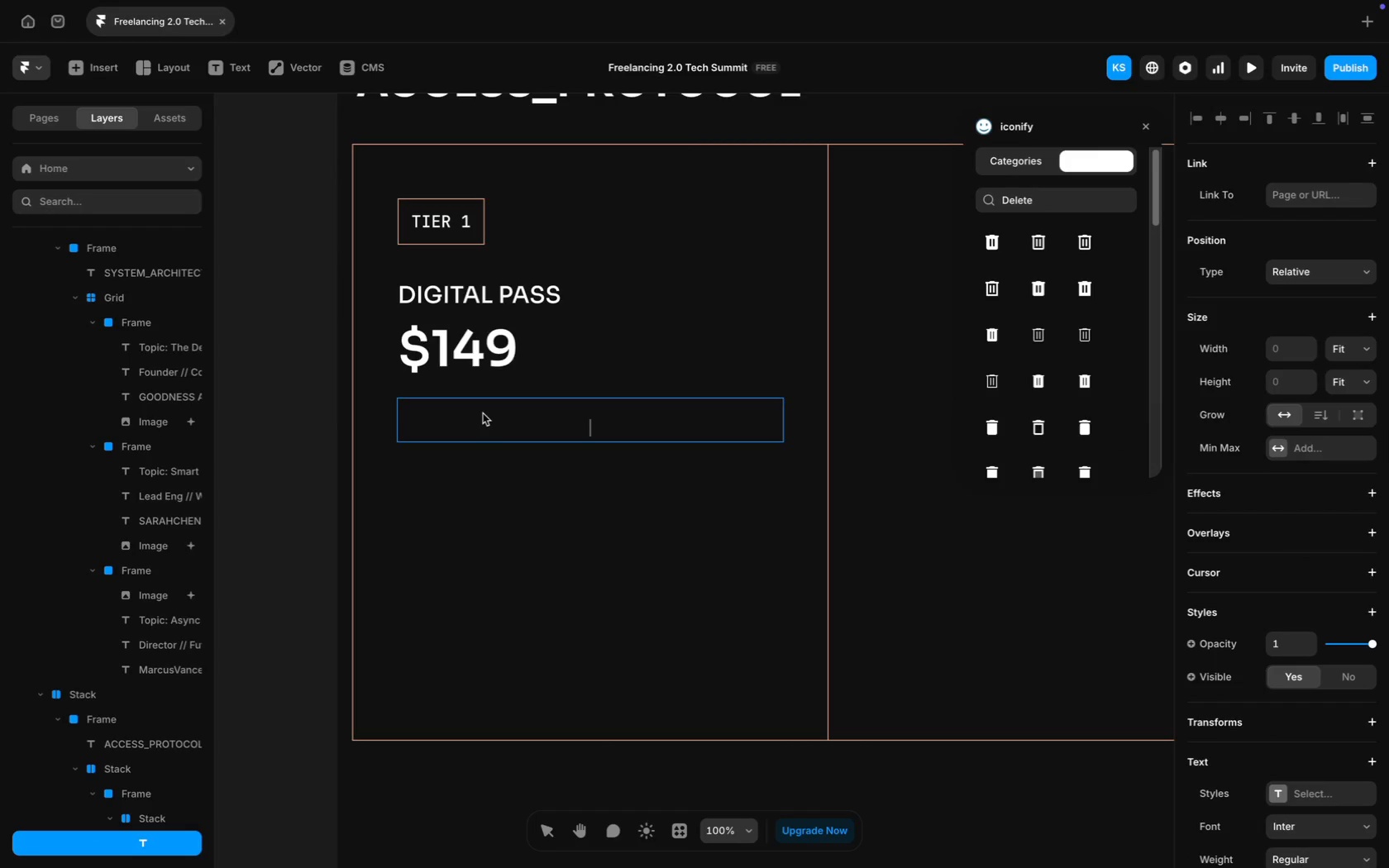 
key(CapsLock)
 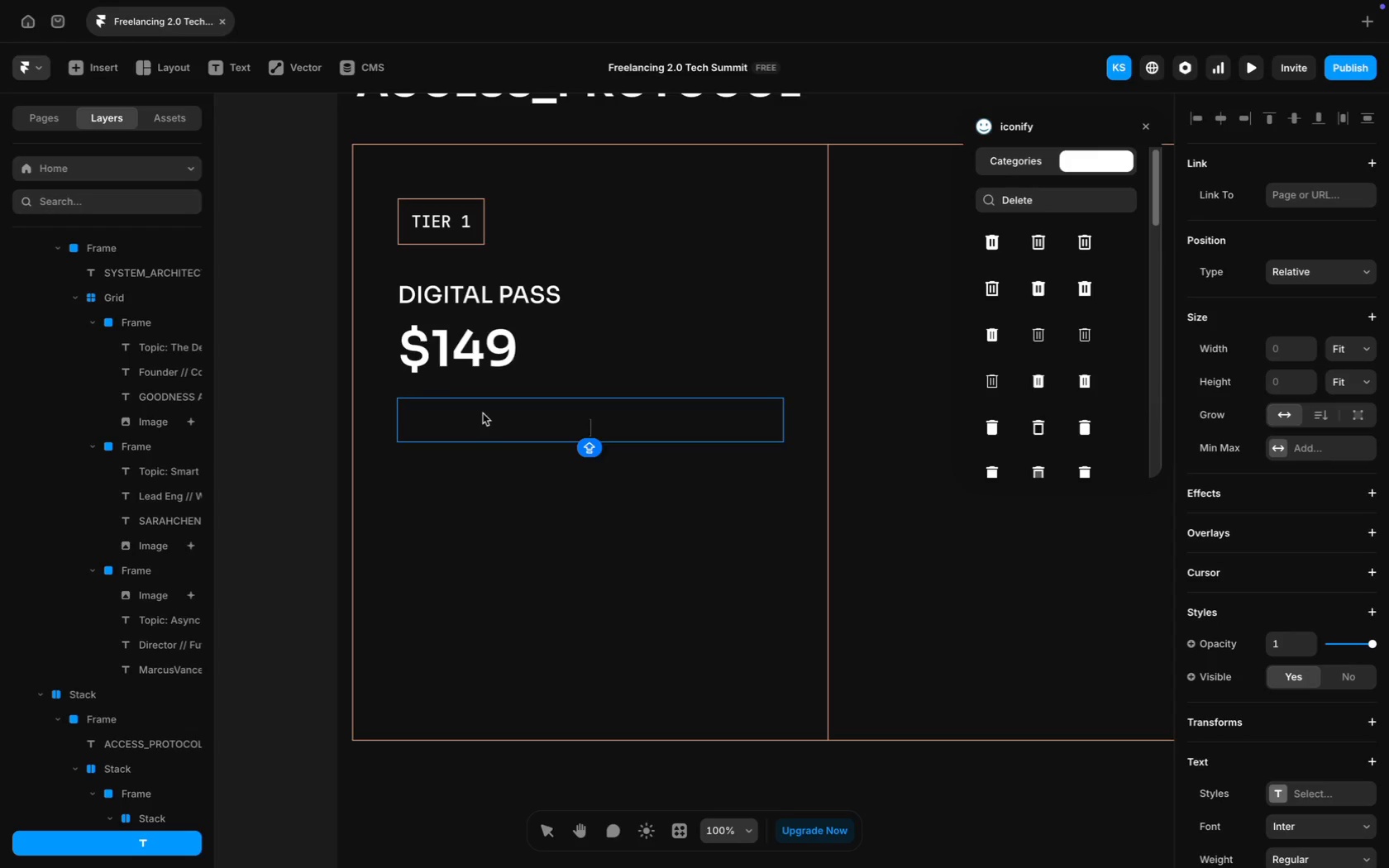 
left_click([575, 553])
 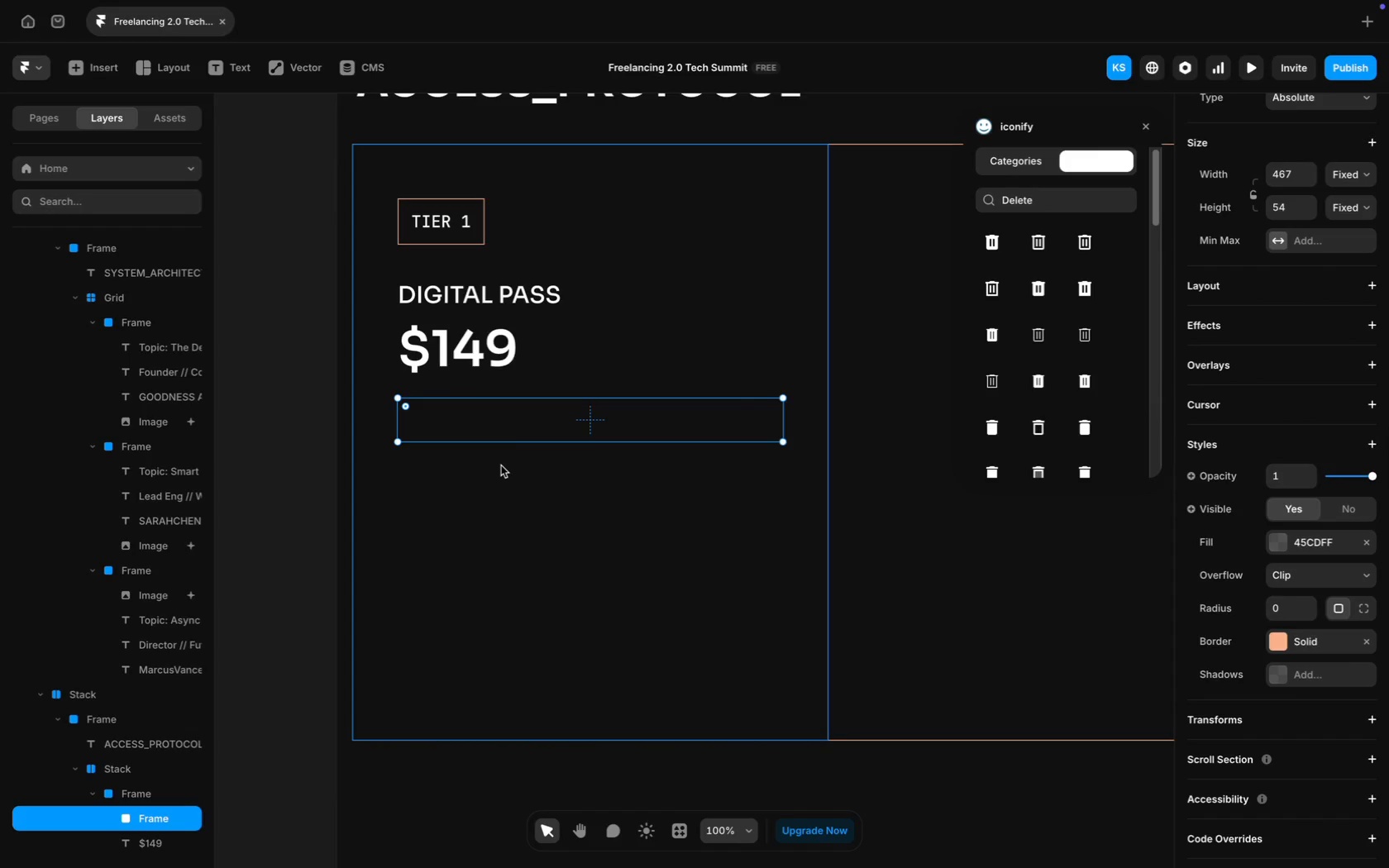 
left_click([501, 465])
 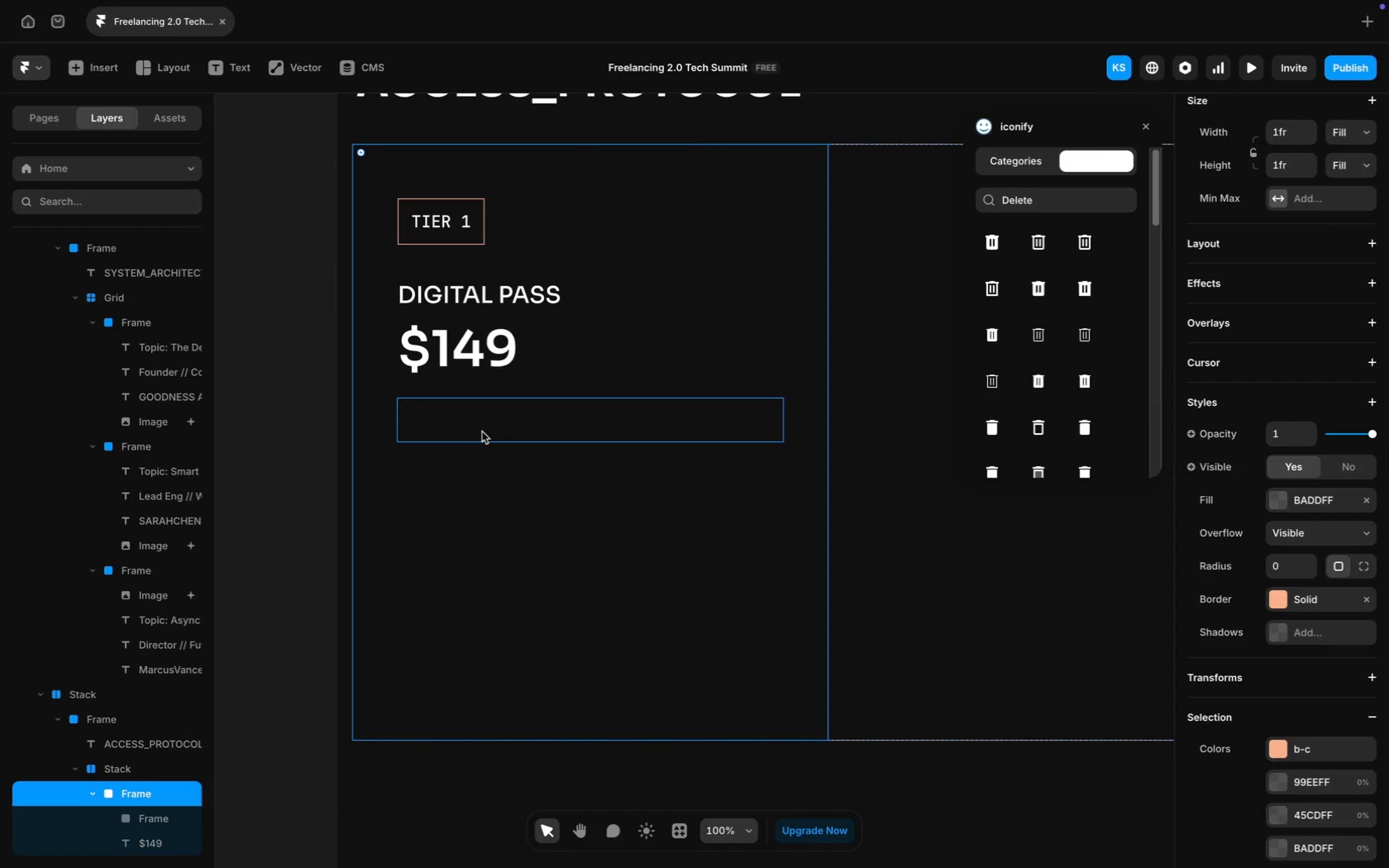 
left_click([482, 432])
 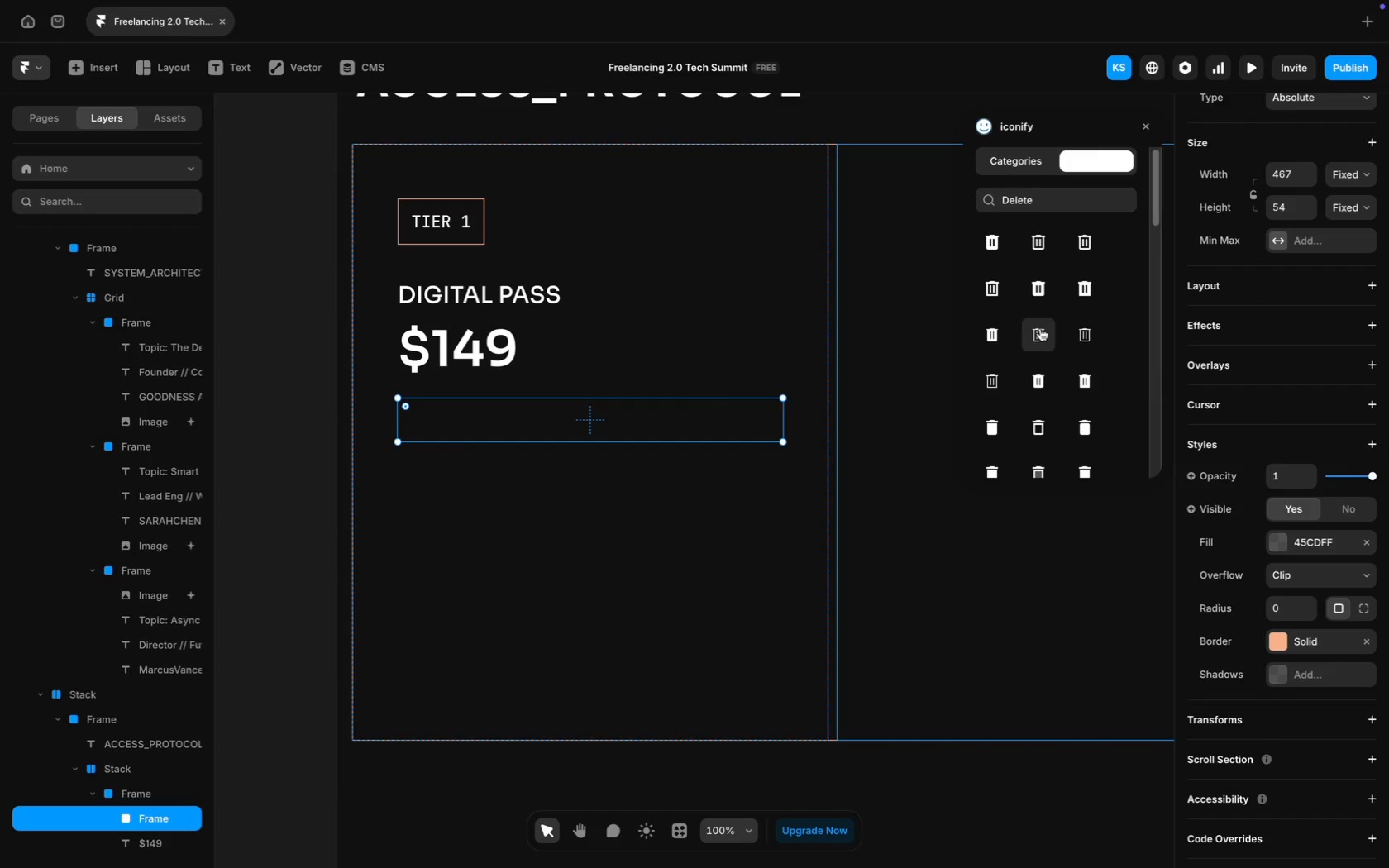 
left_click([1038, 188])
 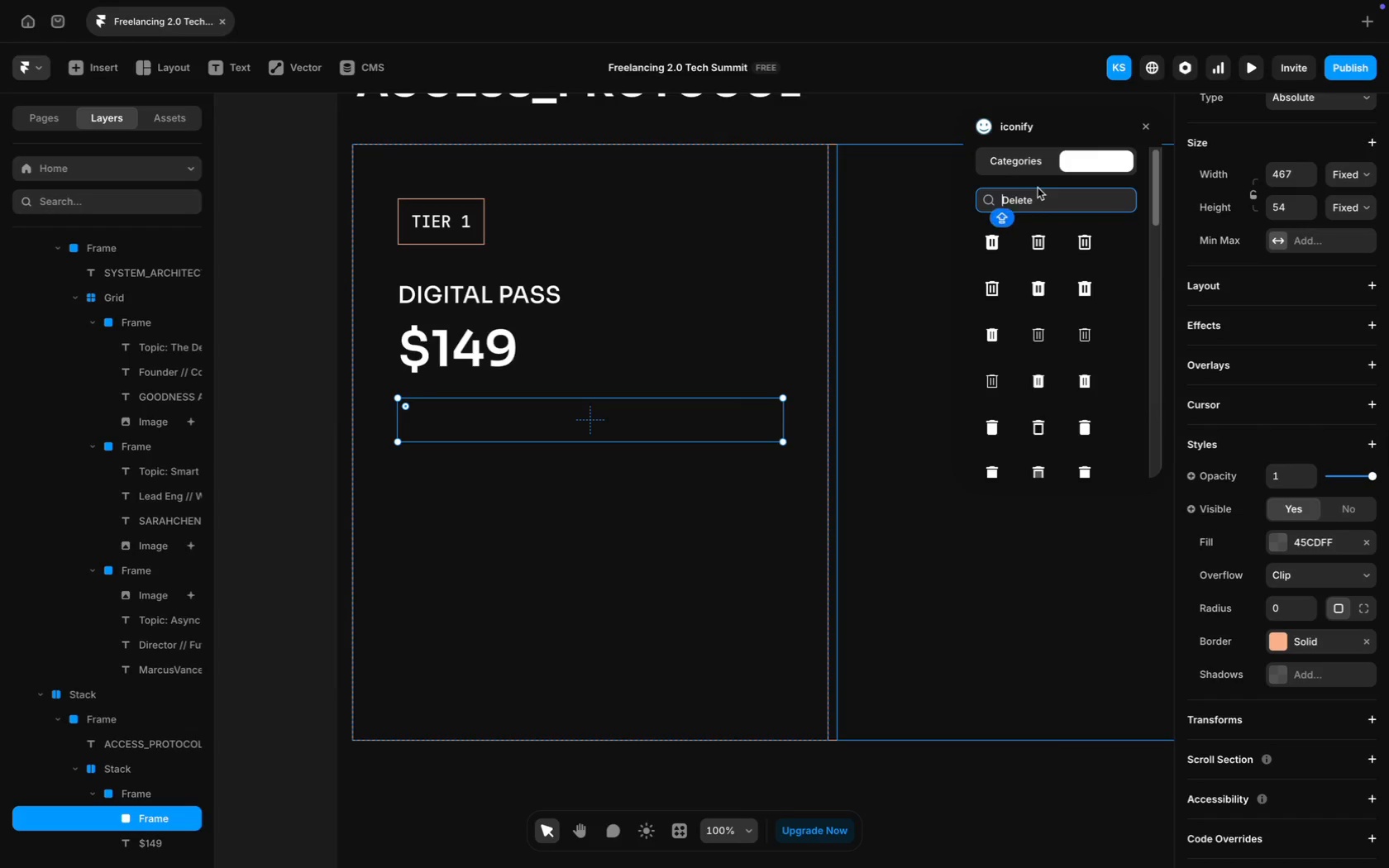 
scroll: coordinate [1092, 323], scroll_direction: up, amount: 36.0
 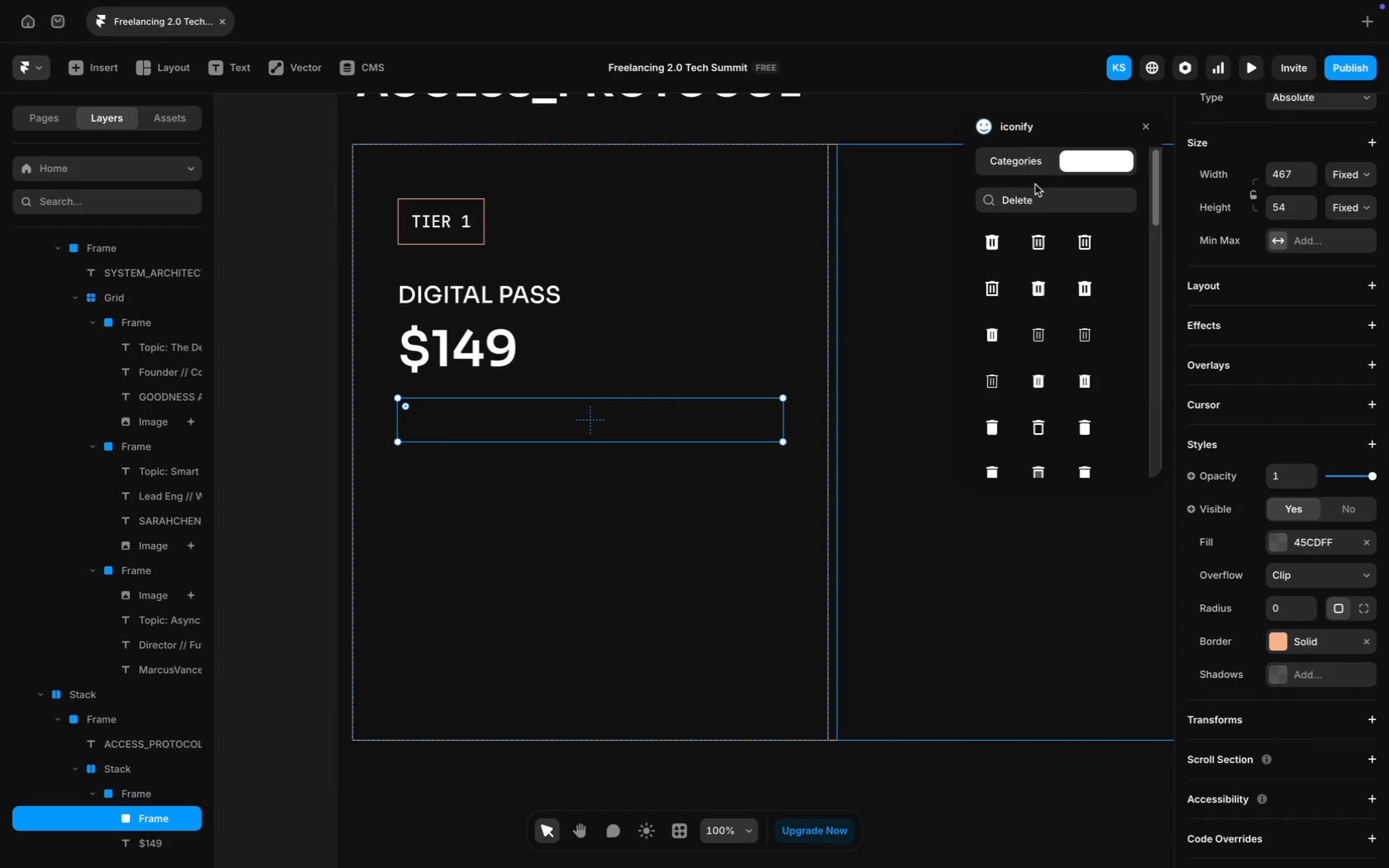 
key(Meta+A)
 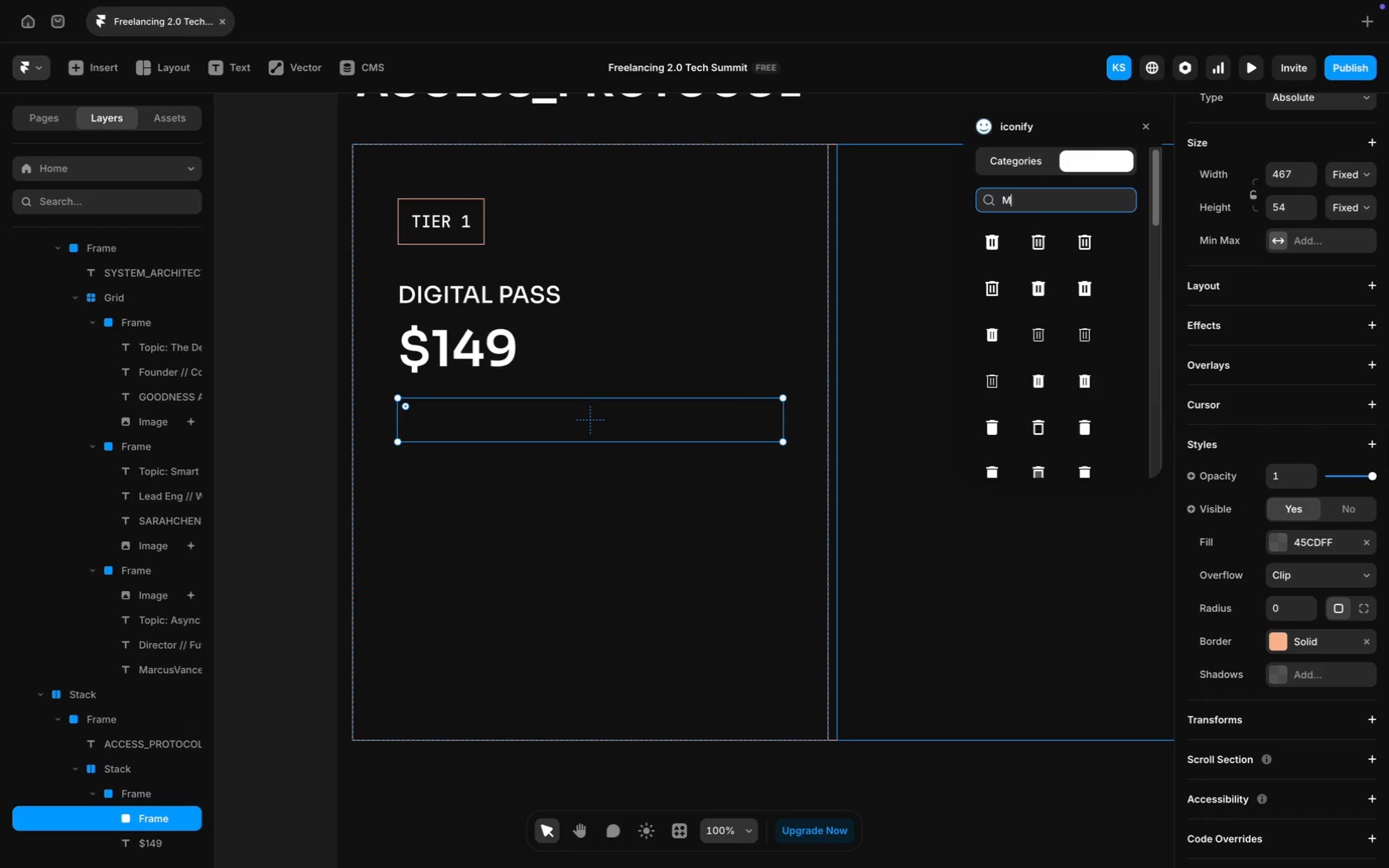 
type(MARK)
 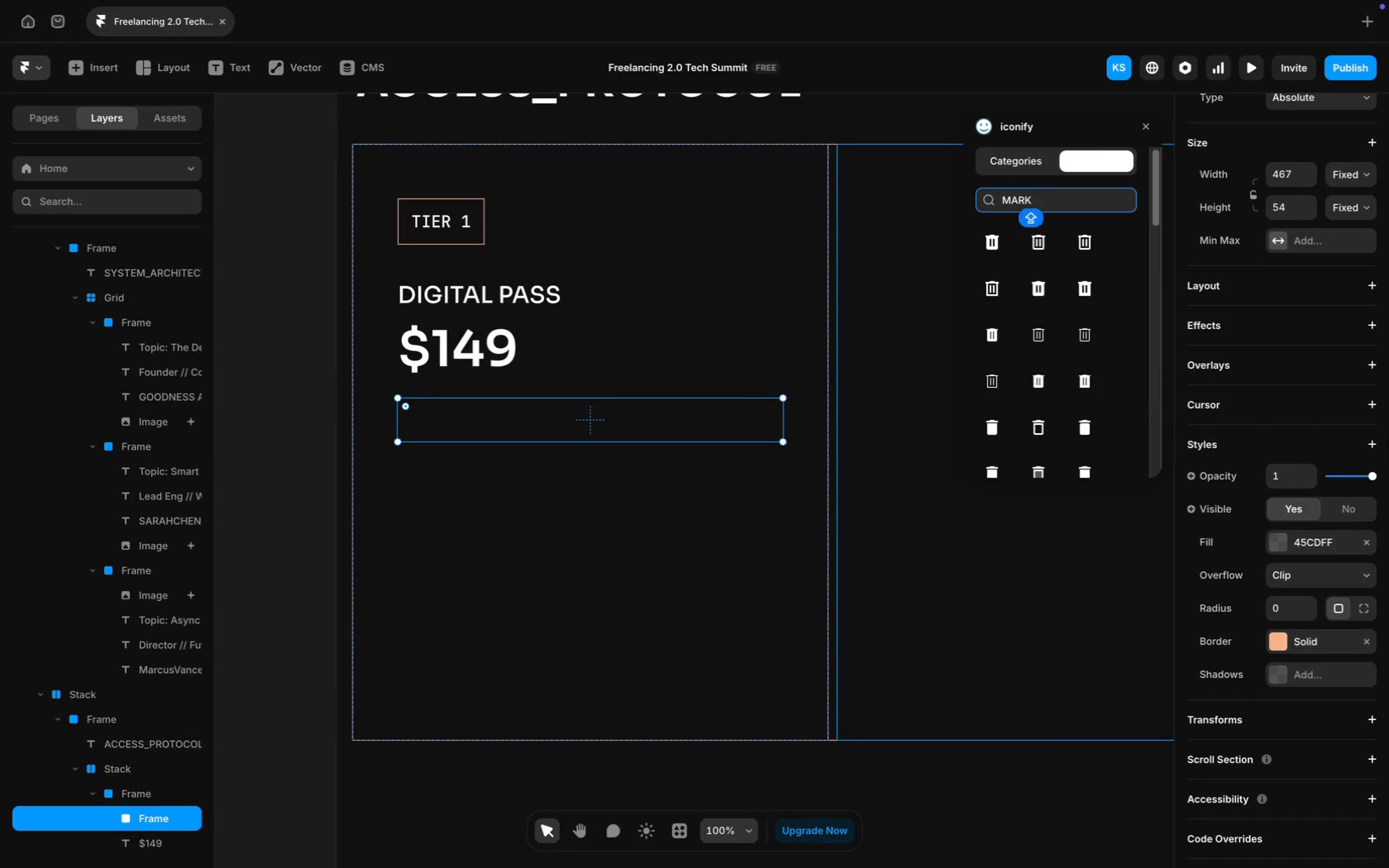 
key(Enter)
 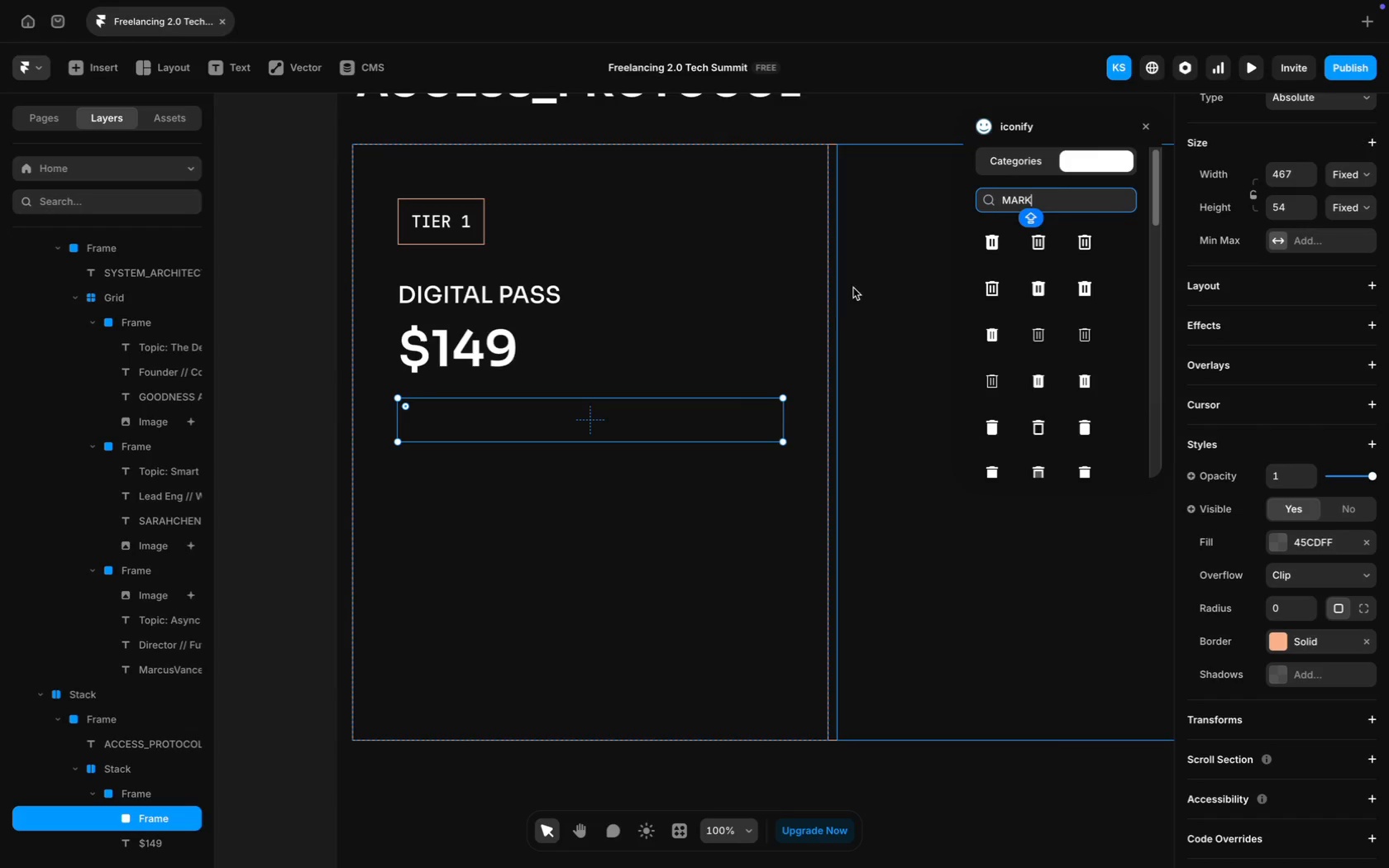 
left_click([674, 480])
 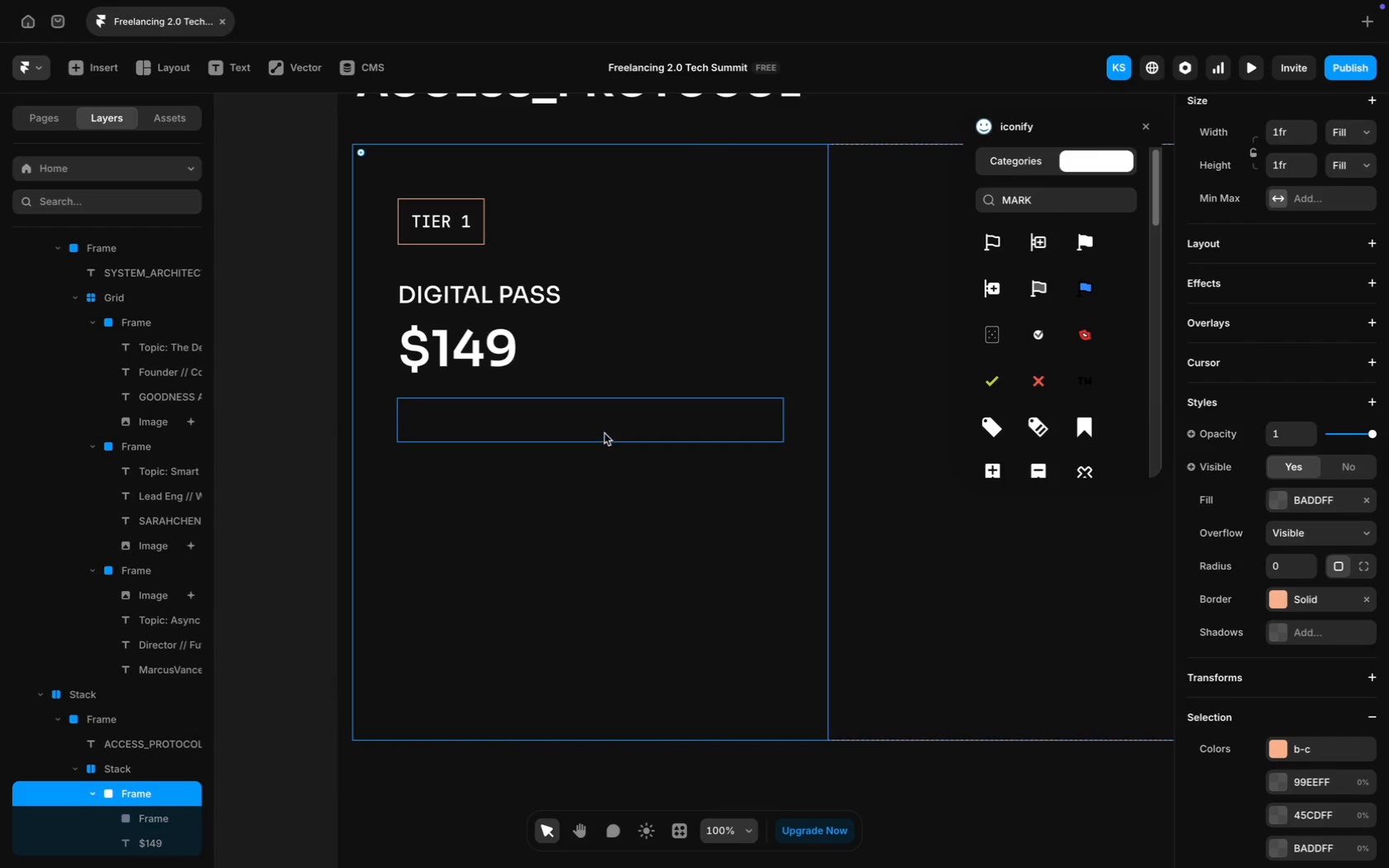 
left_click([598, 426])
 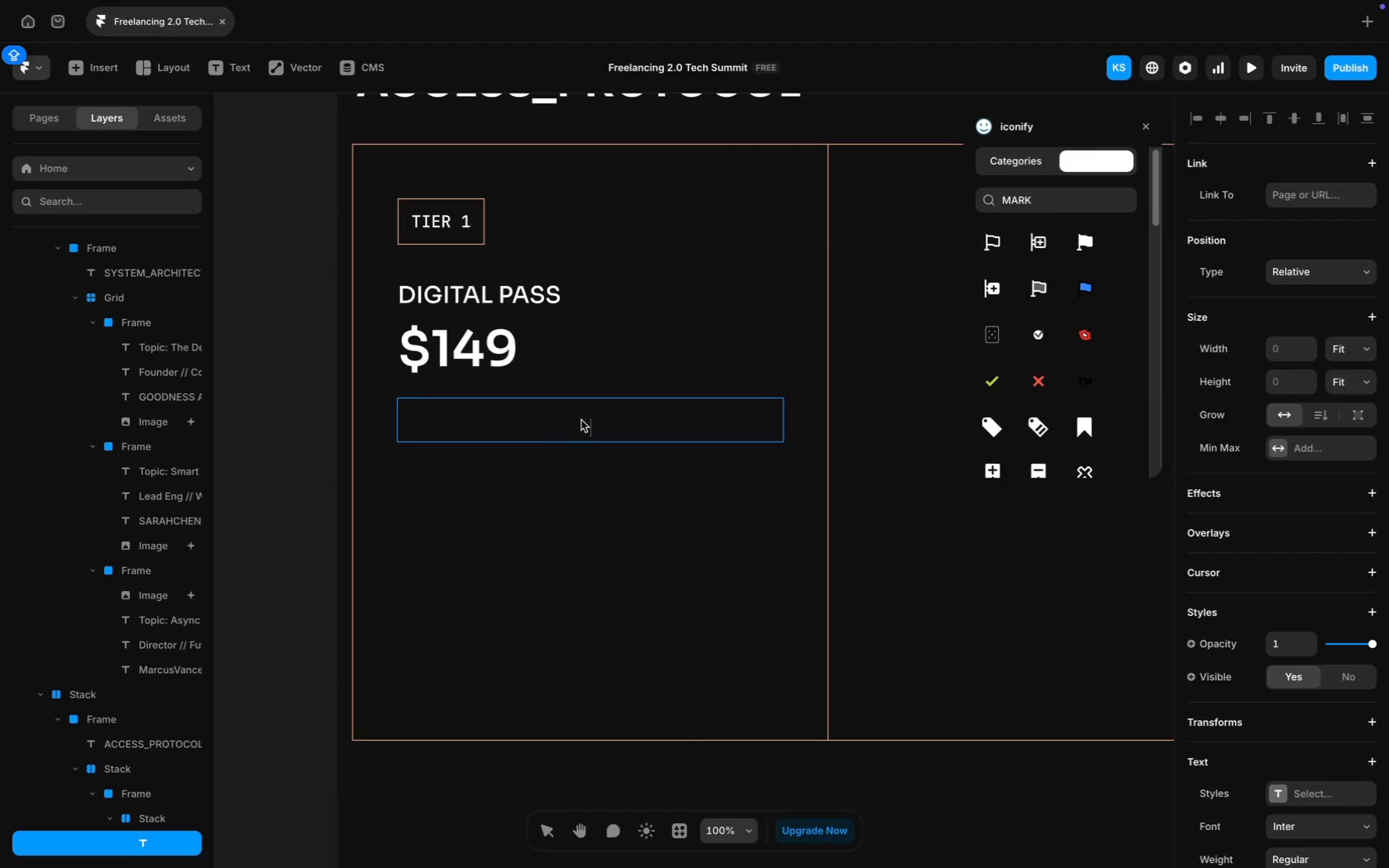 
wait(5.07)
 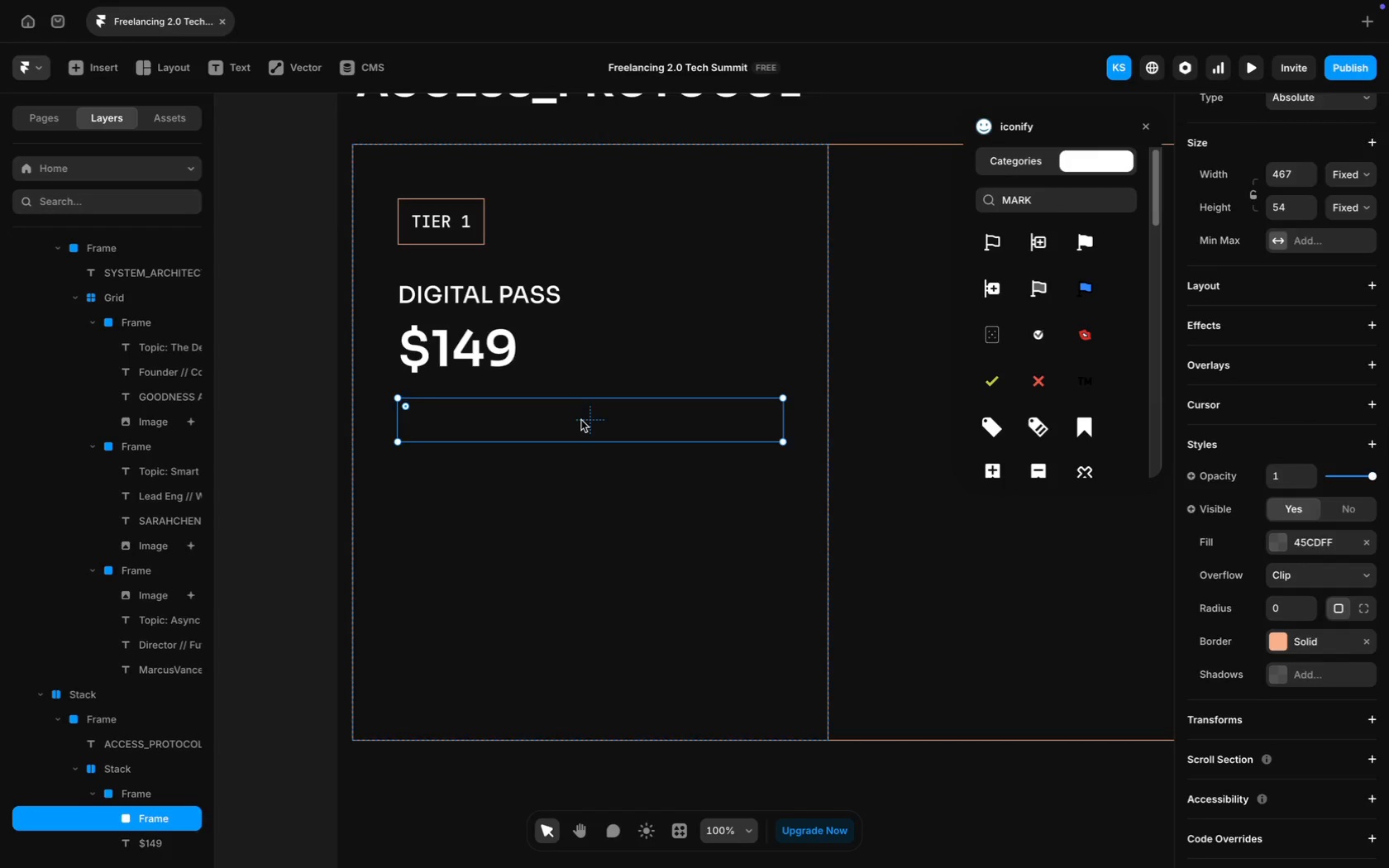 
type(Live Stream all Keynotes)
 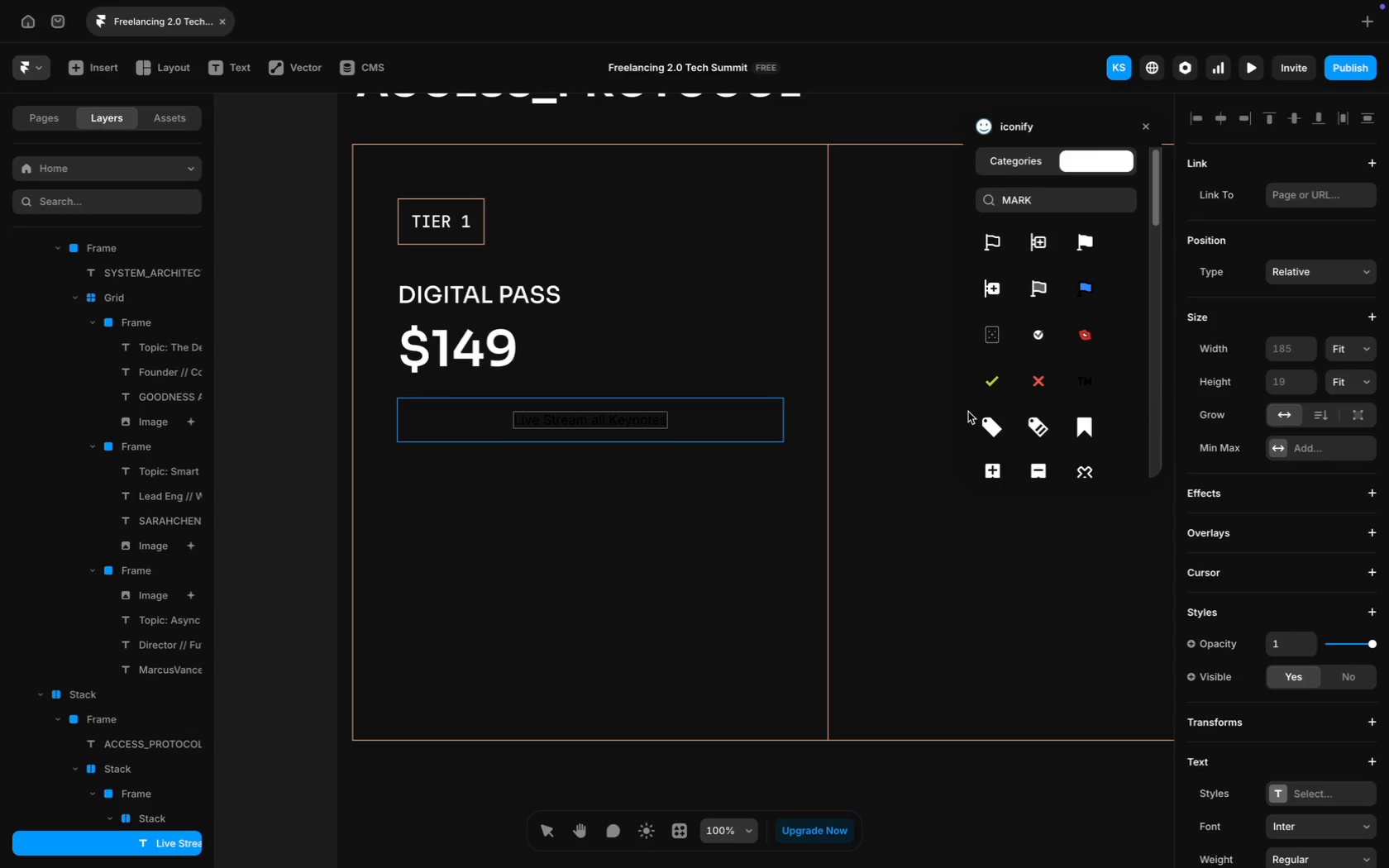 
scroll: coordinate [1019, 409], scroll_direction: down, amount: 5.0
 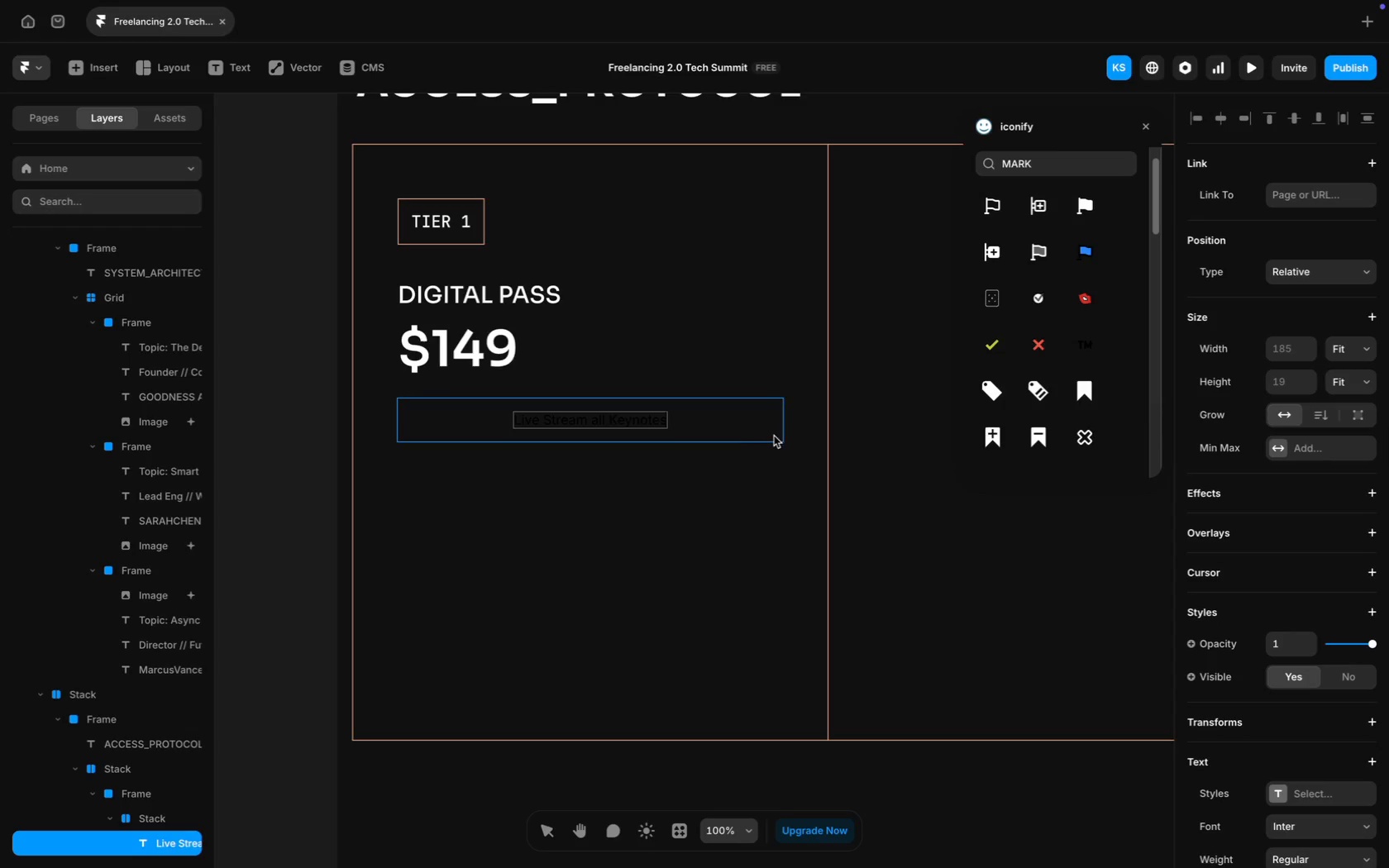 
left_click([743, 432])
 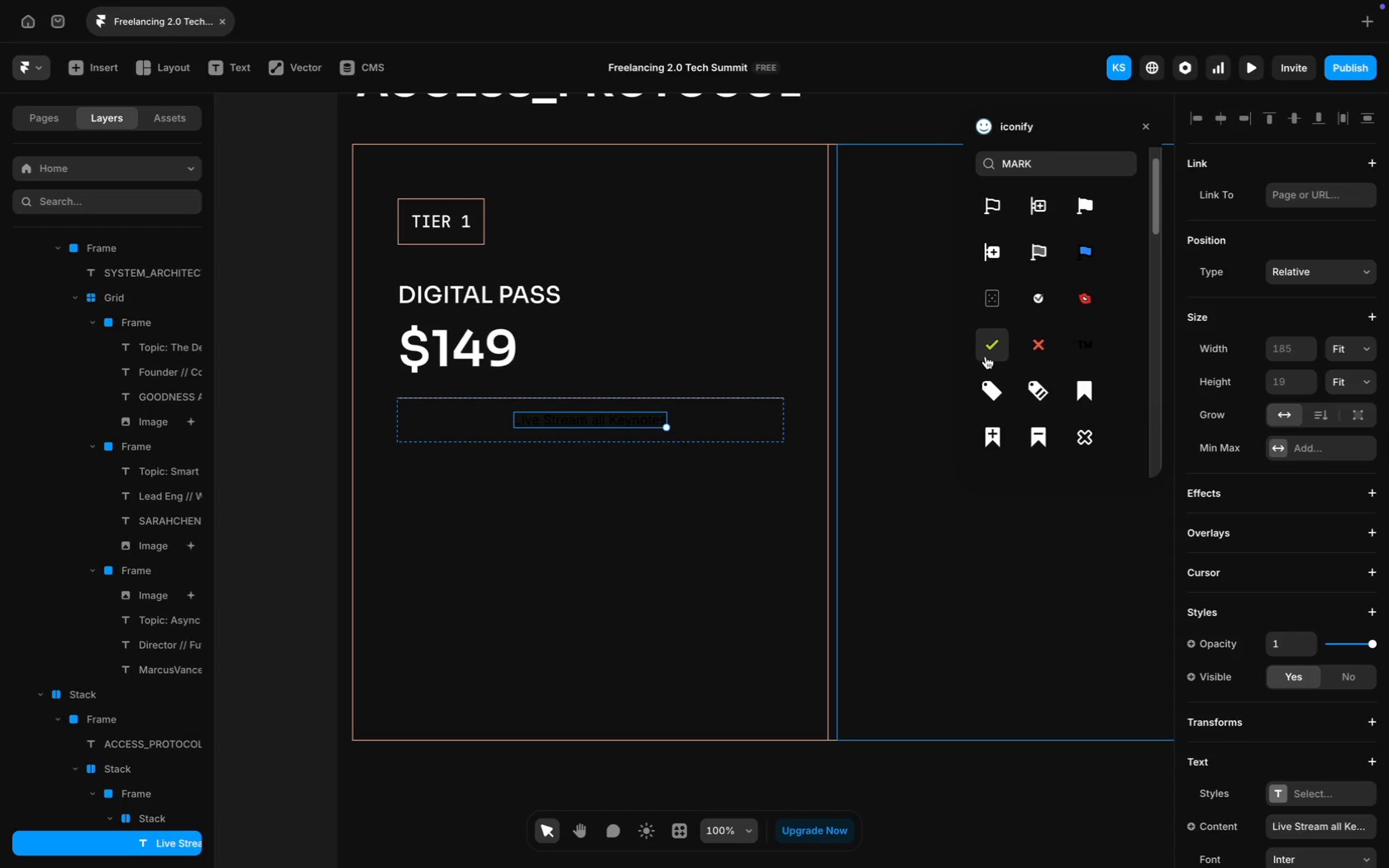 
left_click([990, 350])
 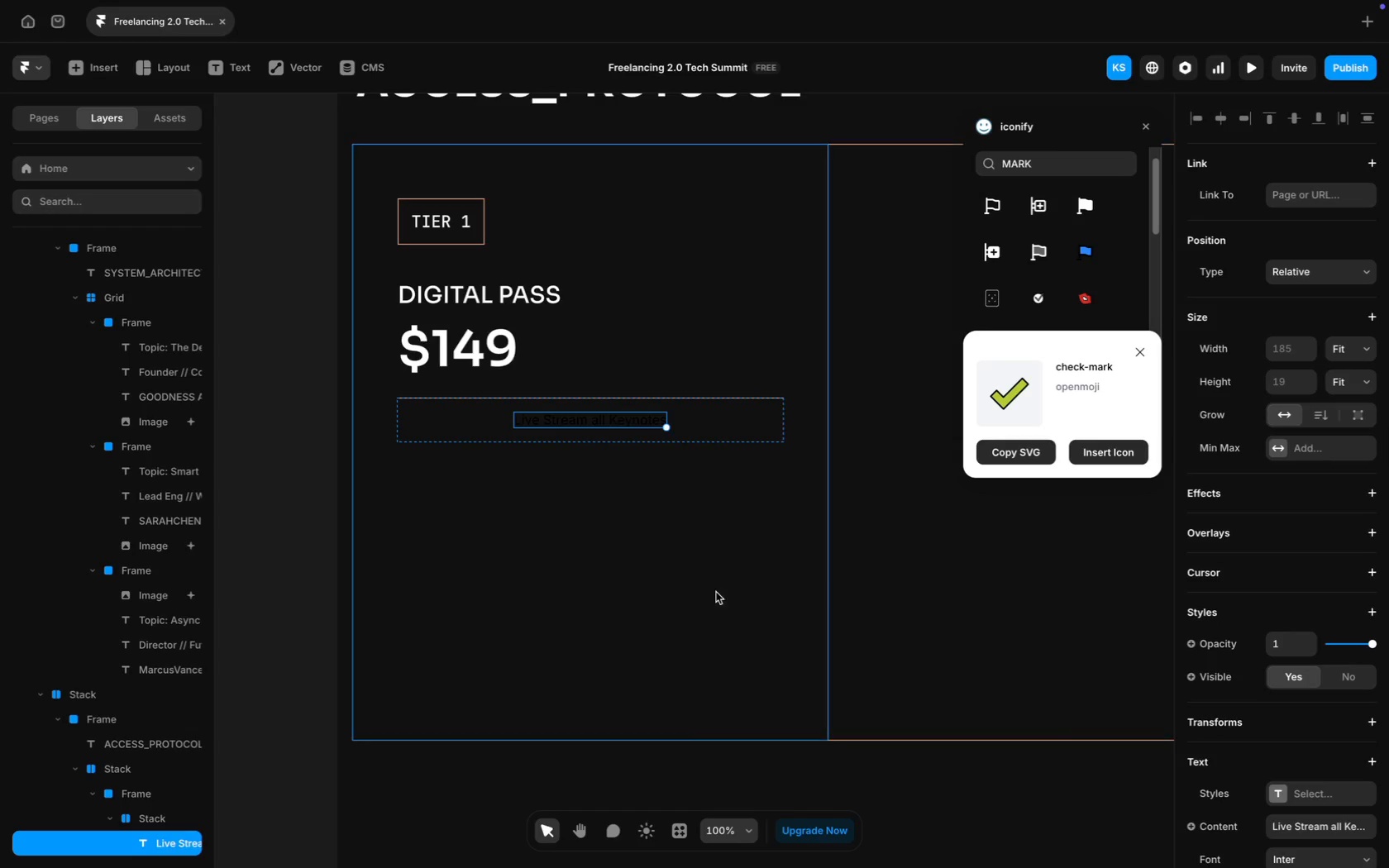 
left_click([694, 604])
 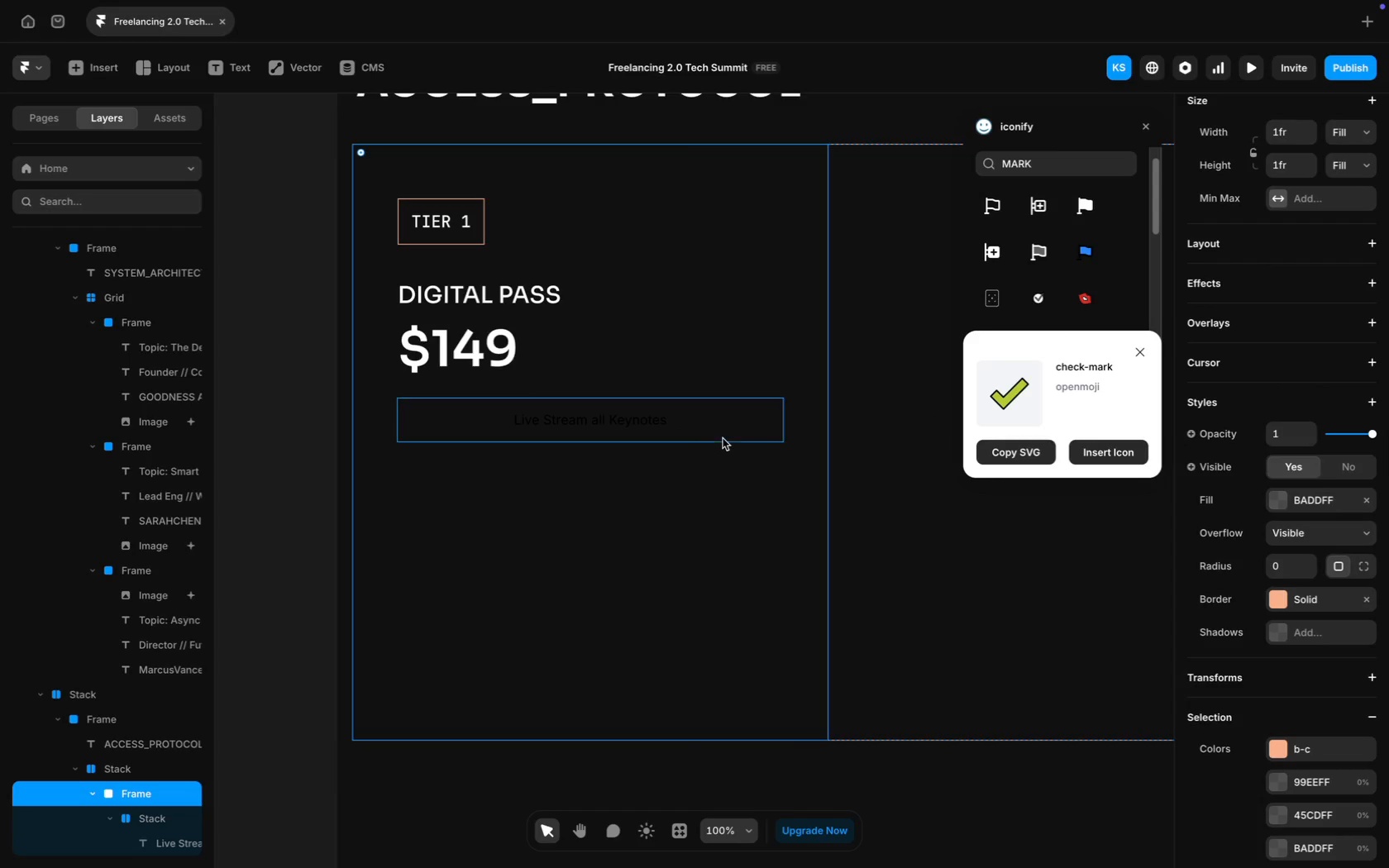 
left_click([725, 433])
 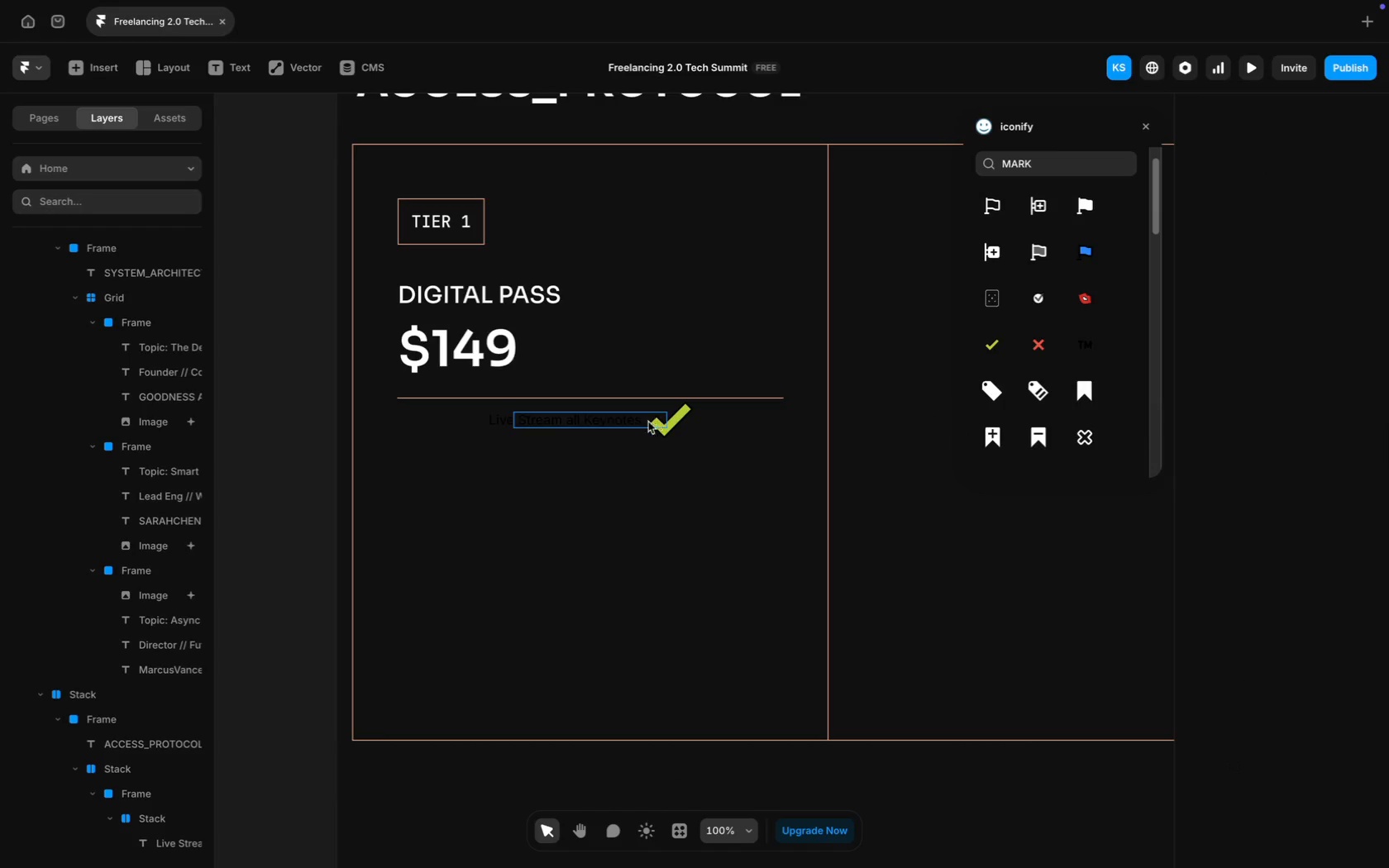 
left_click([677, 417])
 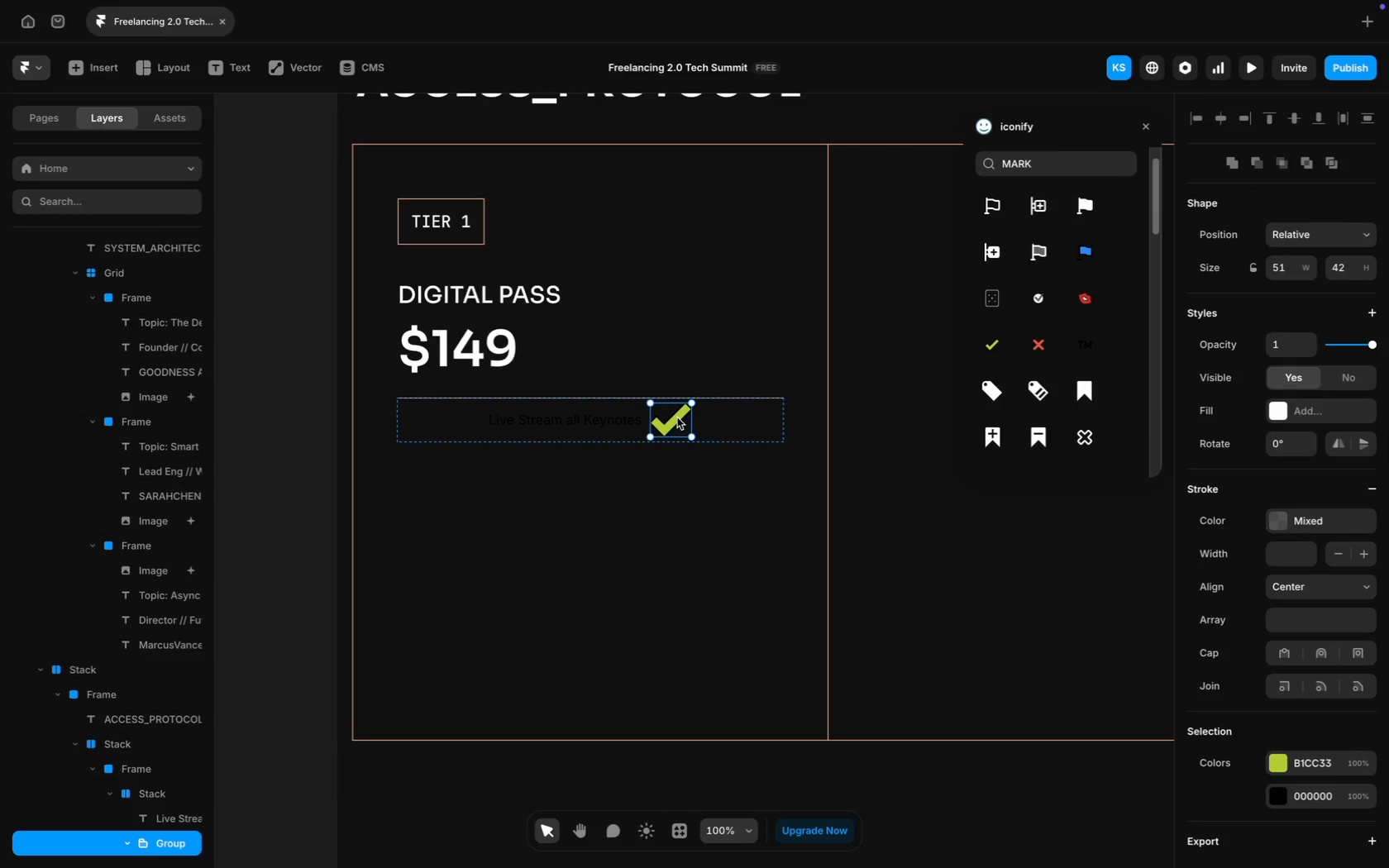 
left_click_drag(start_coordinate=[677, 417], to_coordinate=[462, 416])
 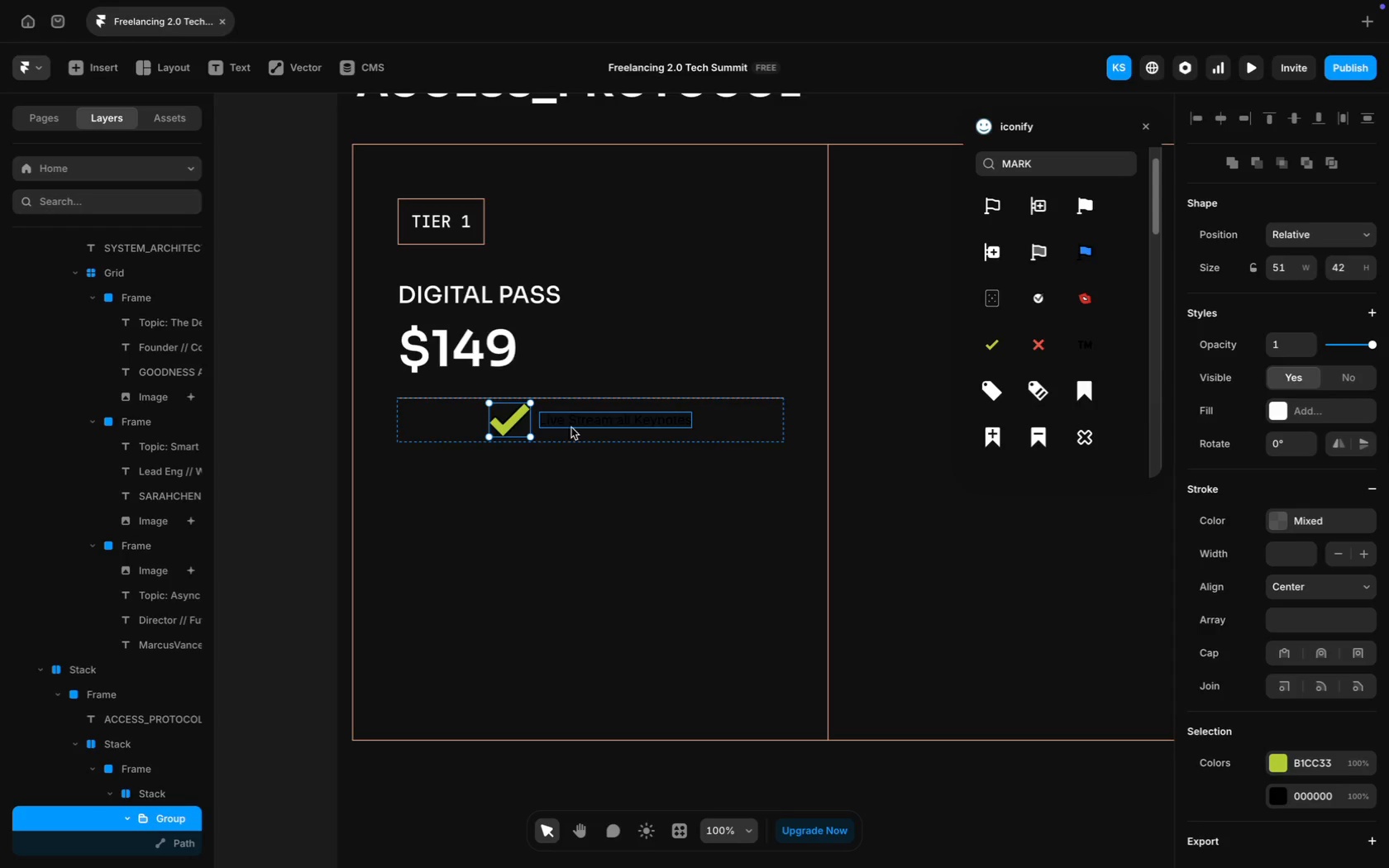 
left_click([572, 428])
 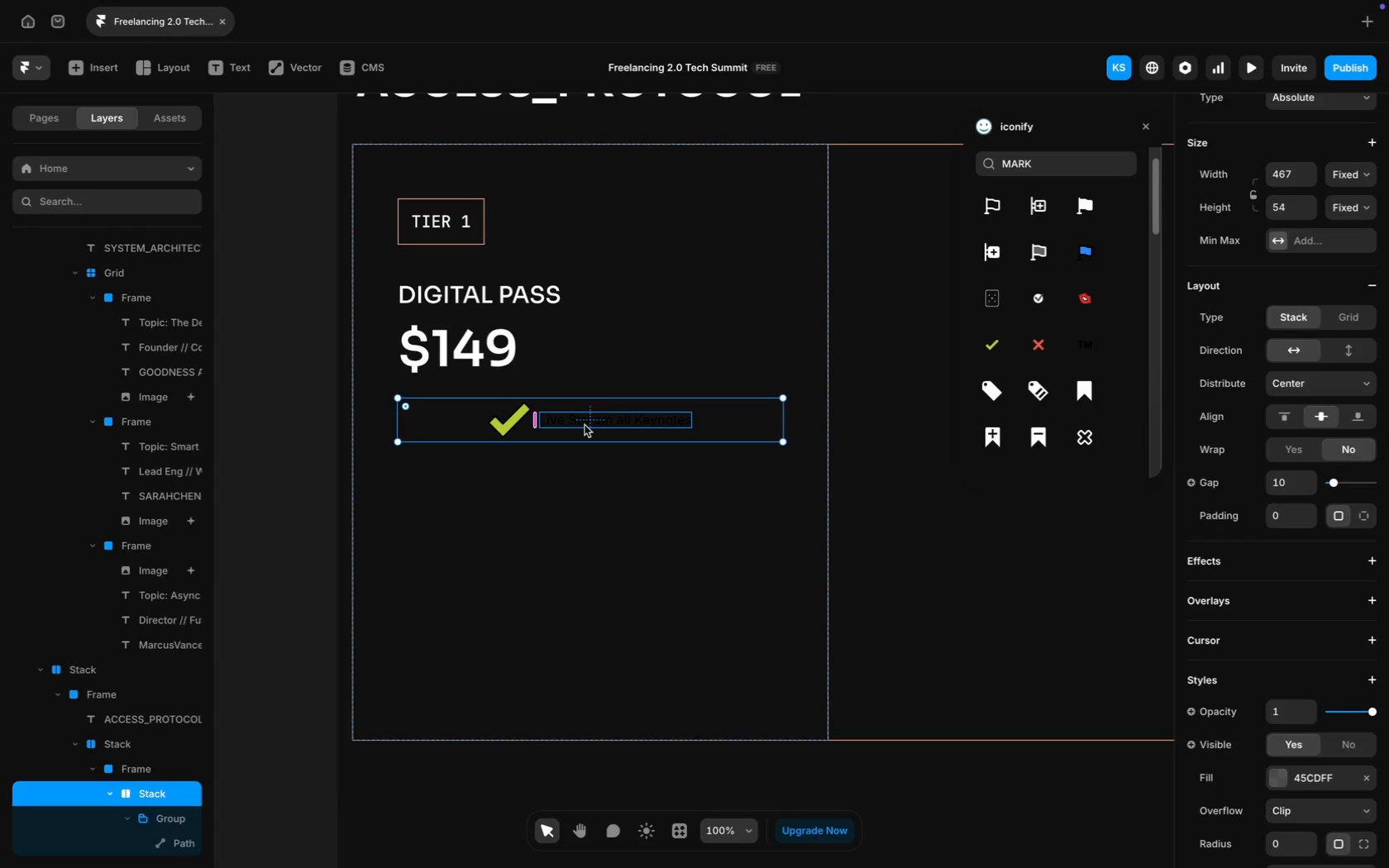 
left_click([585, 425])
 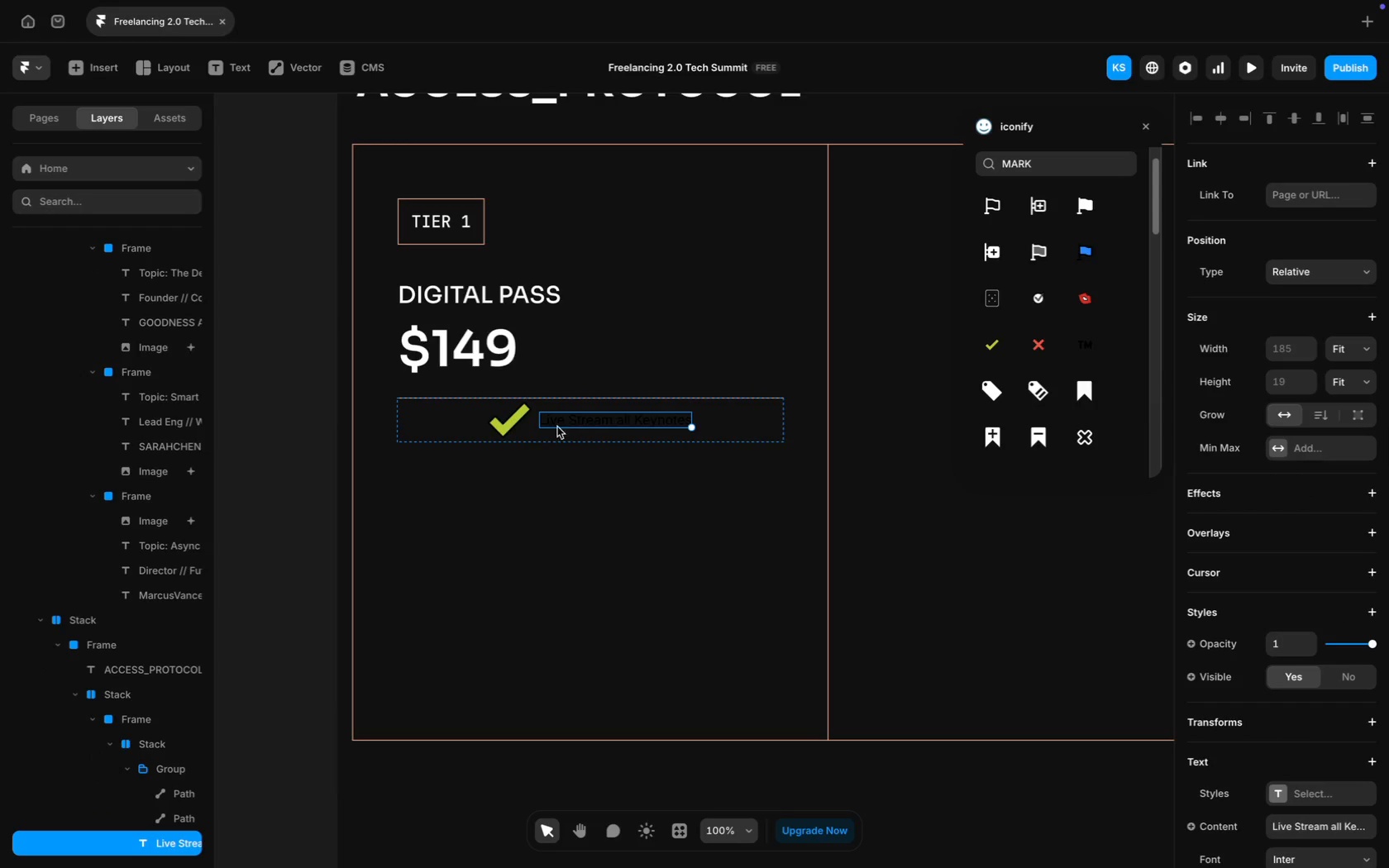 
hold_key(key=ShiftLeft, duration=1.03)
left_click([518, 430])
 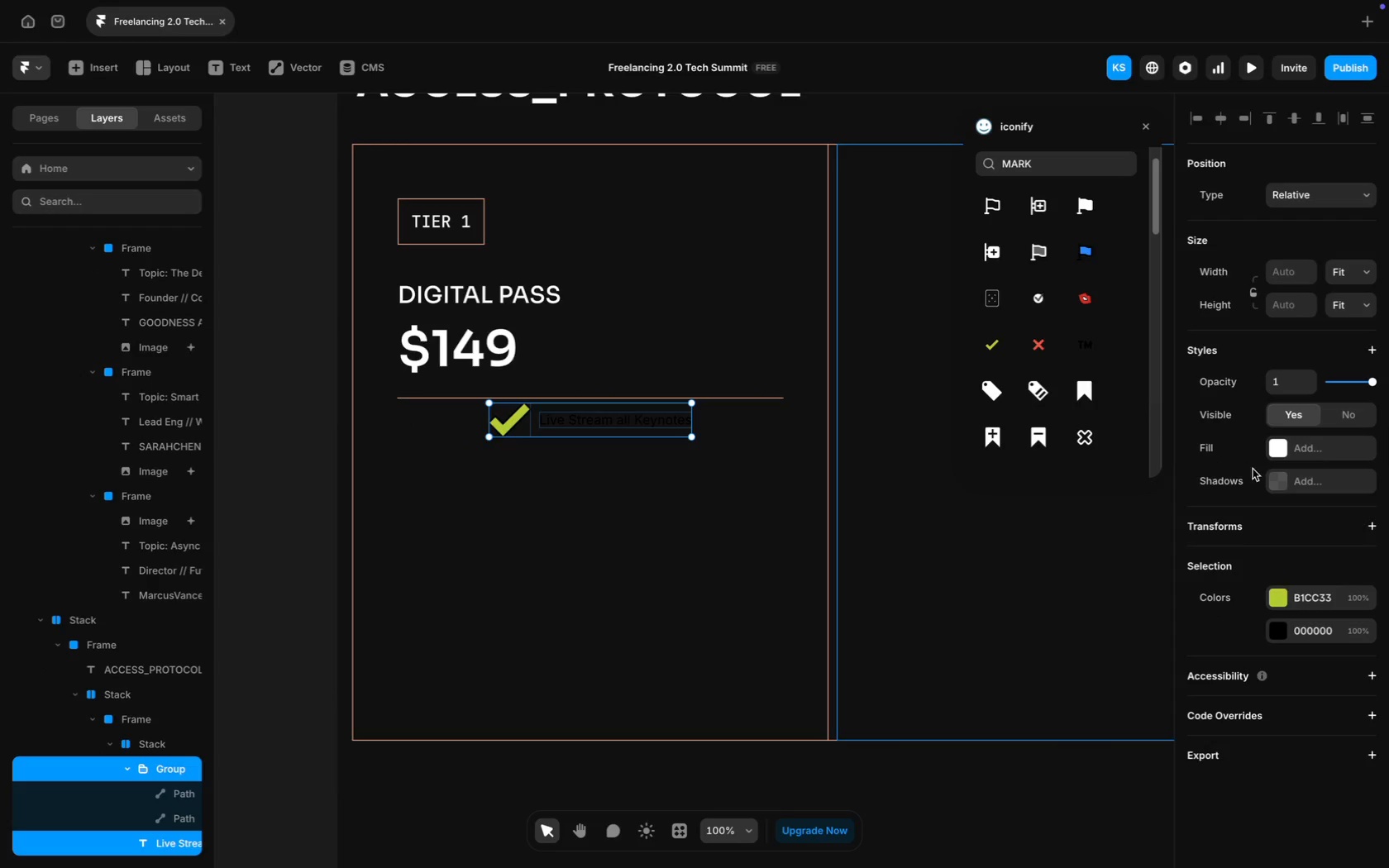 
scroll: coordinate [1253, 469], scroll_direction: down, amount: 8.0
 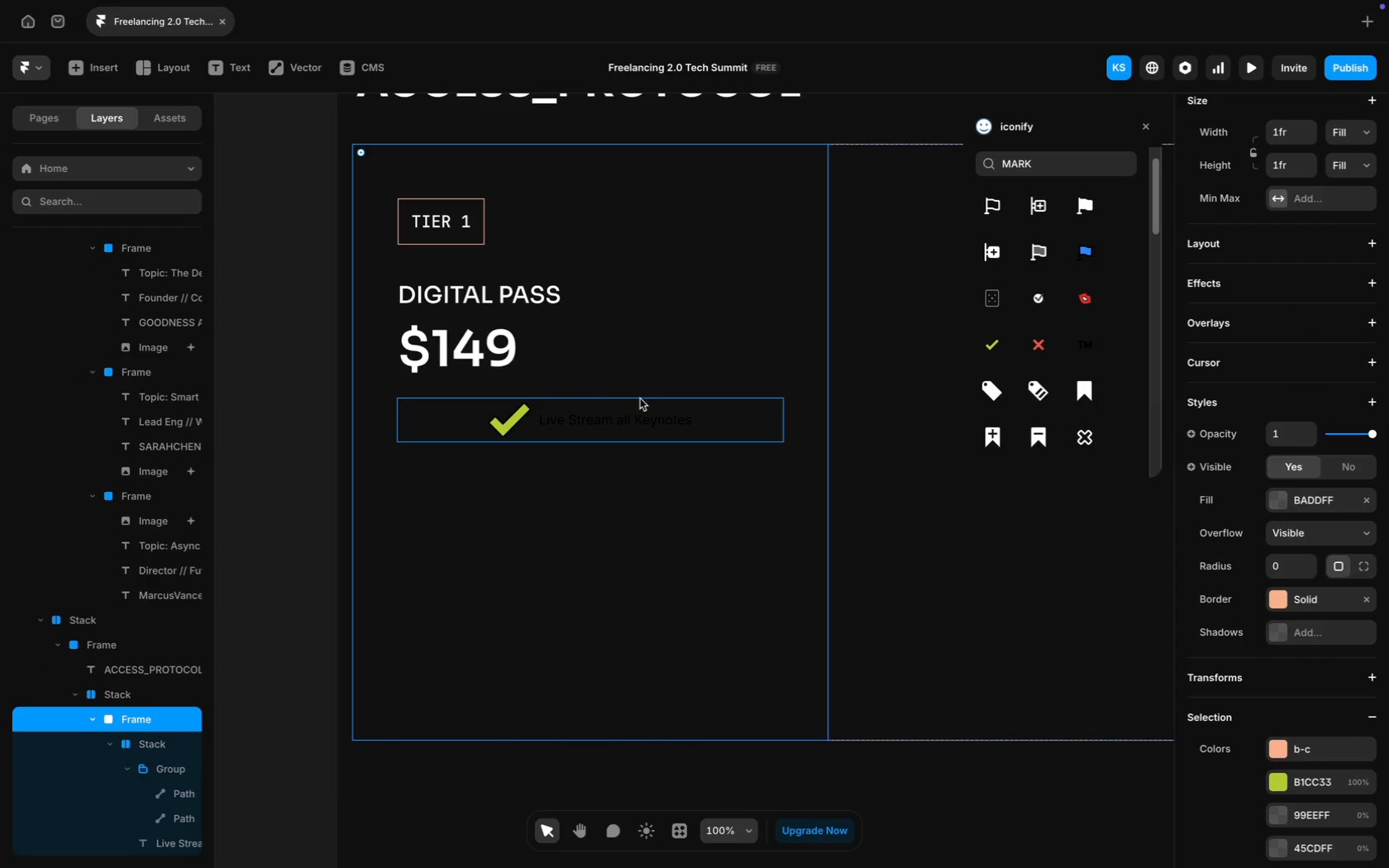 
left_click([728, 408])
 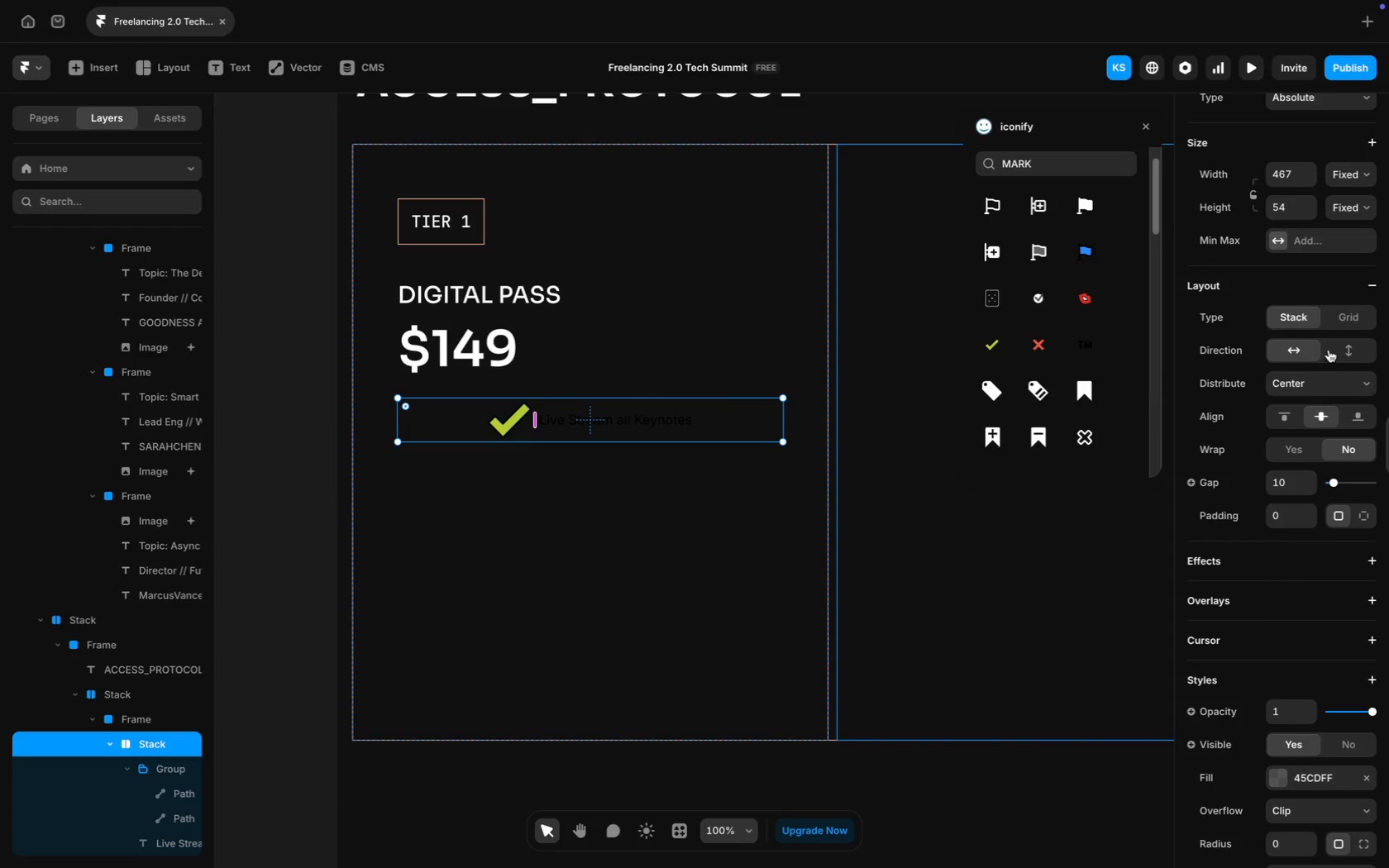 
left_click([1334, 382])
 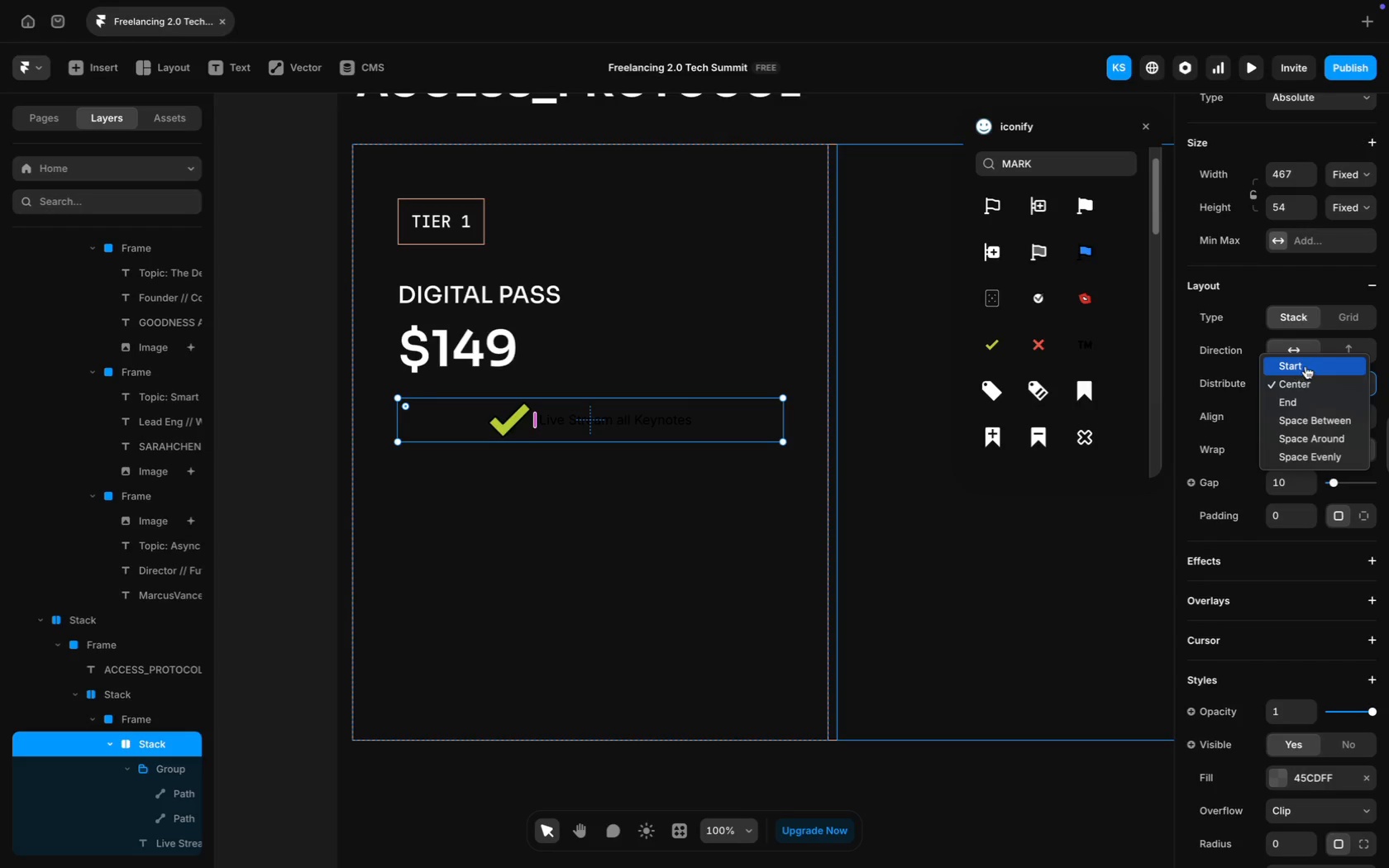 
left_click([1306, 366])
 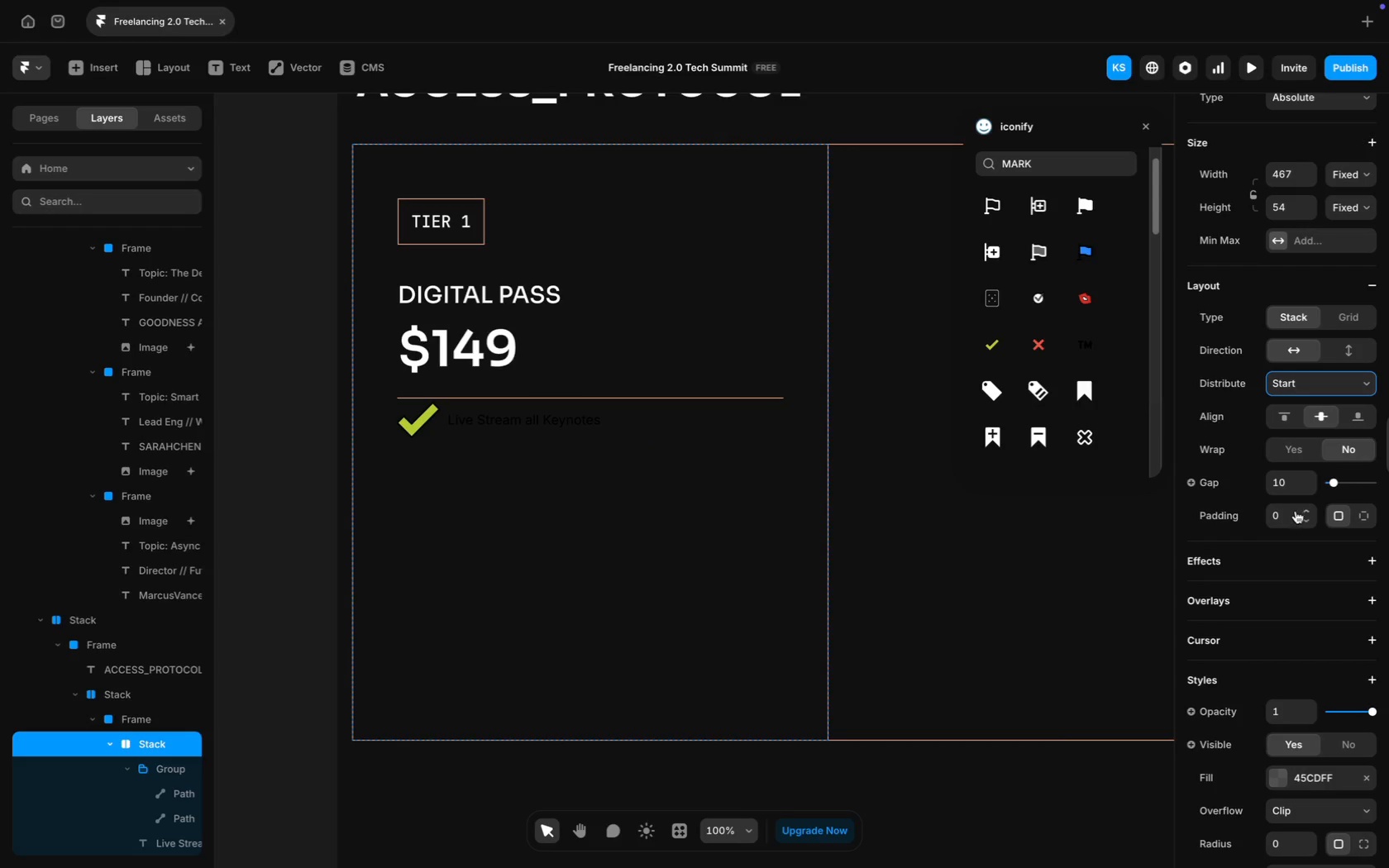 
left_click([1282, 518])
 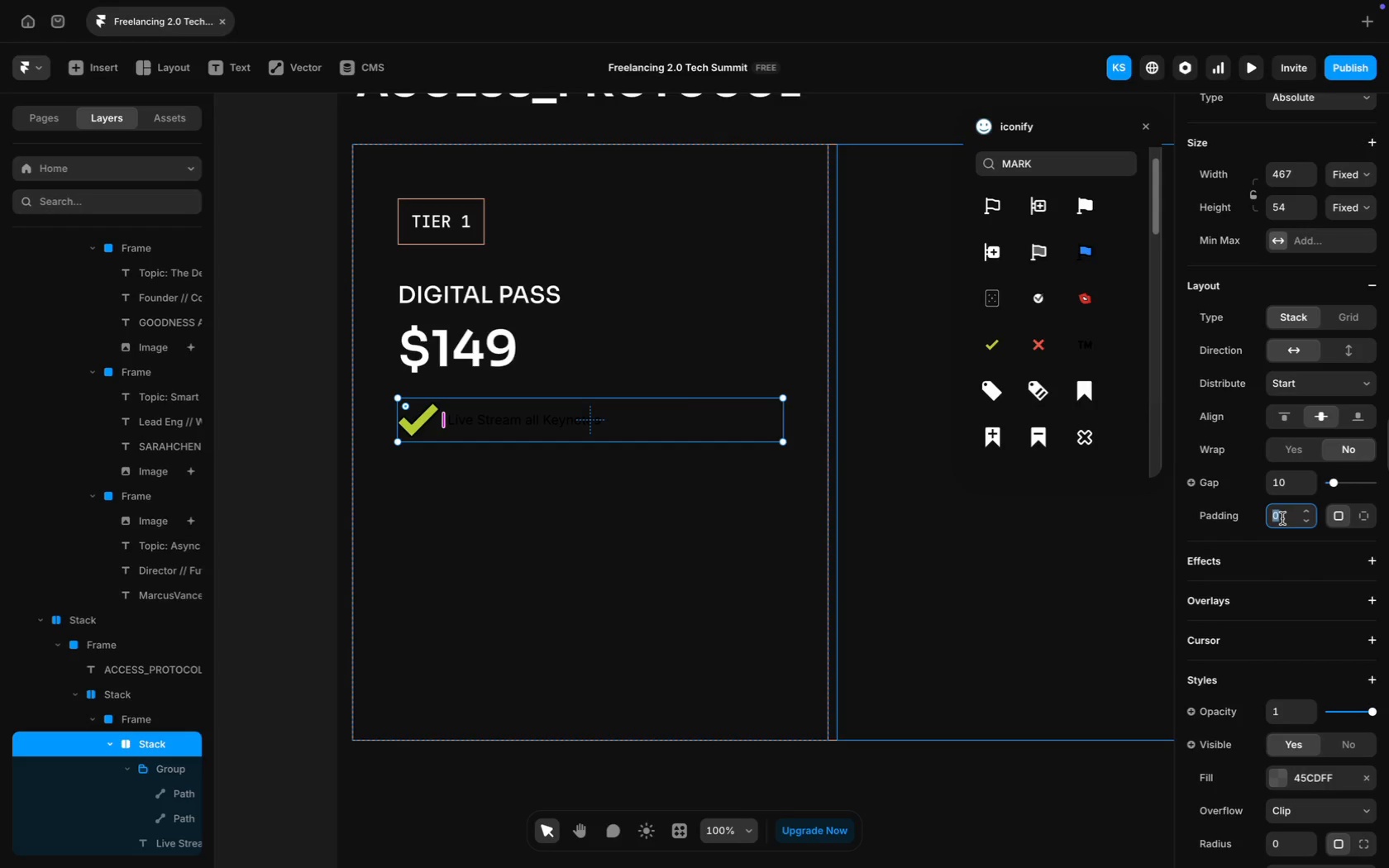 
type(20)
 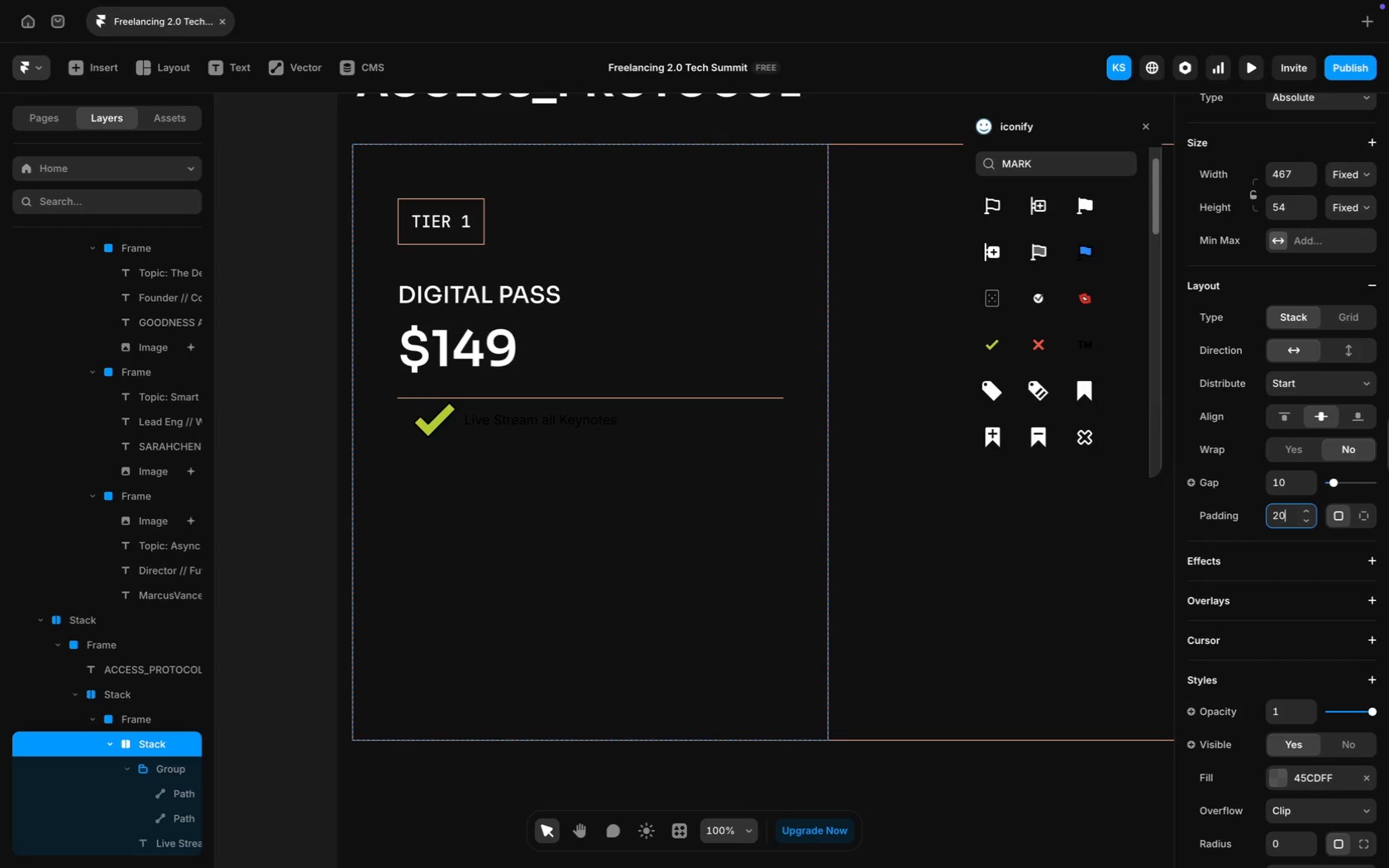 
key(Enter)
 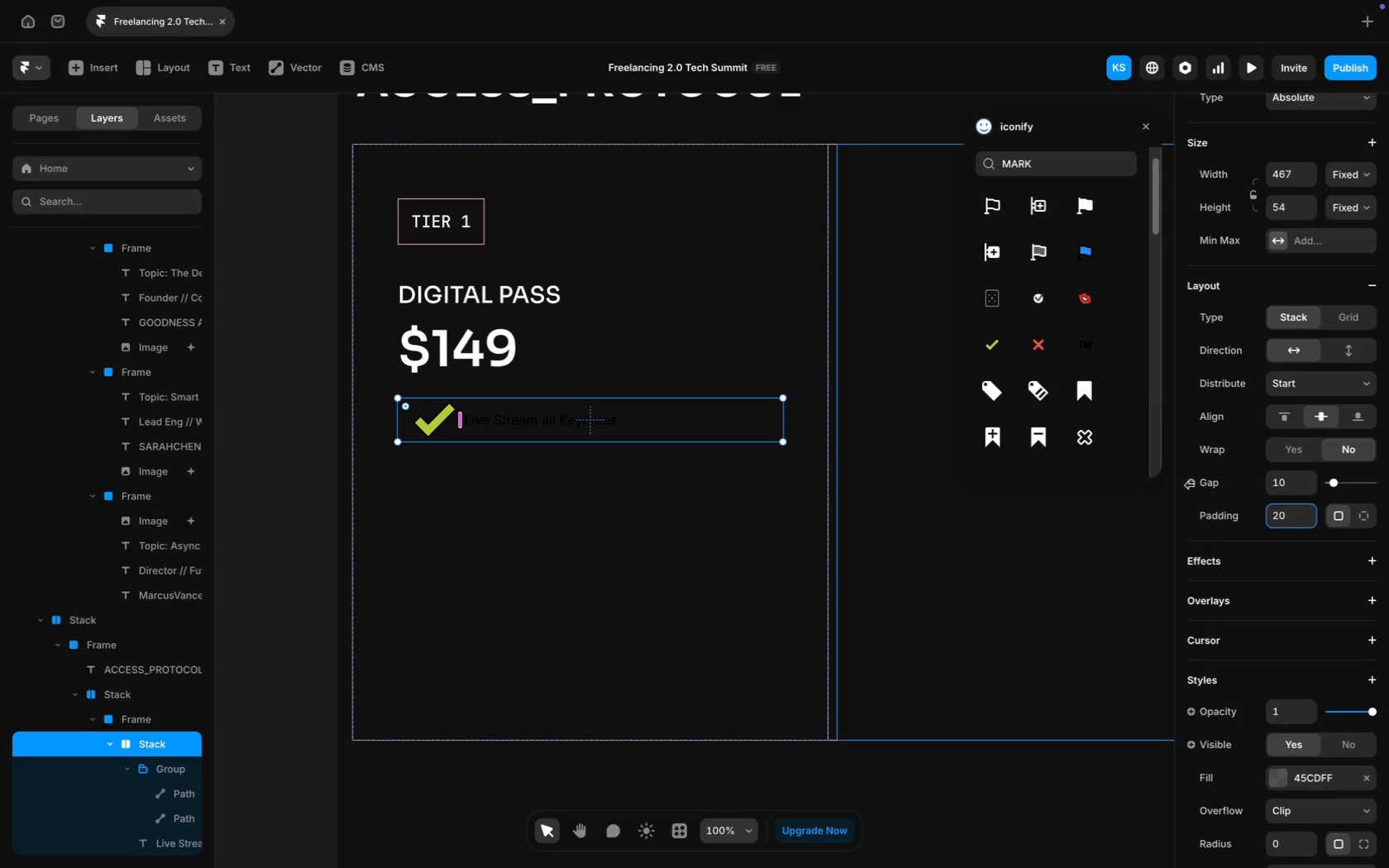 
key(Meta+A)
 